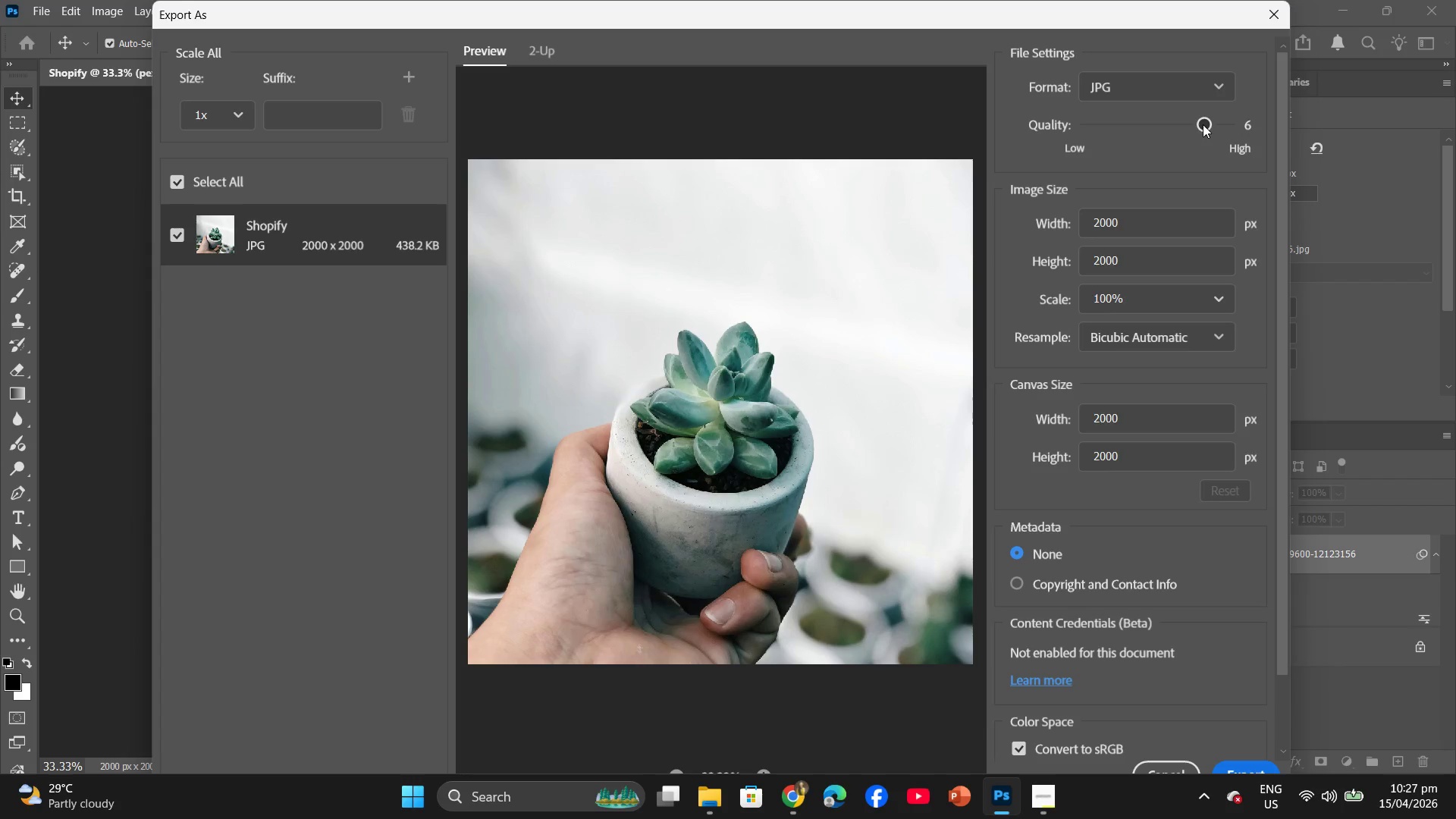 
left_click_drag(start_coordinate=[1203, 124], to_coordinate=[1185, 124])
 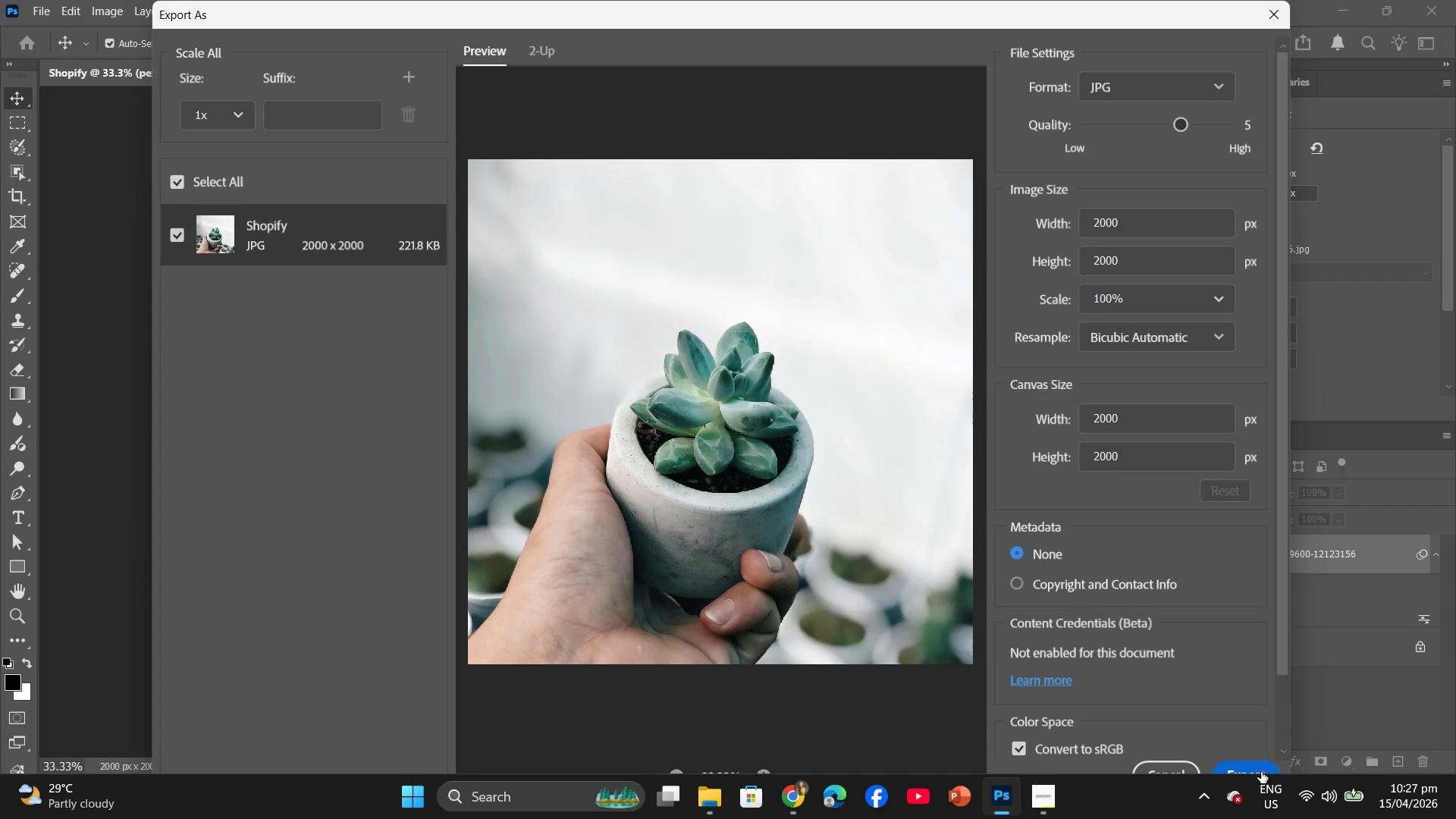 
left_click([1244, 768])
 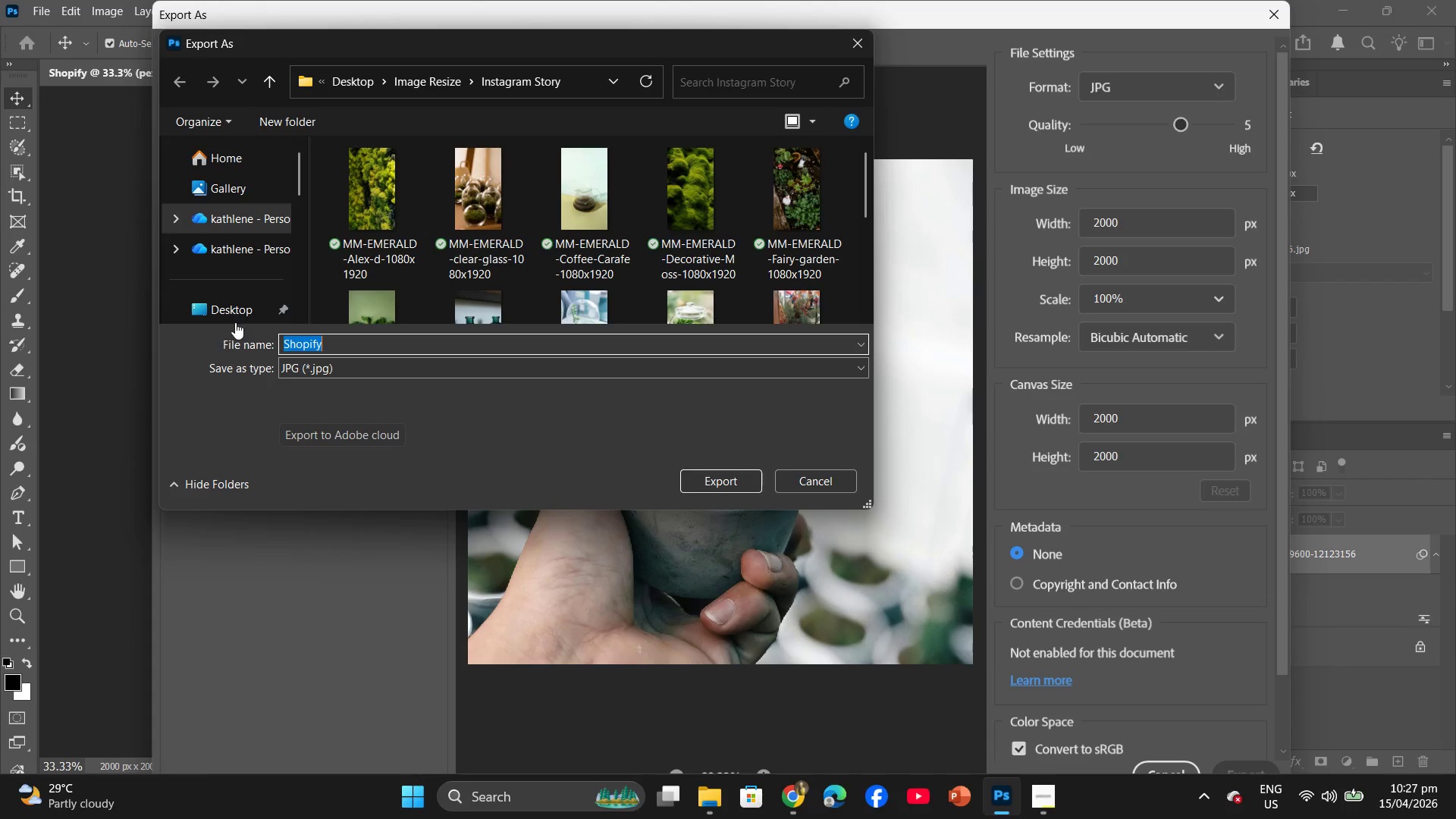 
left_click([234, 310])
 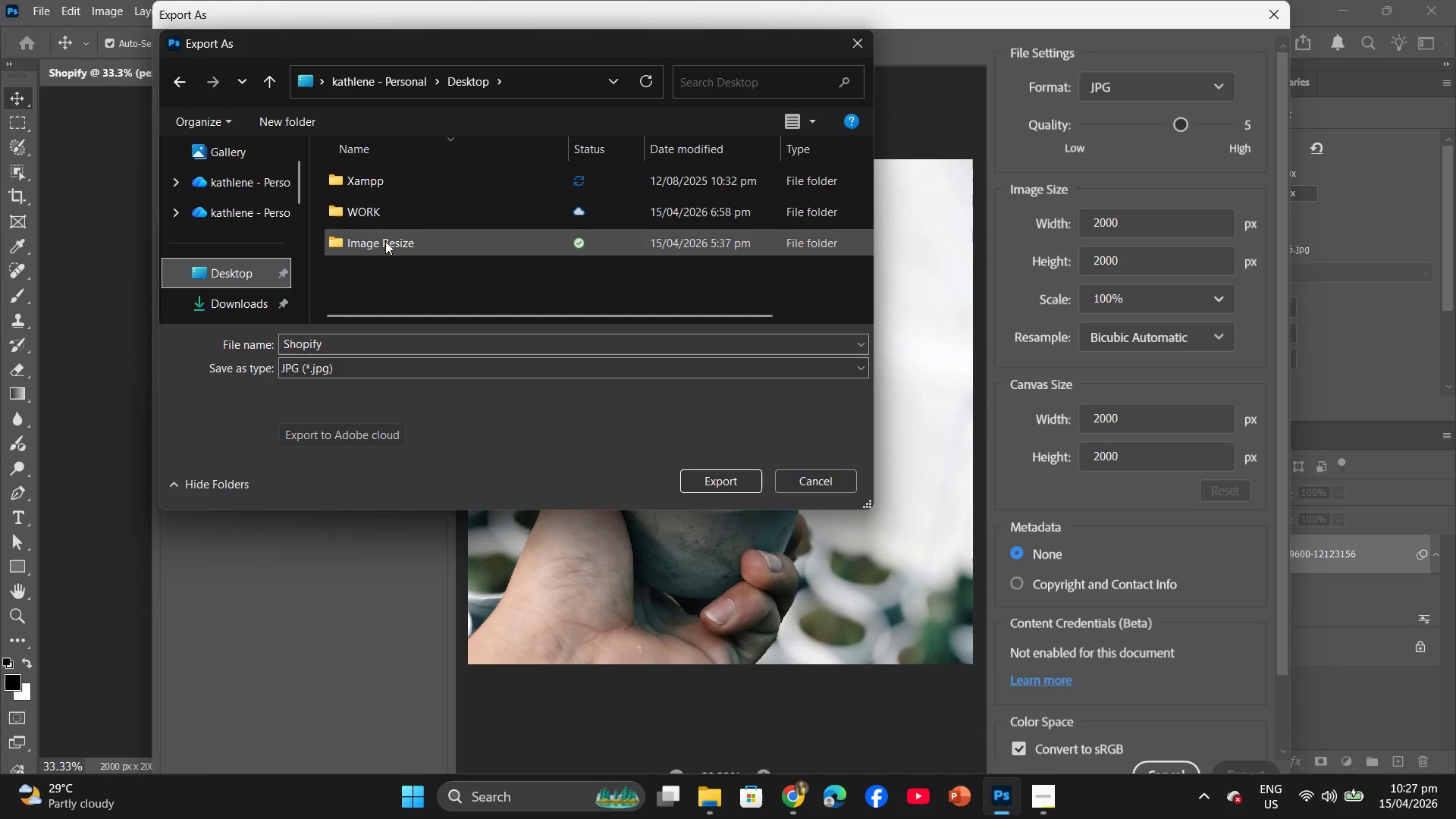 
double_click([385, 242])
 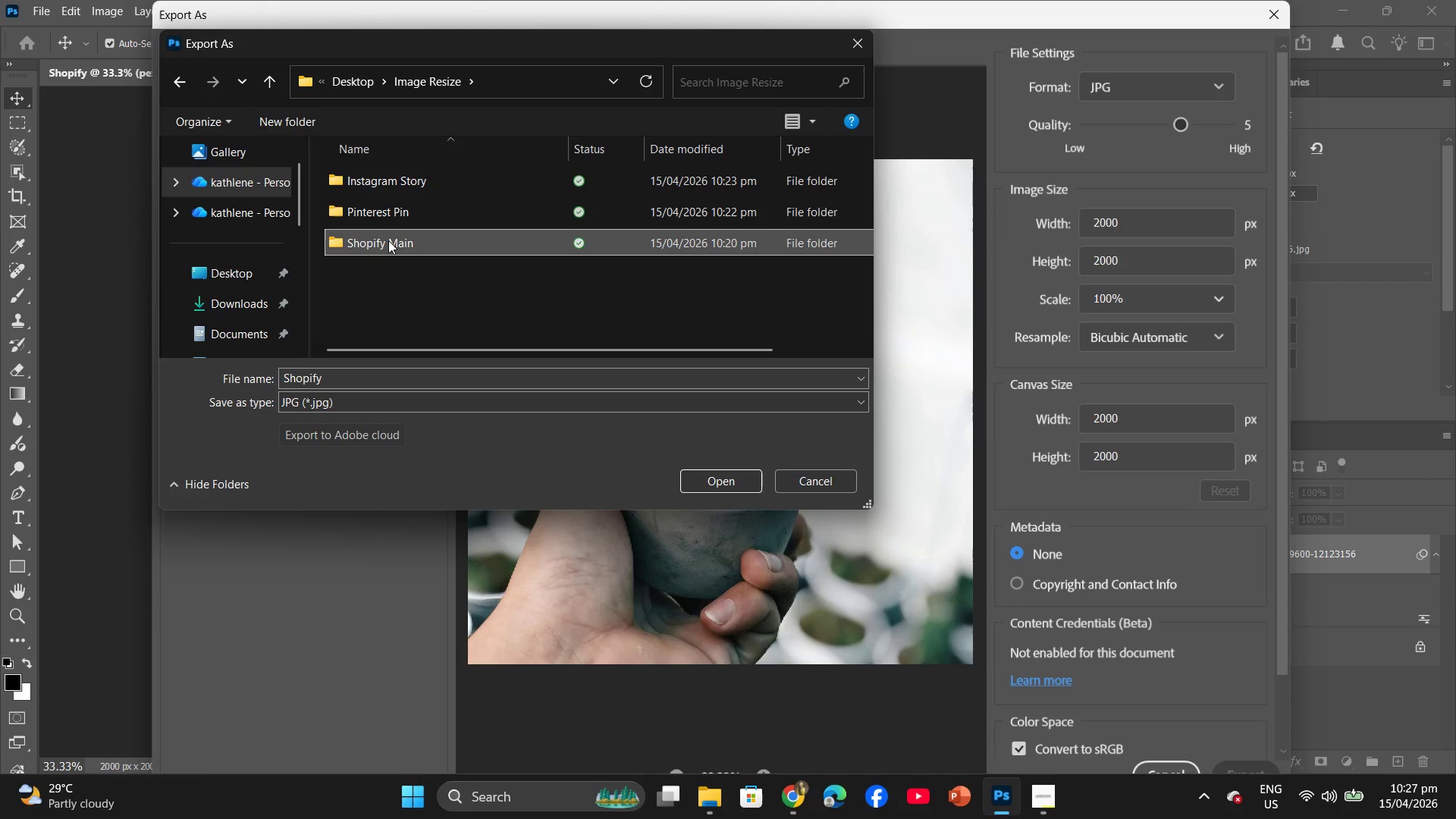 
double_click([388, 240])
 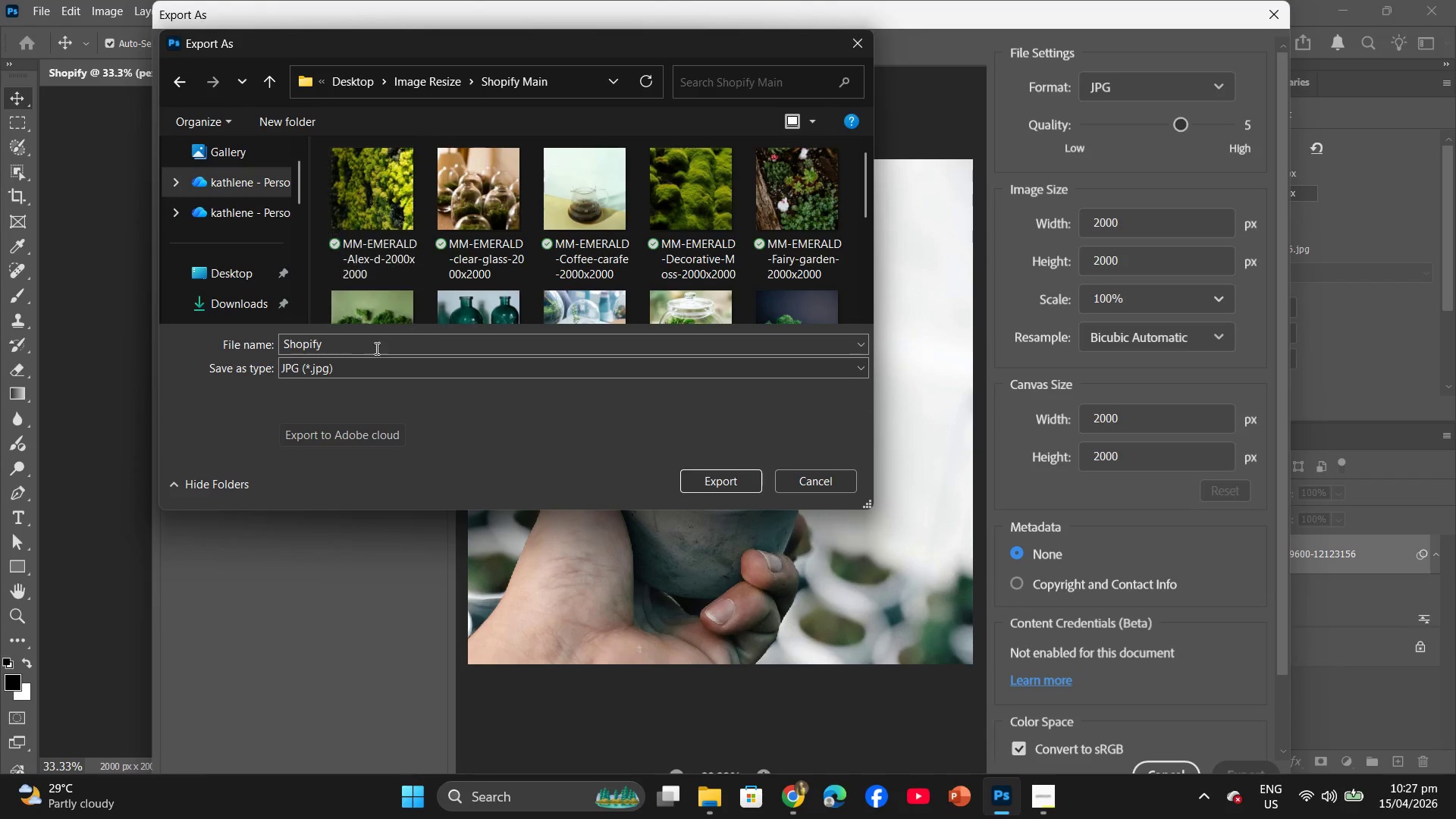 
left_click([347, 352])
 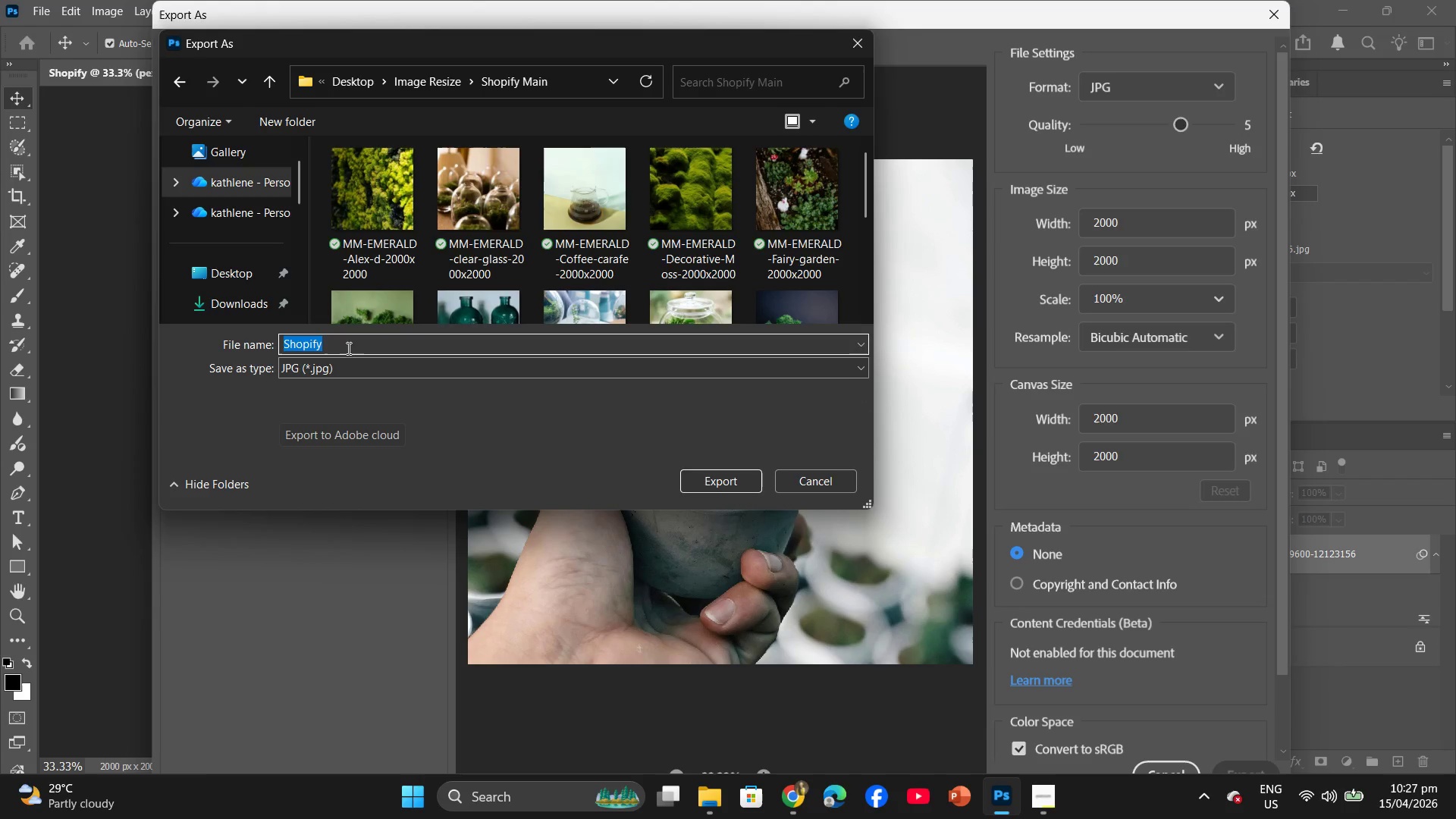 
key(Control+V)
 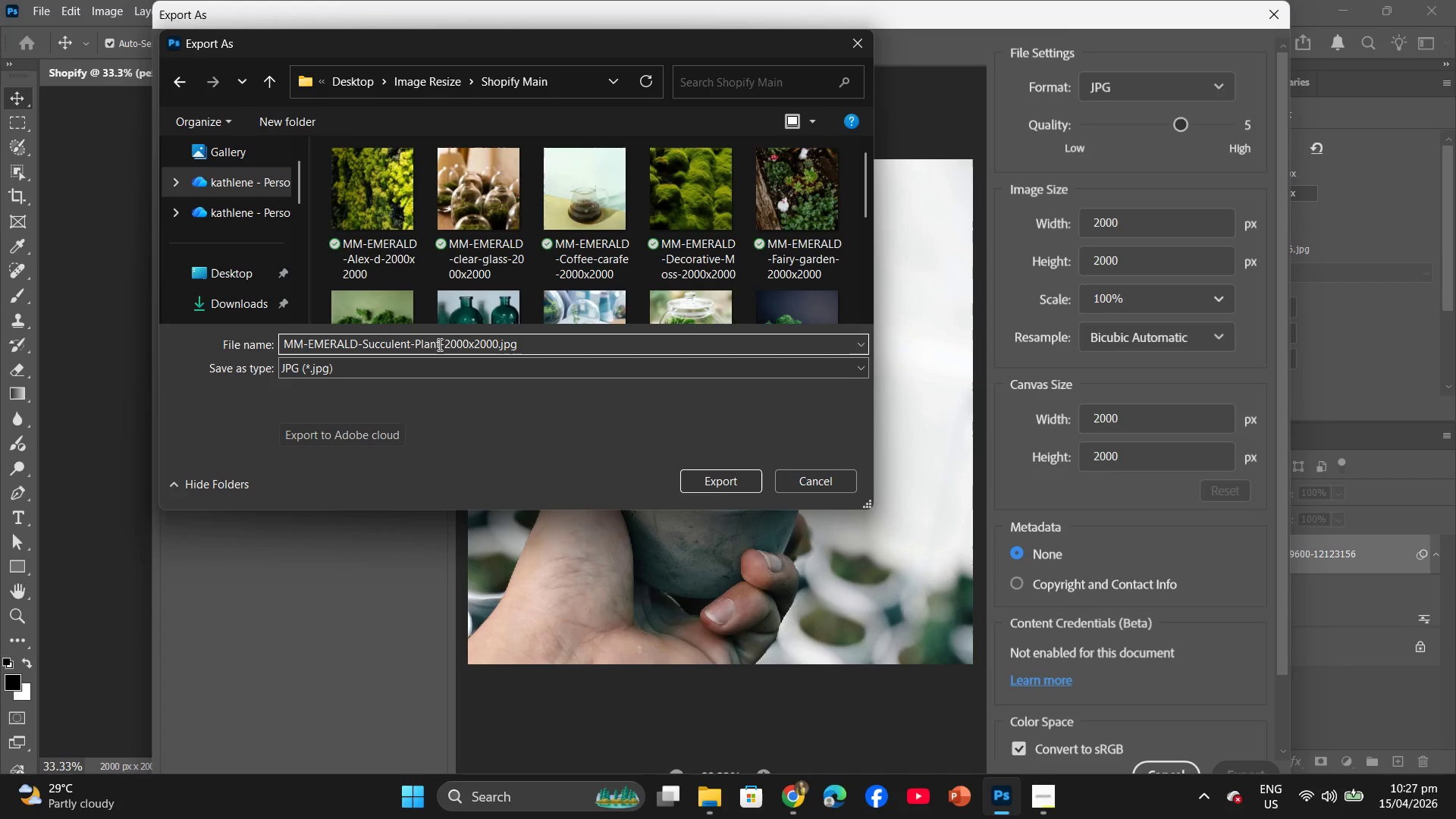 
left_click_drag(start_coordinate=[440, 344], to_coordinate=[365, 336])
 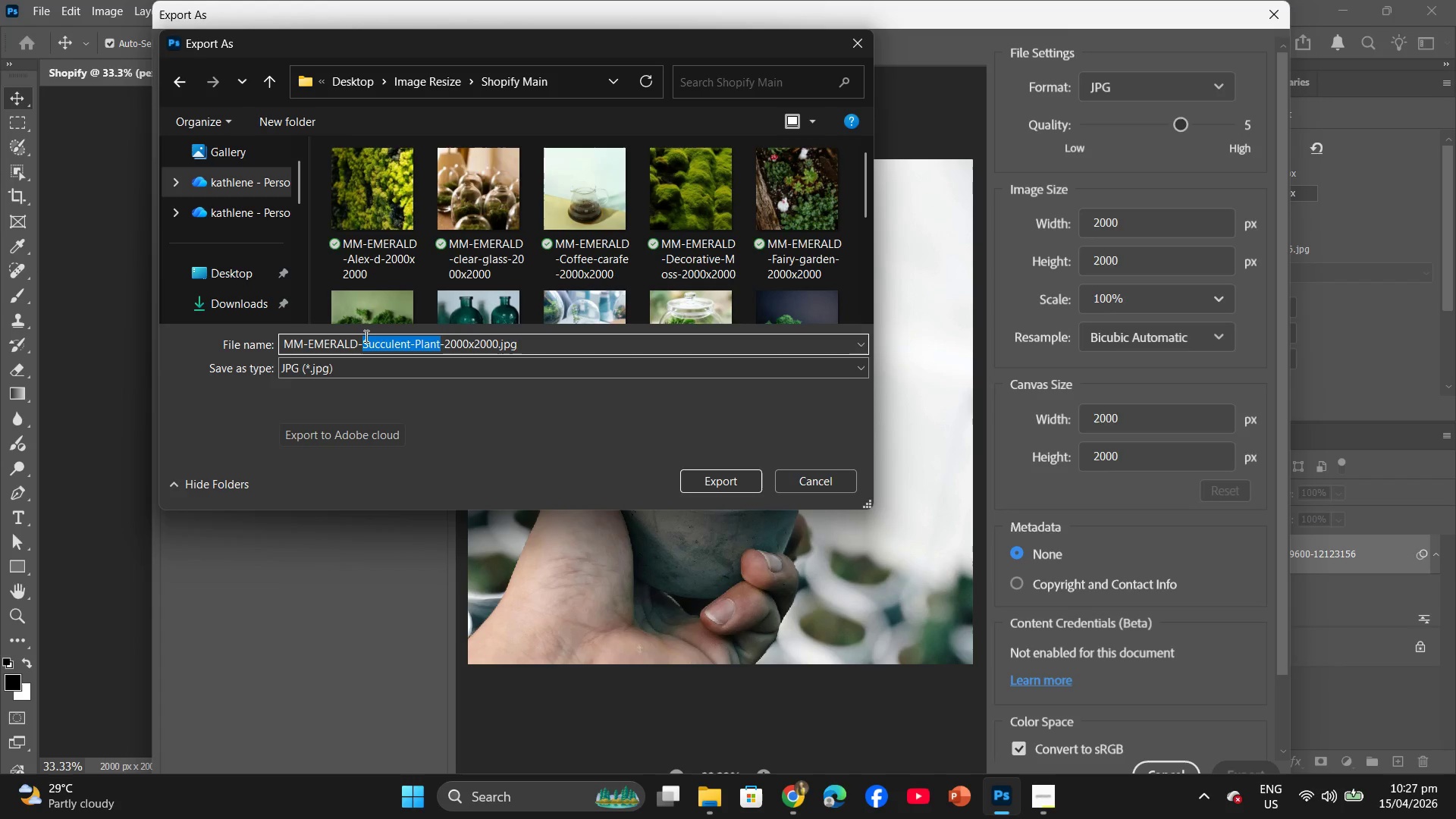 
type(Tiny-Succulent)
 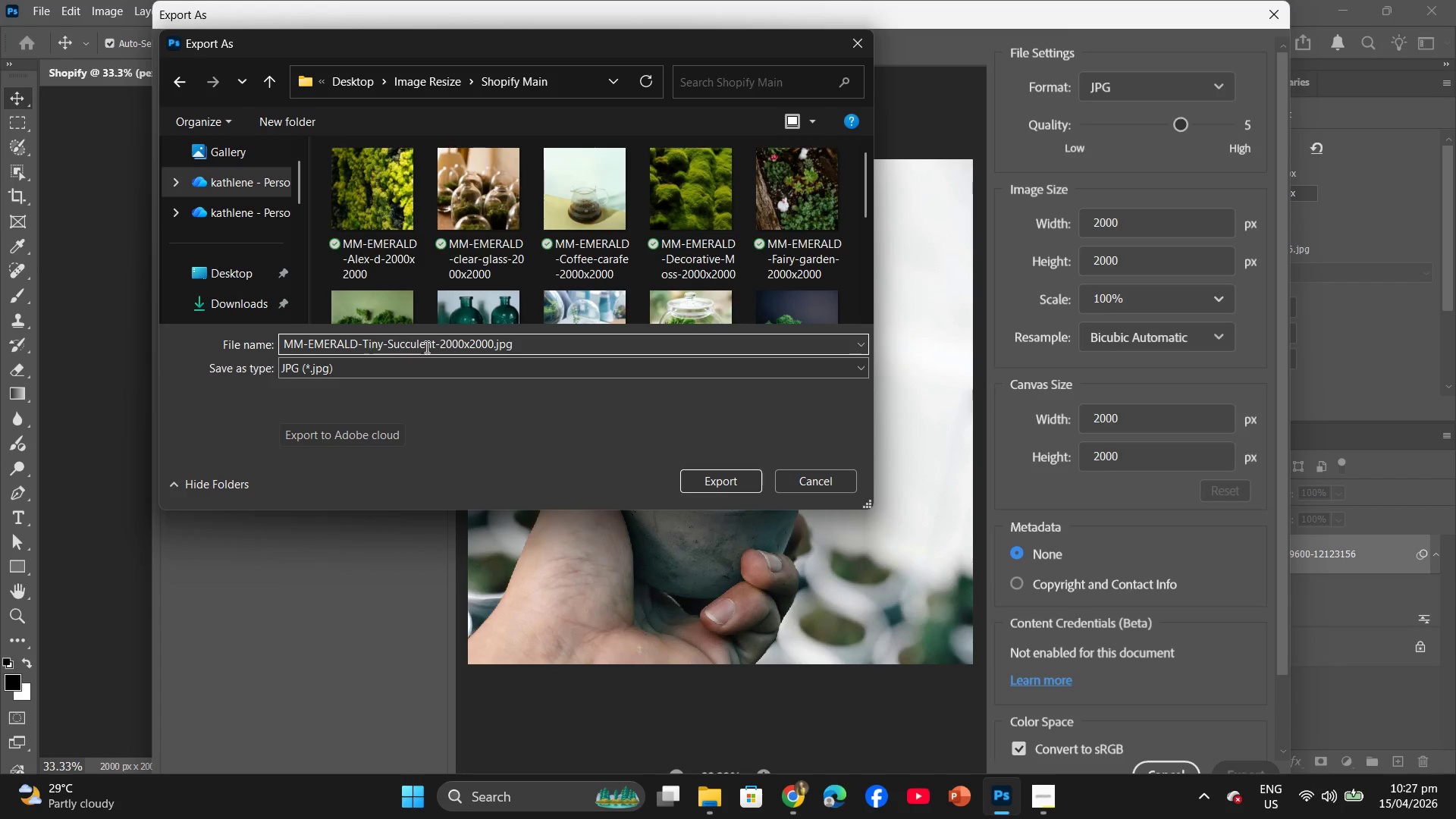 
left_click_drag(start_coordinate=[519, 340], to_coordinate=[278, 353])
 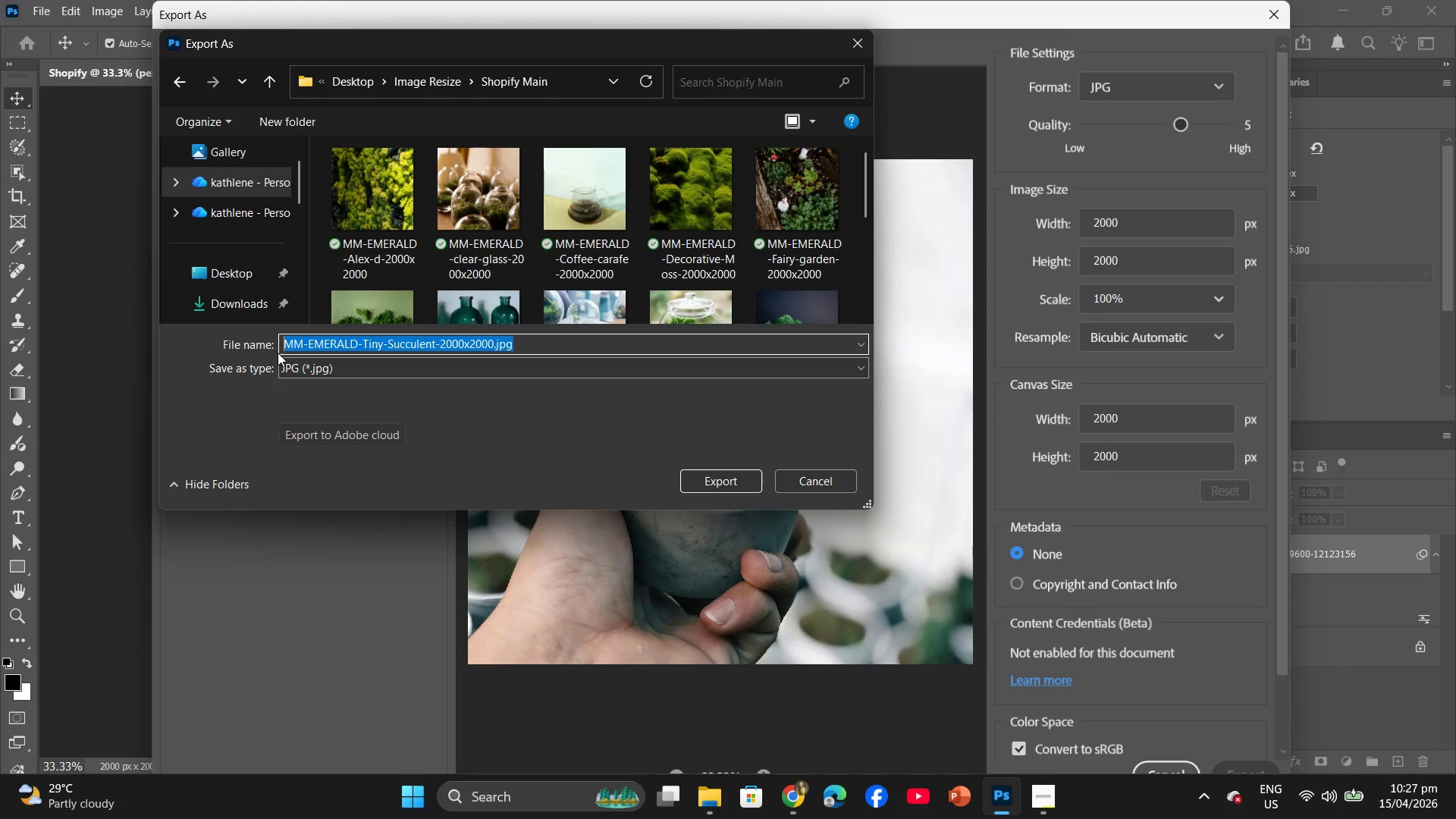 
key(Control+C)
 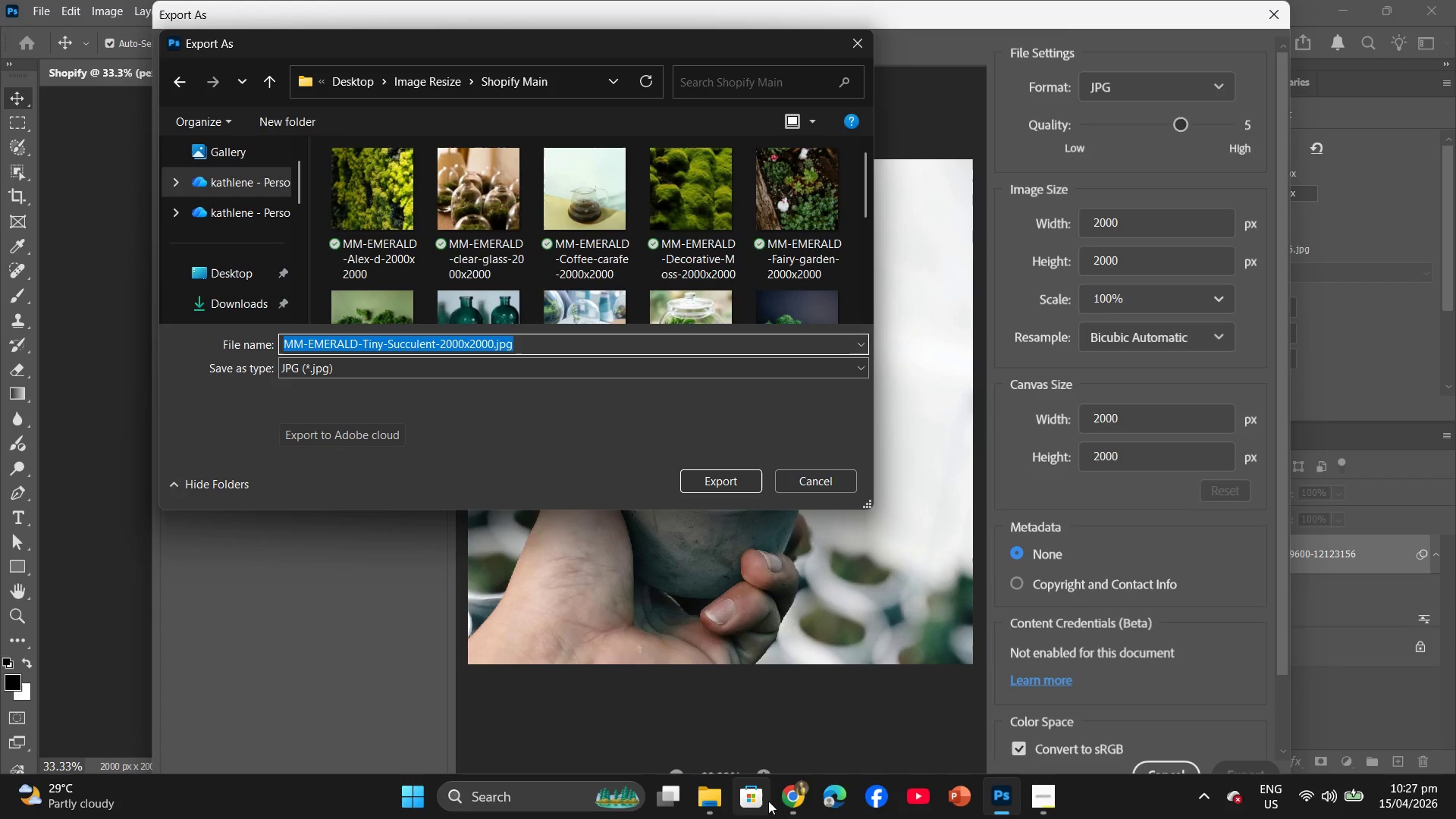 
left_click([780, 801])
 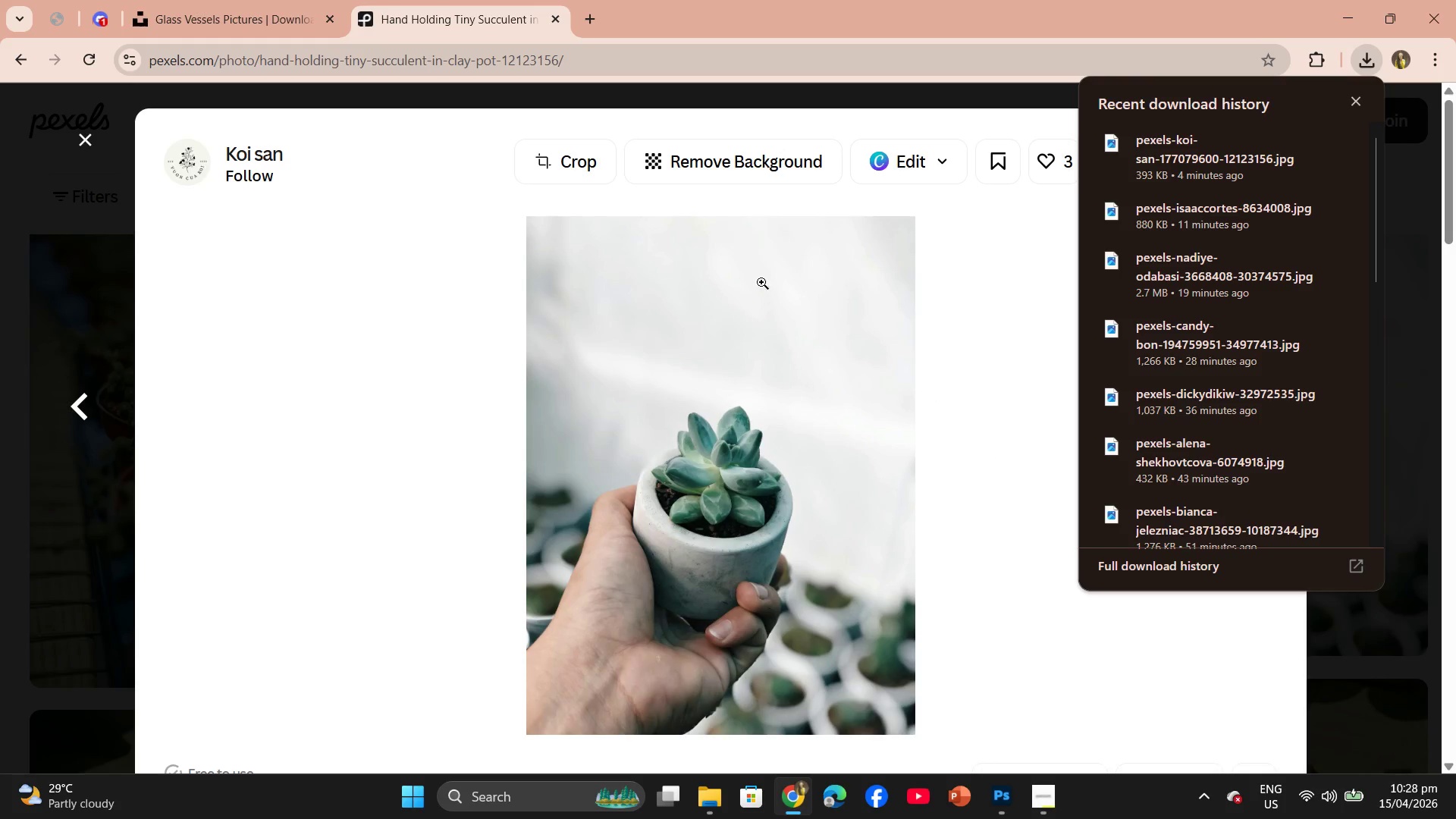 
scroll: coordinate [740, 439], scroll_direction: down, amount: 2.0
 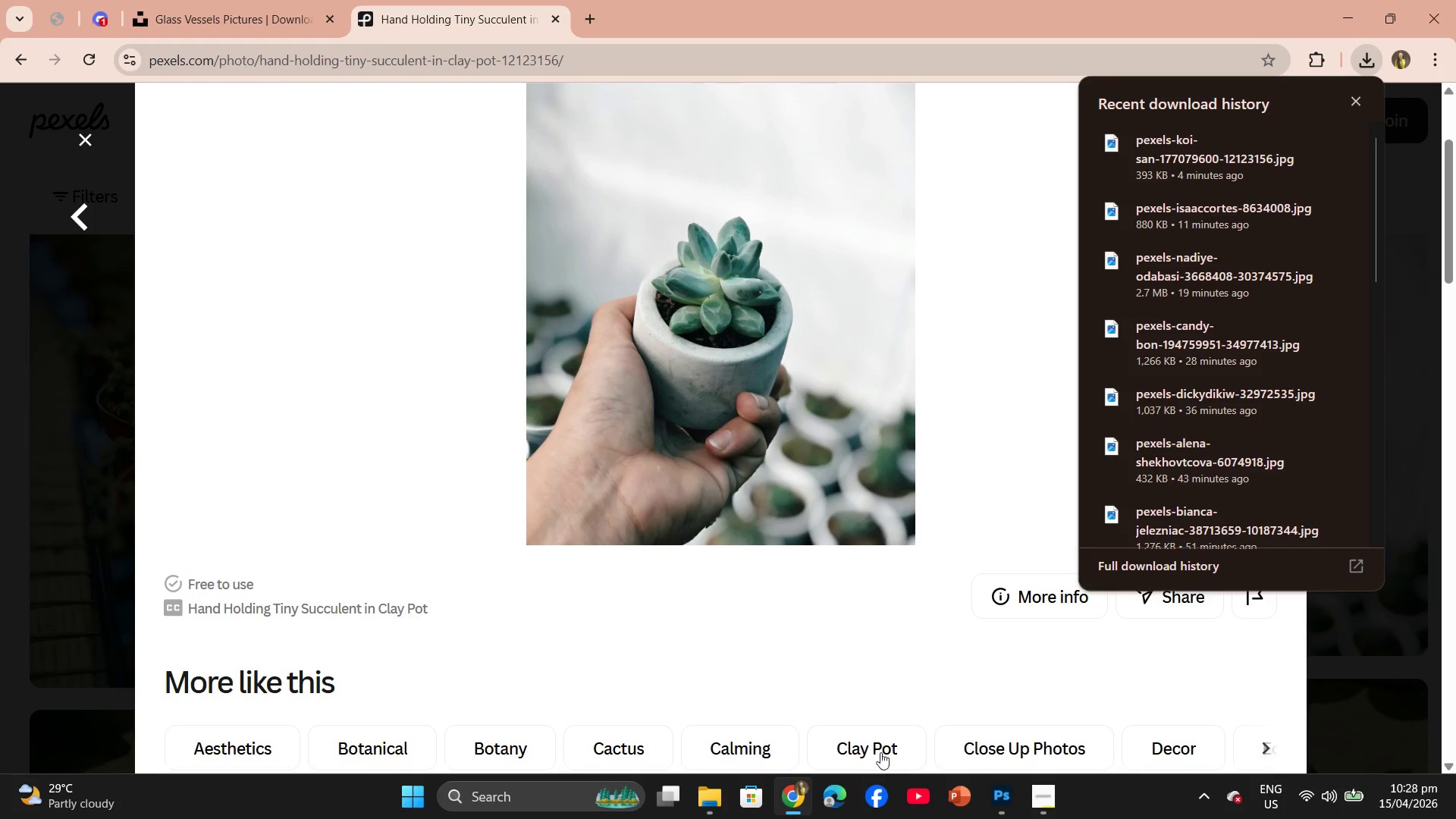 
left_click([1007, 807])
 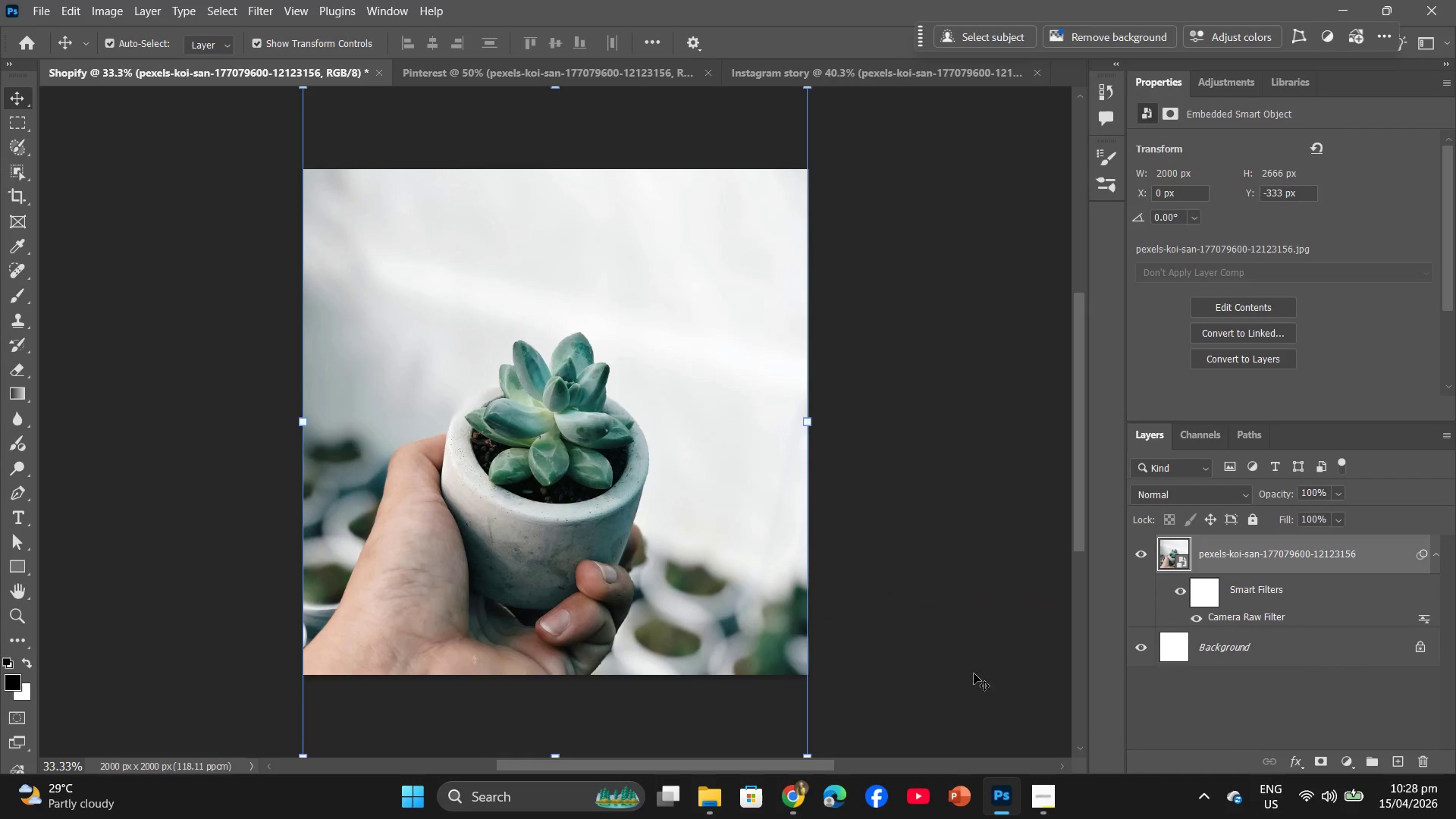 
wait(5.12)
 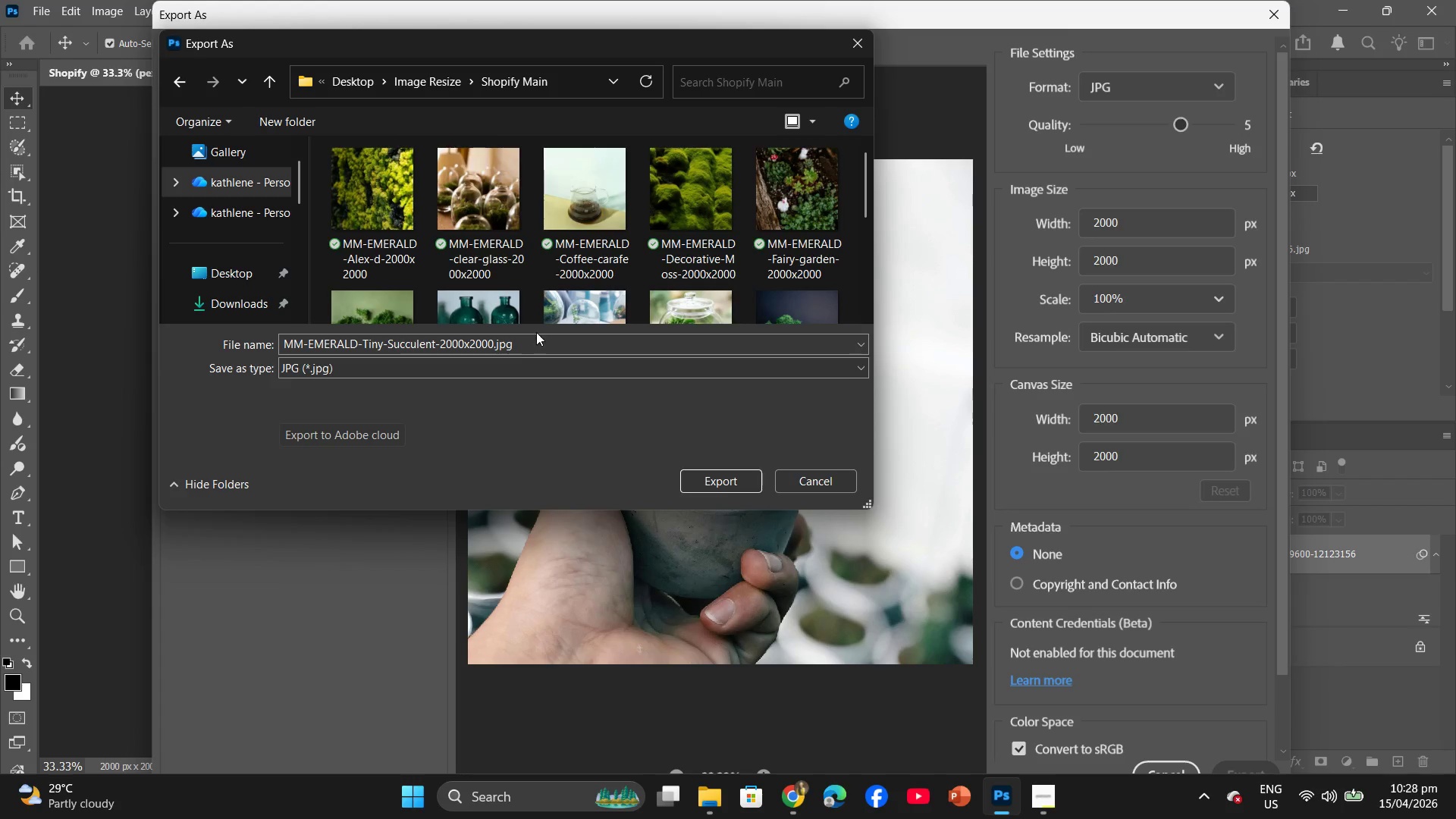 
left_click([708, 790])
 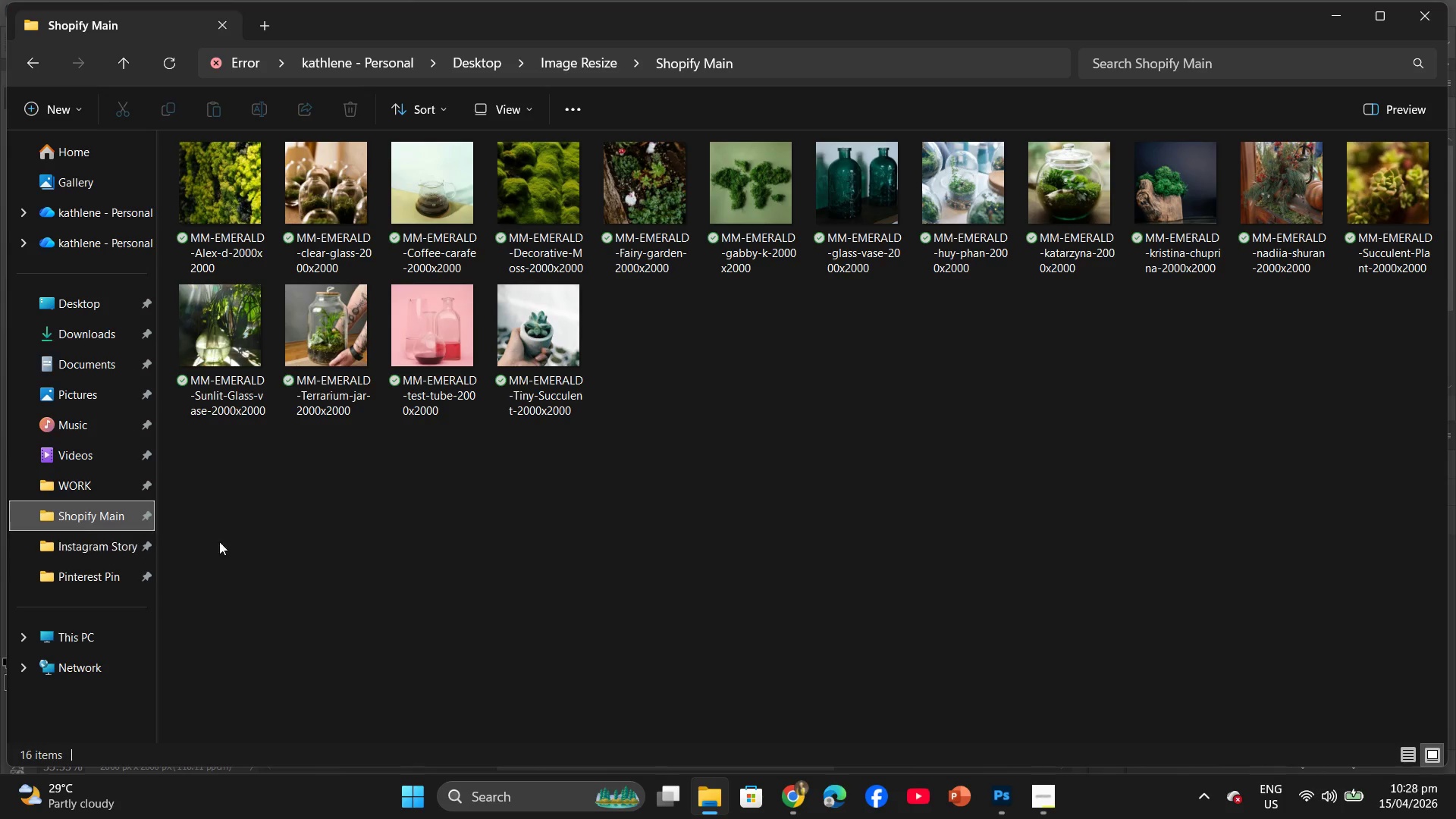 
scroll: coordinate [651, 478], scroll_direction: up, amount: 2.0
 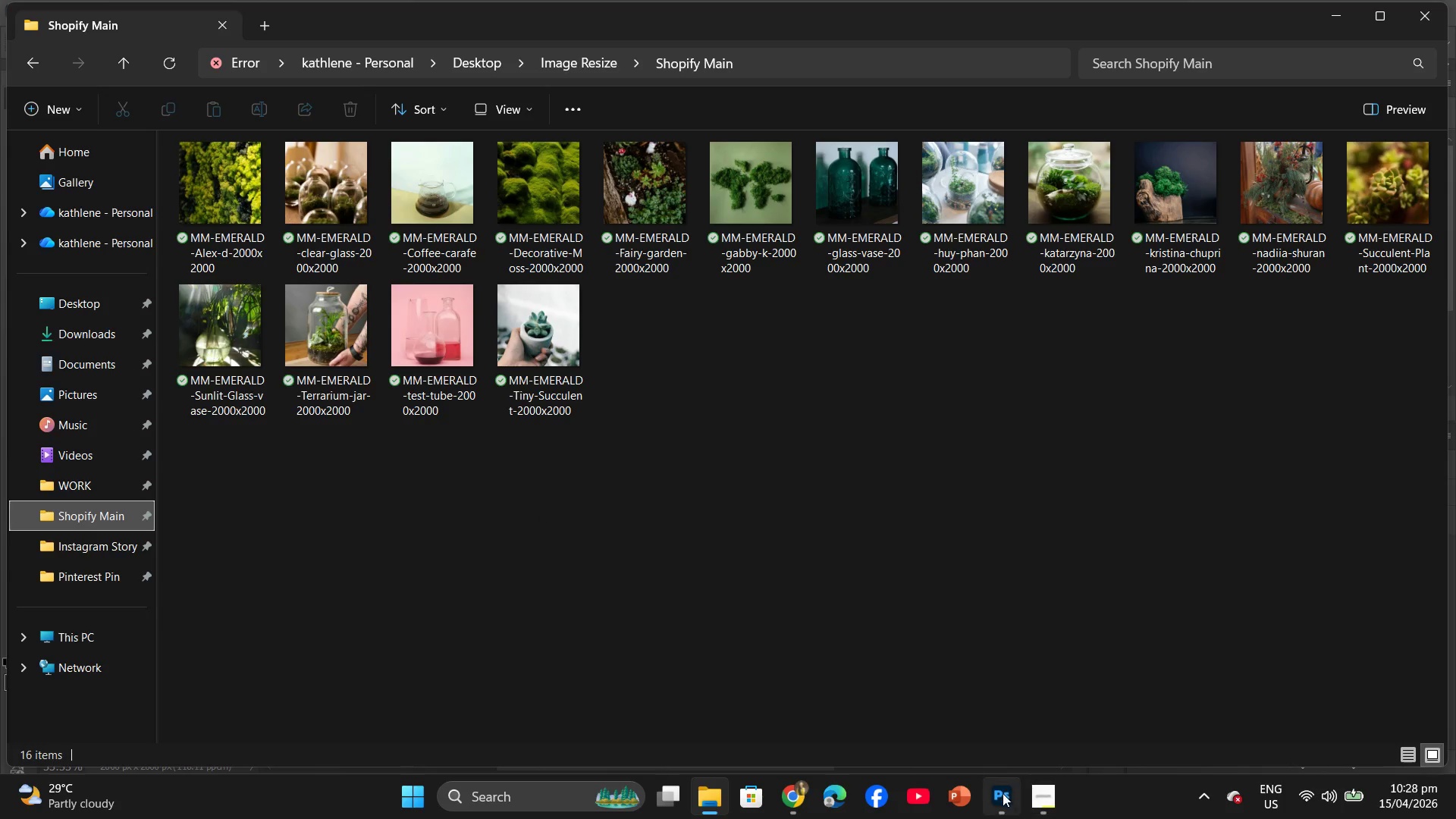 
left_click([998, 799])
 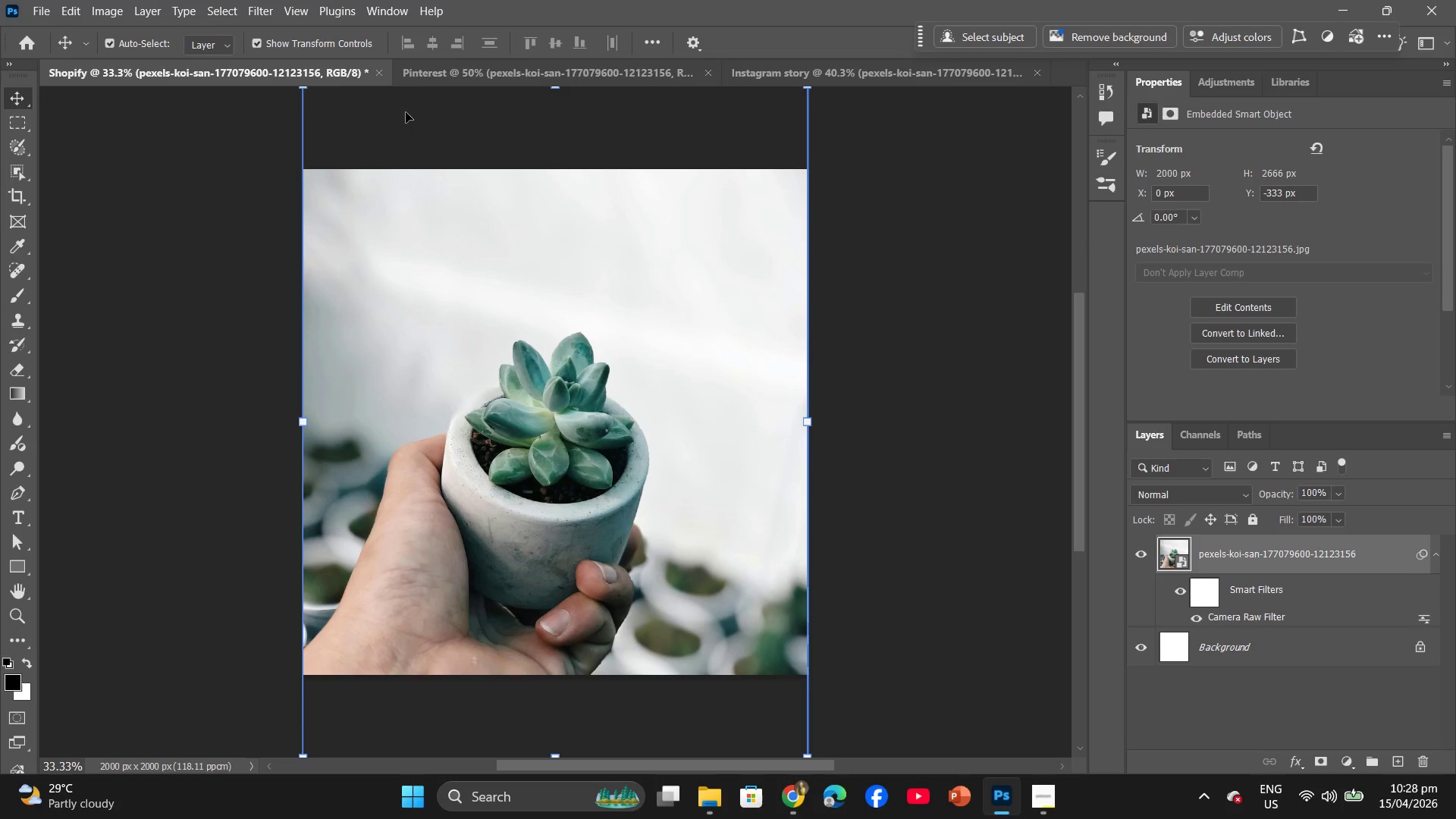 
left_click([431, 61])
 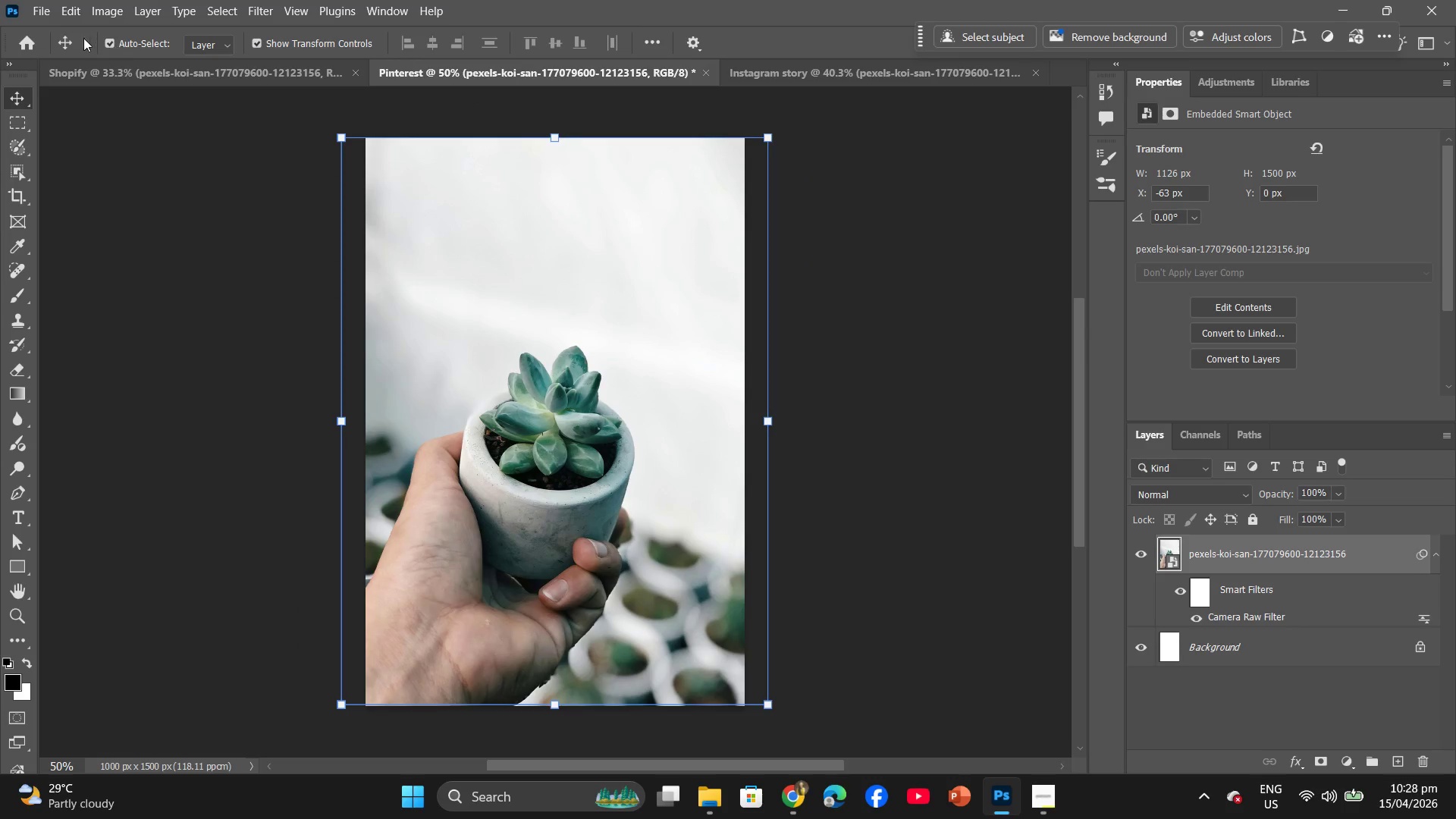 
left_click([32, 5])
 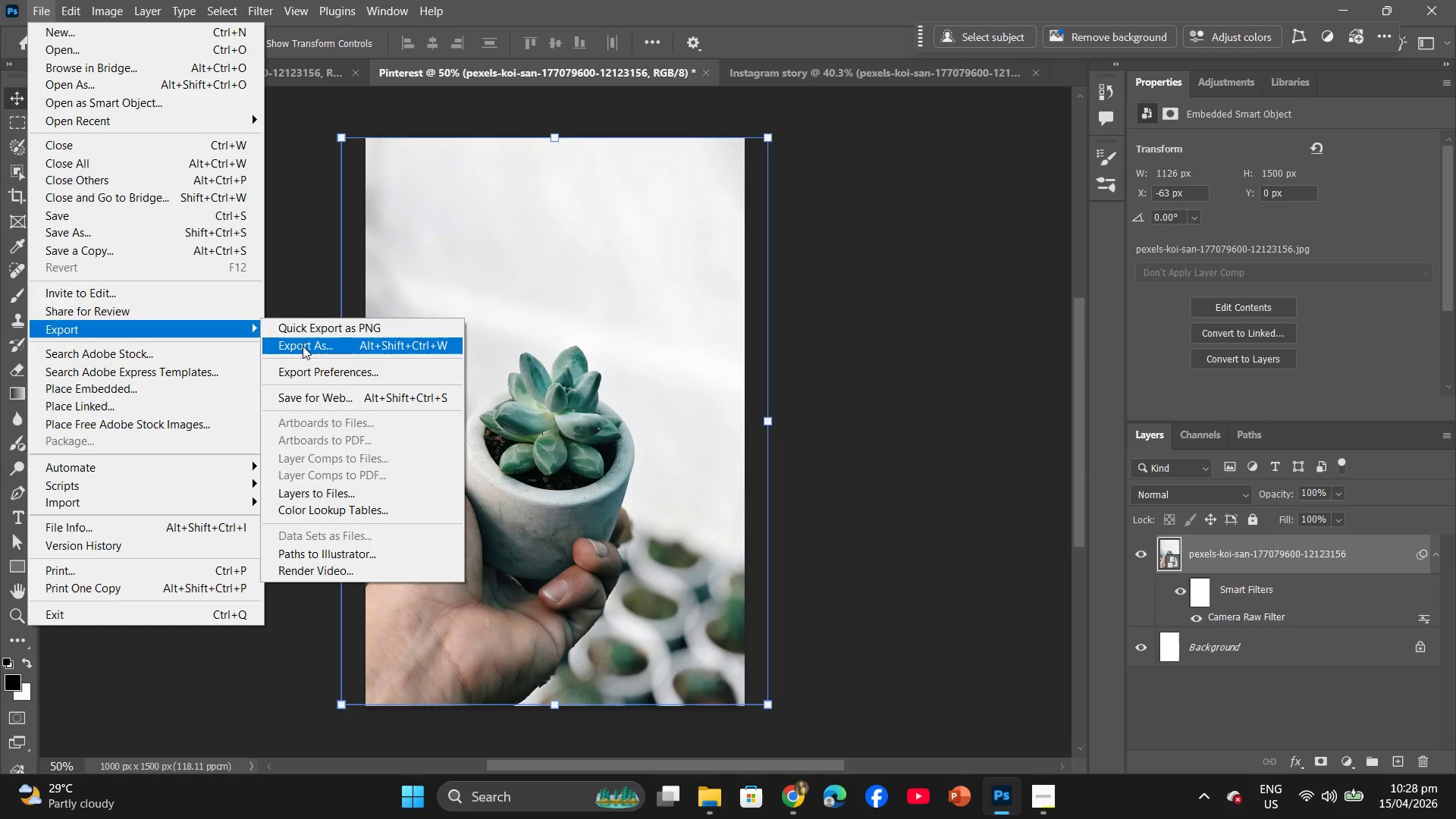 
left_click([303, 346])
 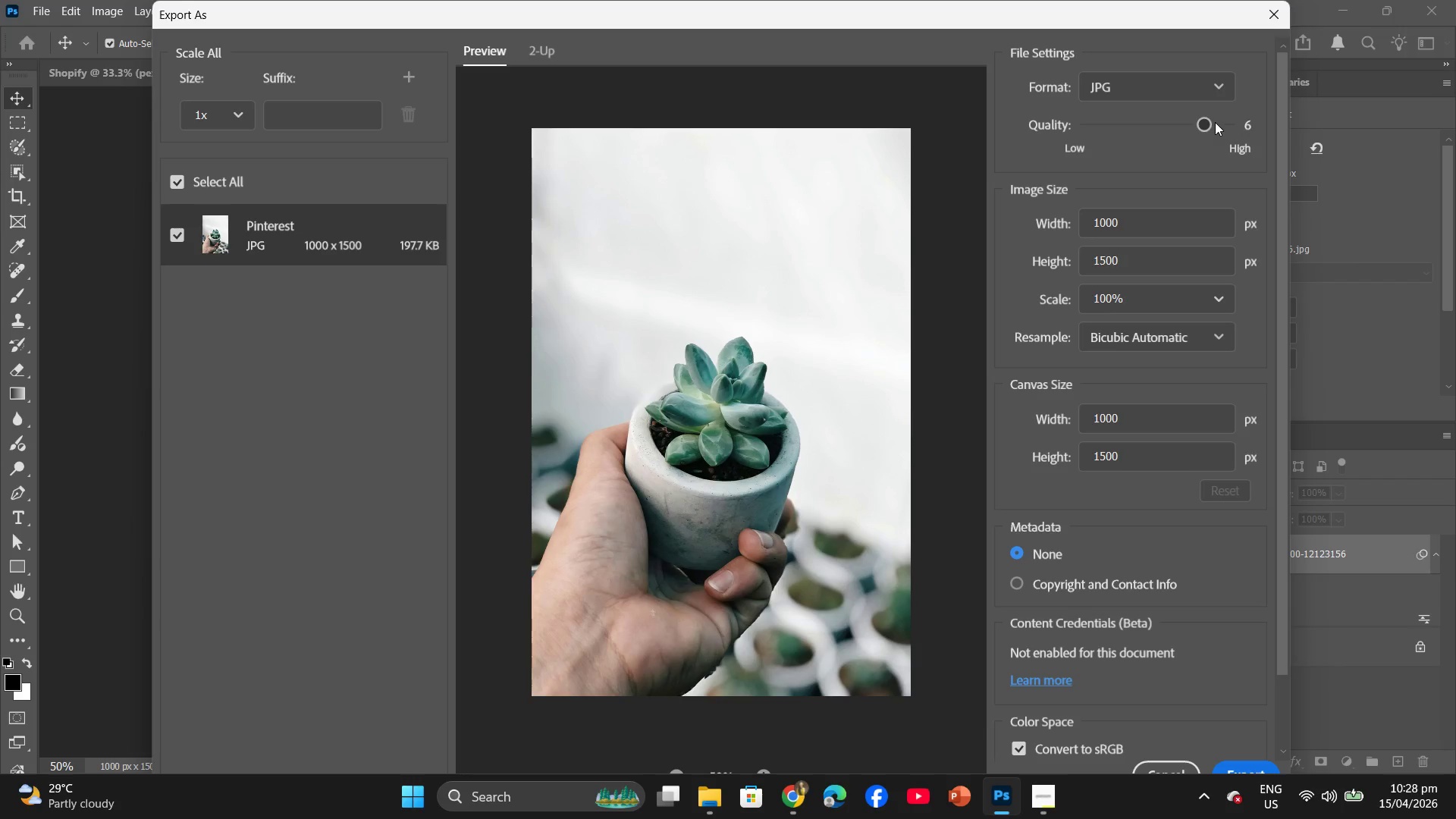 
wait(6.31)
 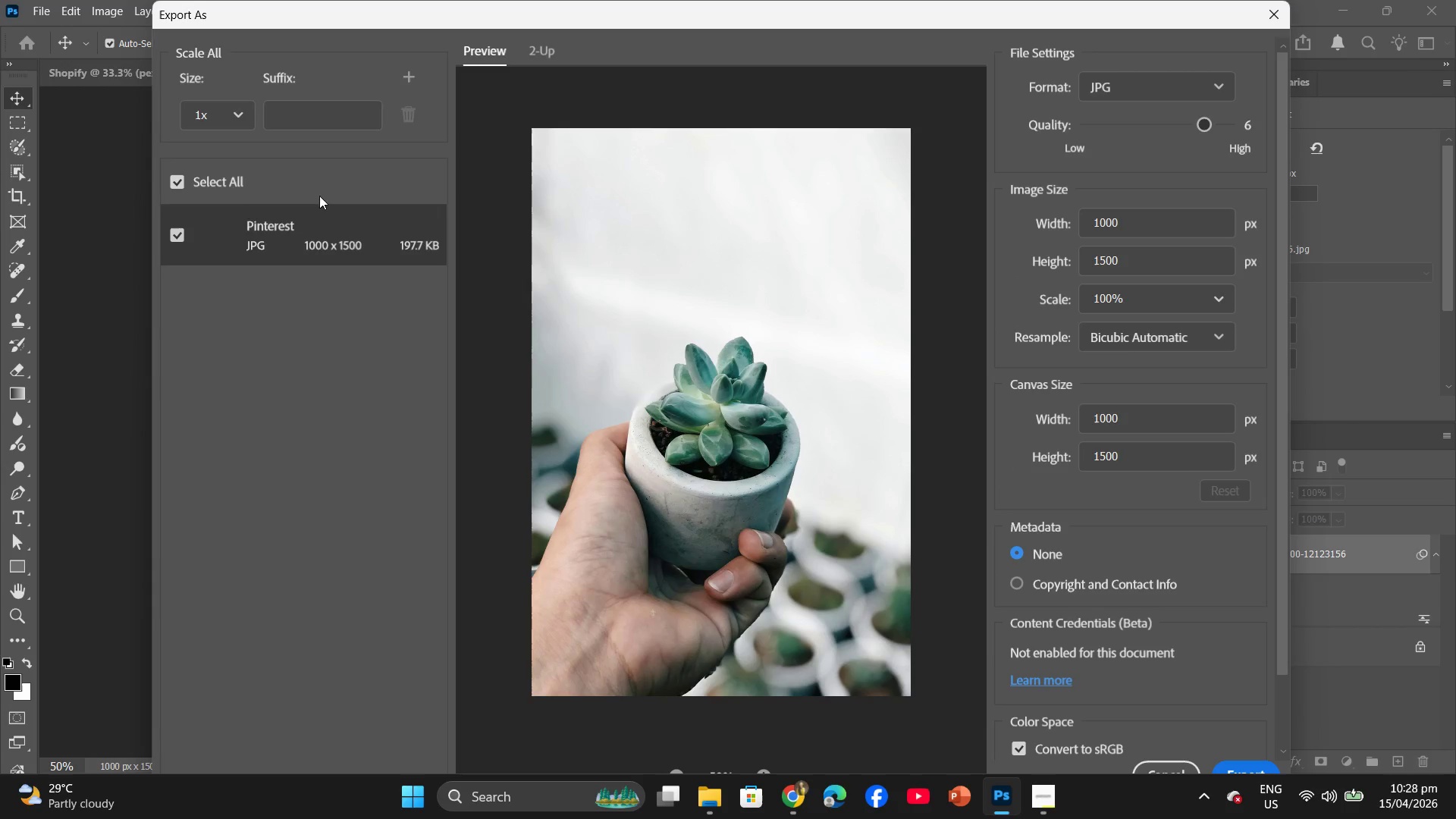 
left_click_drag(start_coordinate=[1206, 127], to_coordinate=[1222, 127])
 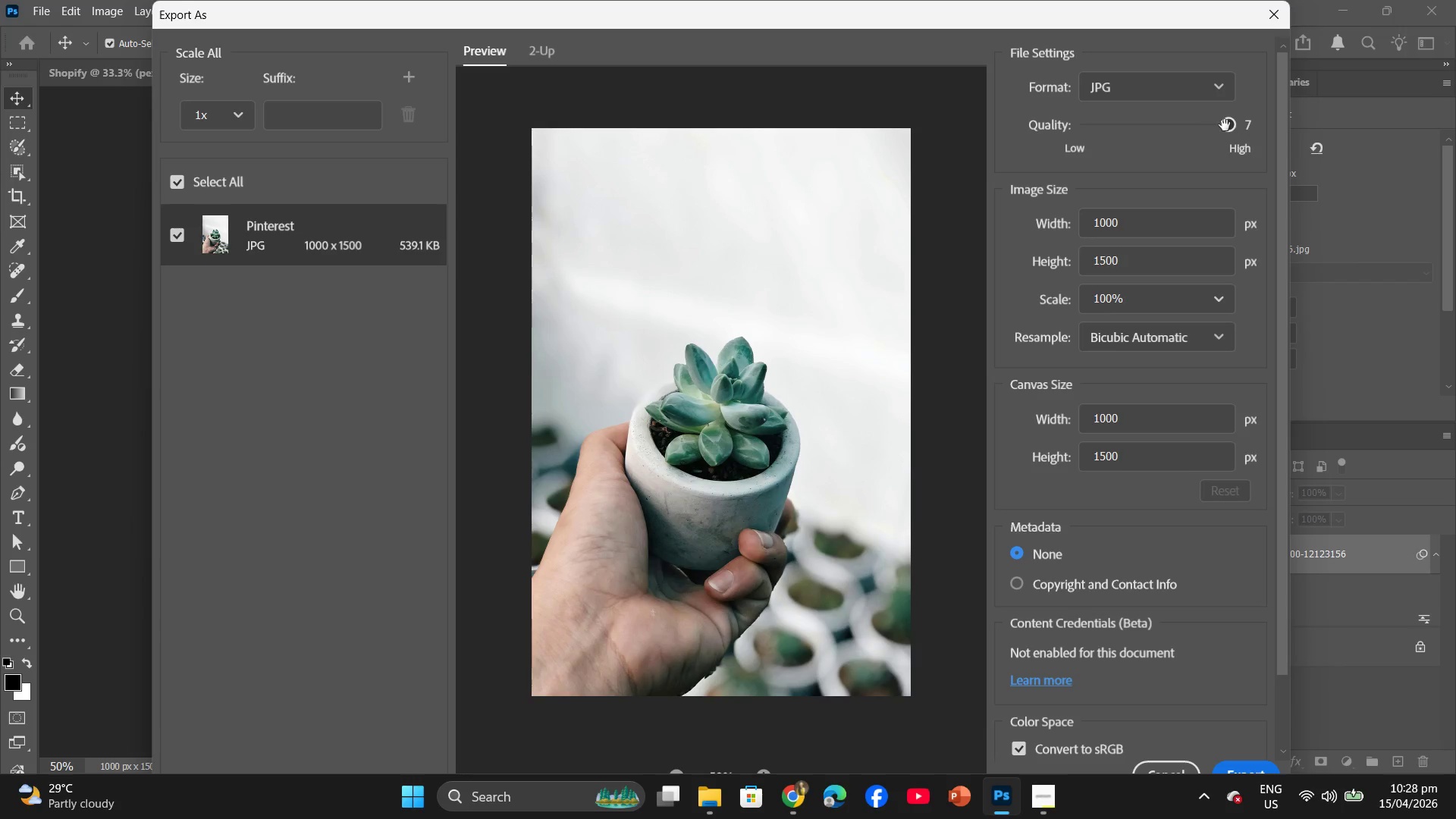 
left_click_drag(start_coordinate=[1226, 124], to_coordinate=[1210, 123])
 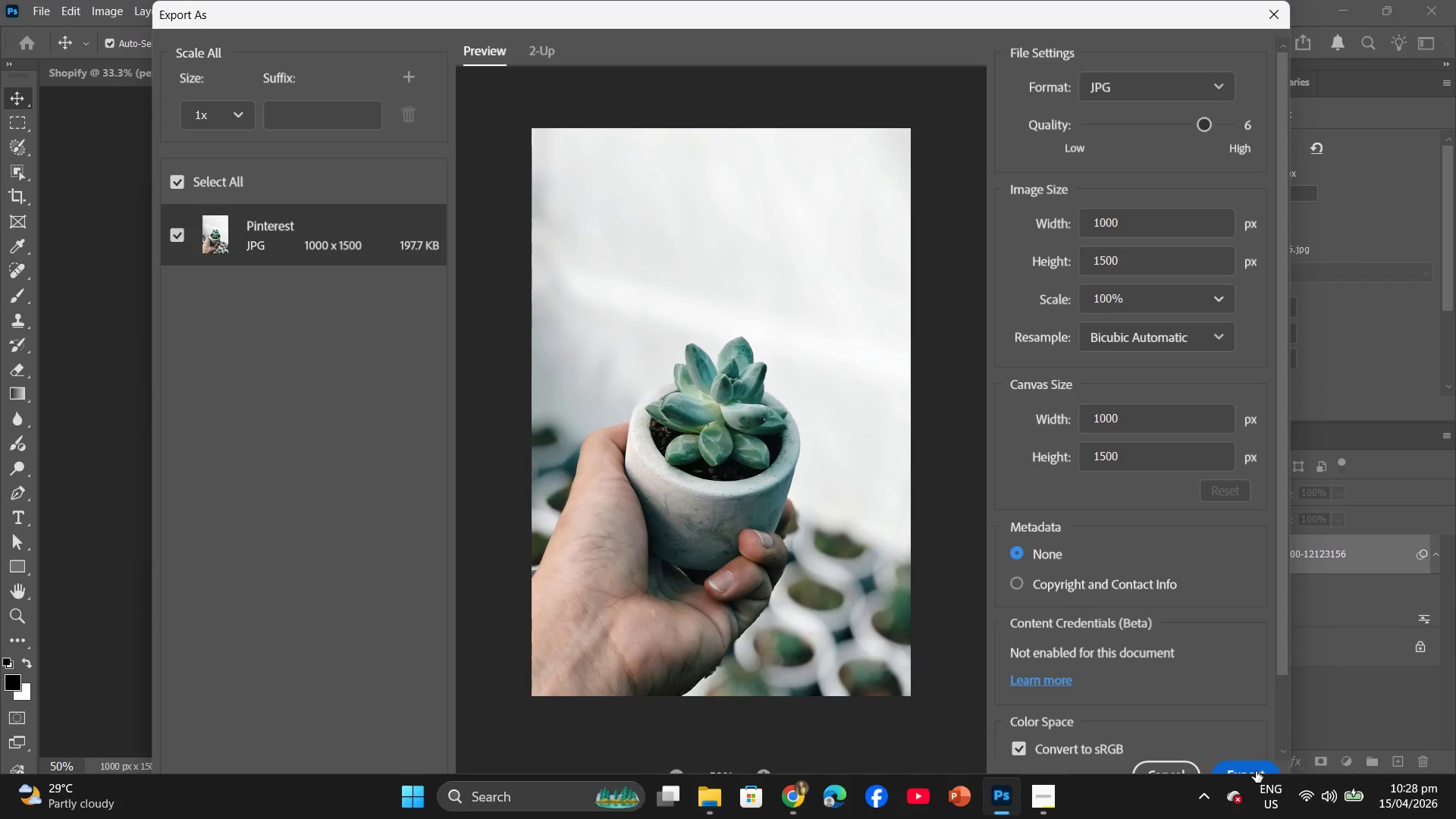 
left_click([1256, 770])
 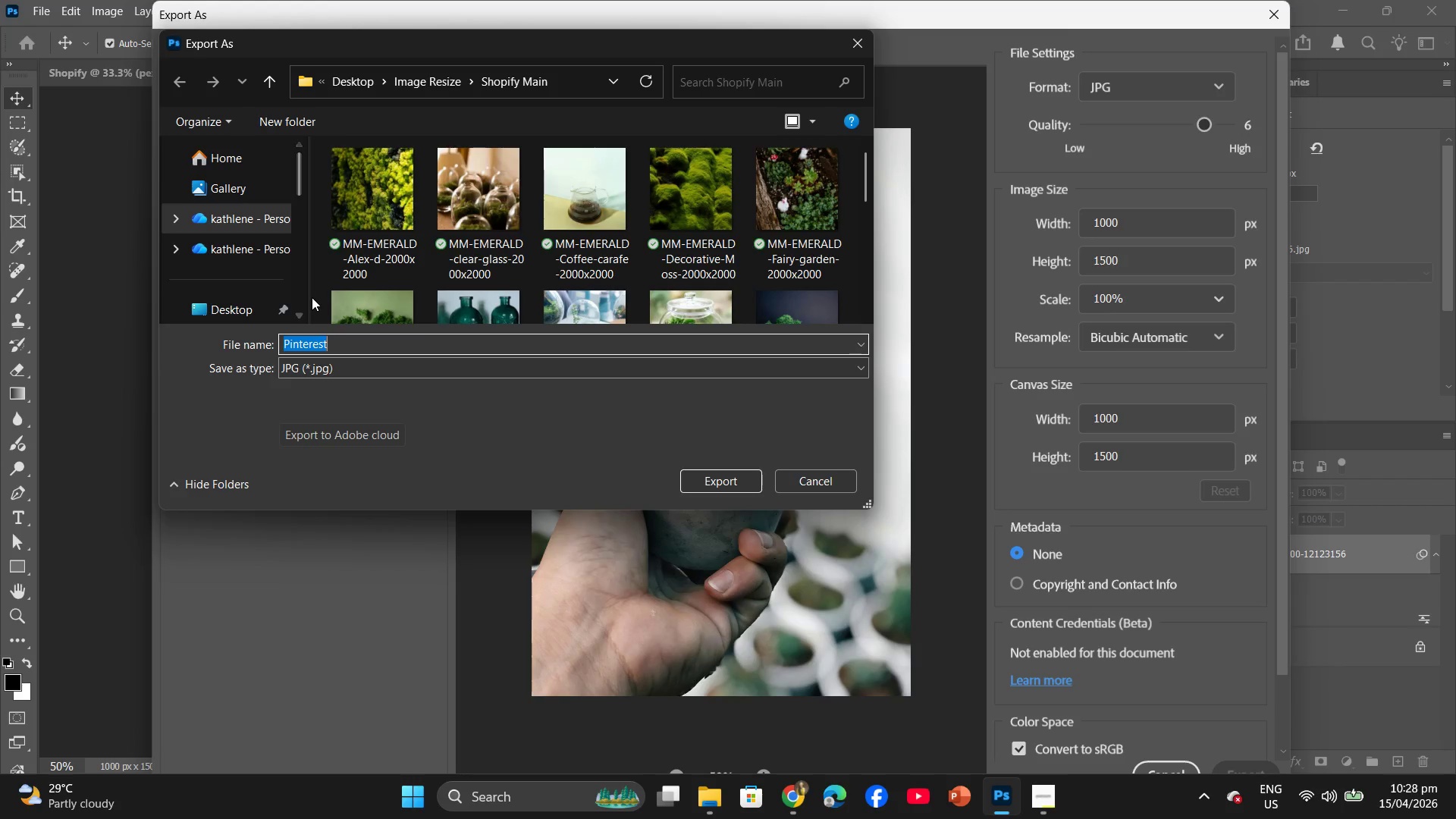 
left_click([244, 309])
 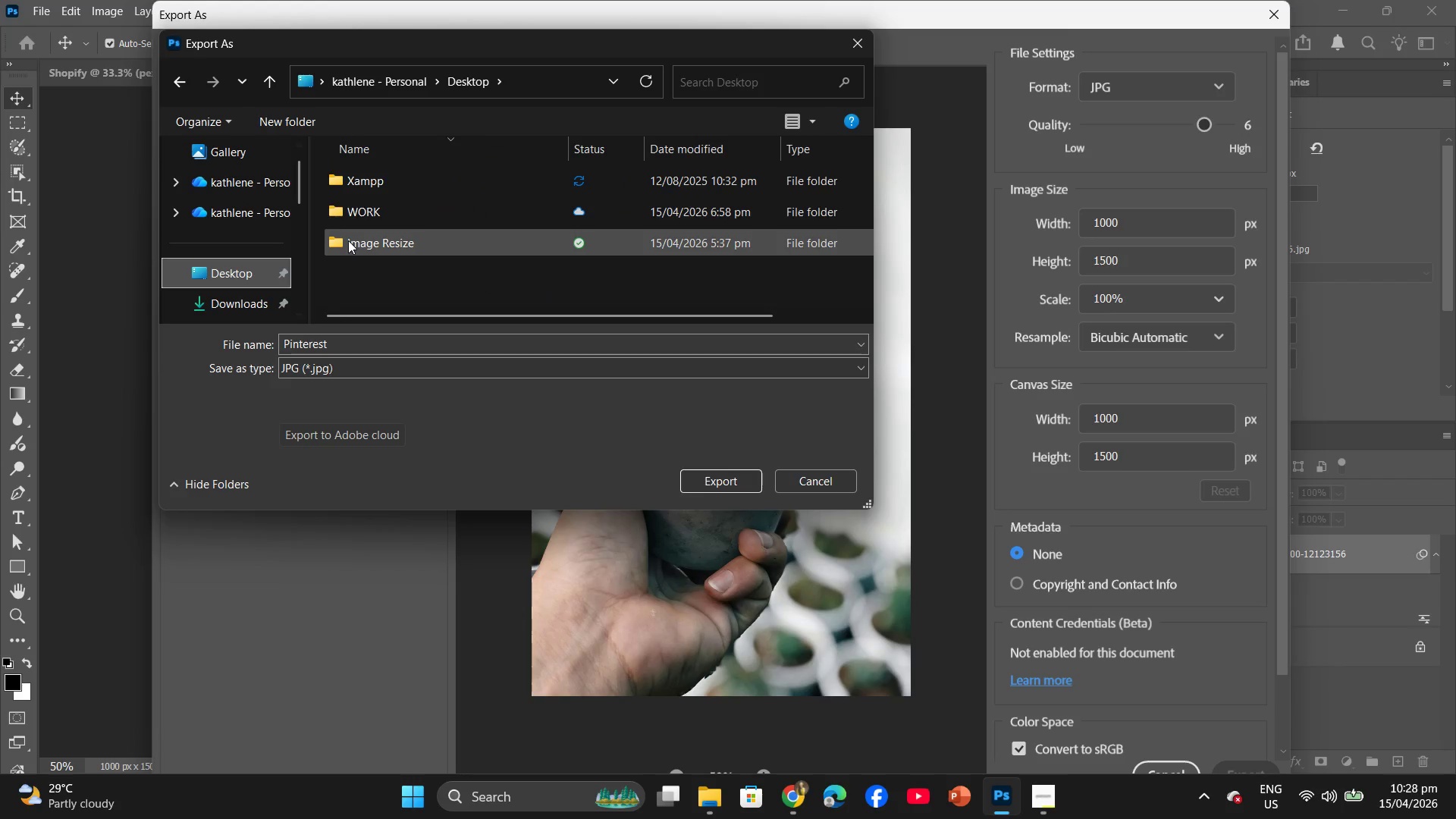 
double_click([348, 240])
 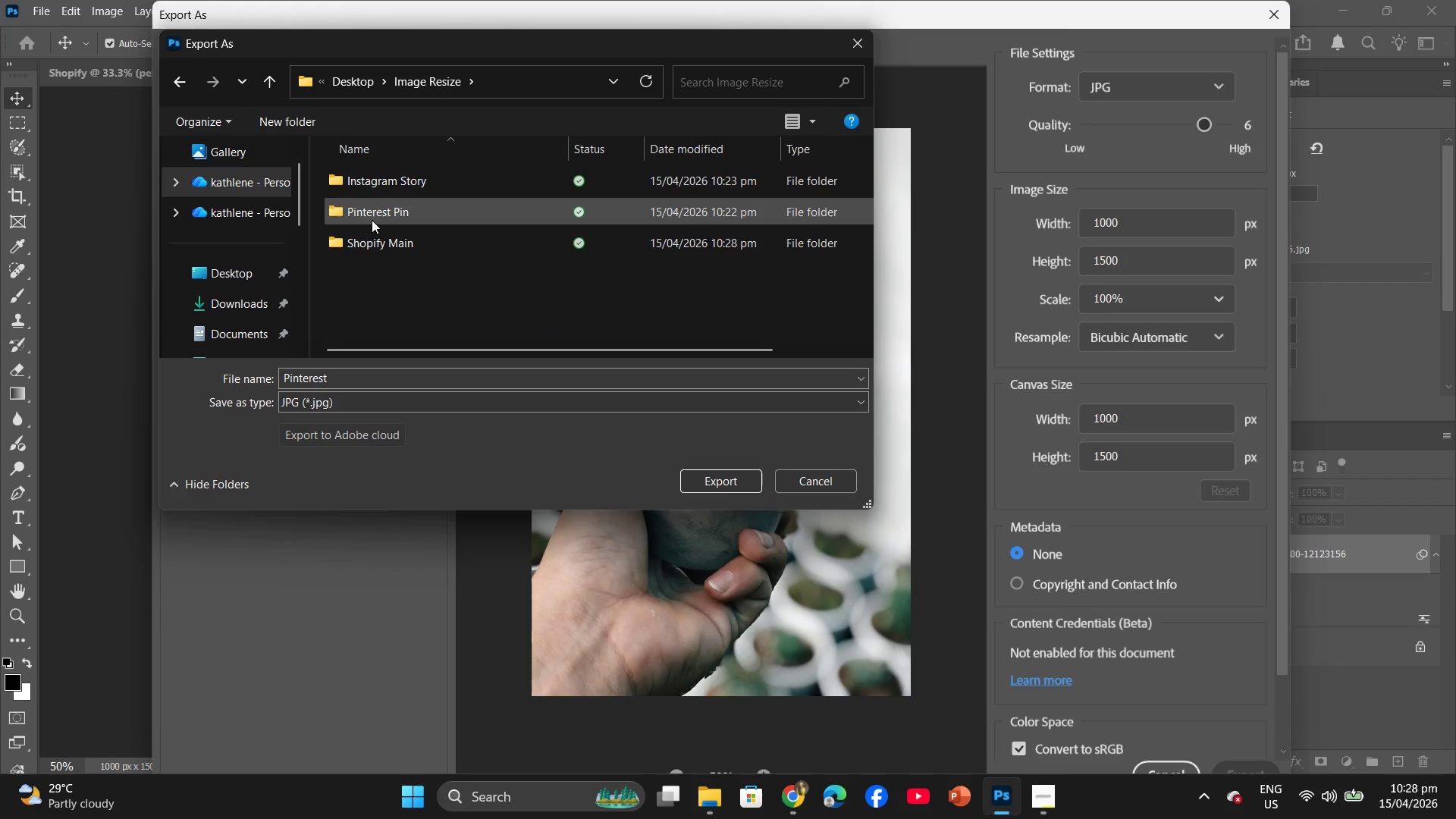 
double_click([372, 220])
 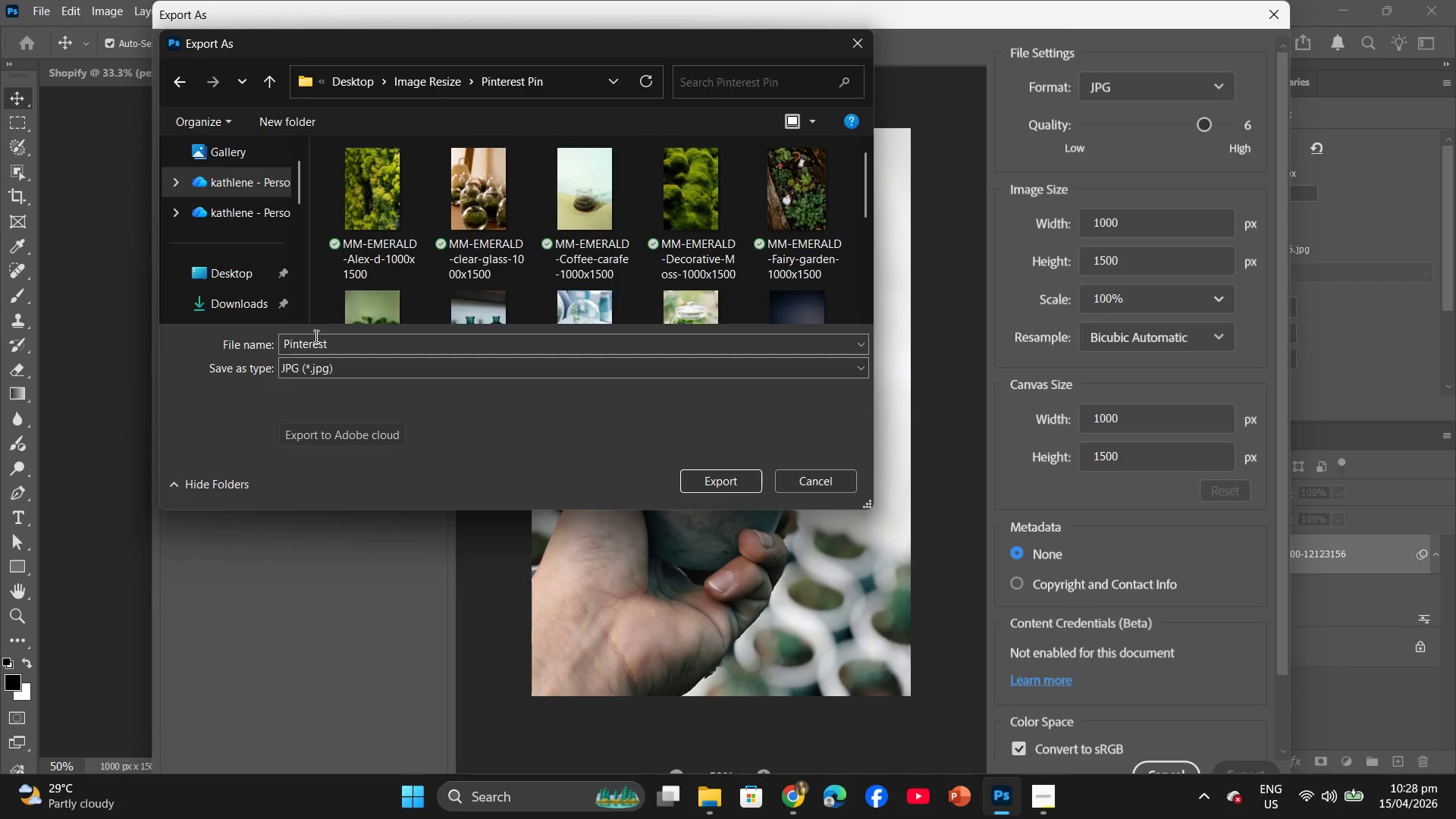 
left_click([315, 336])
 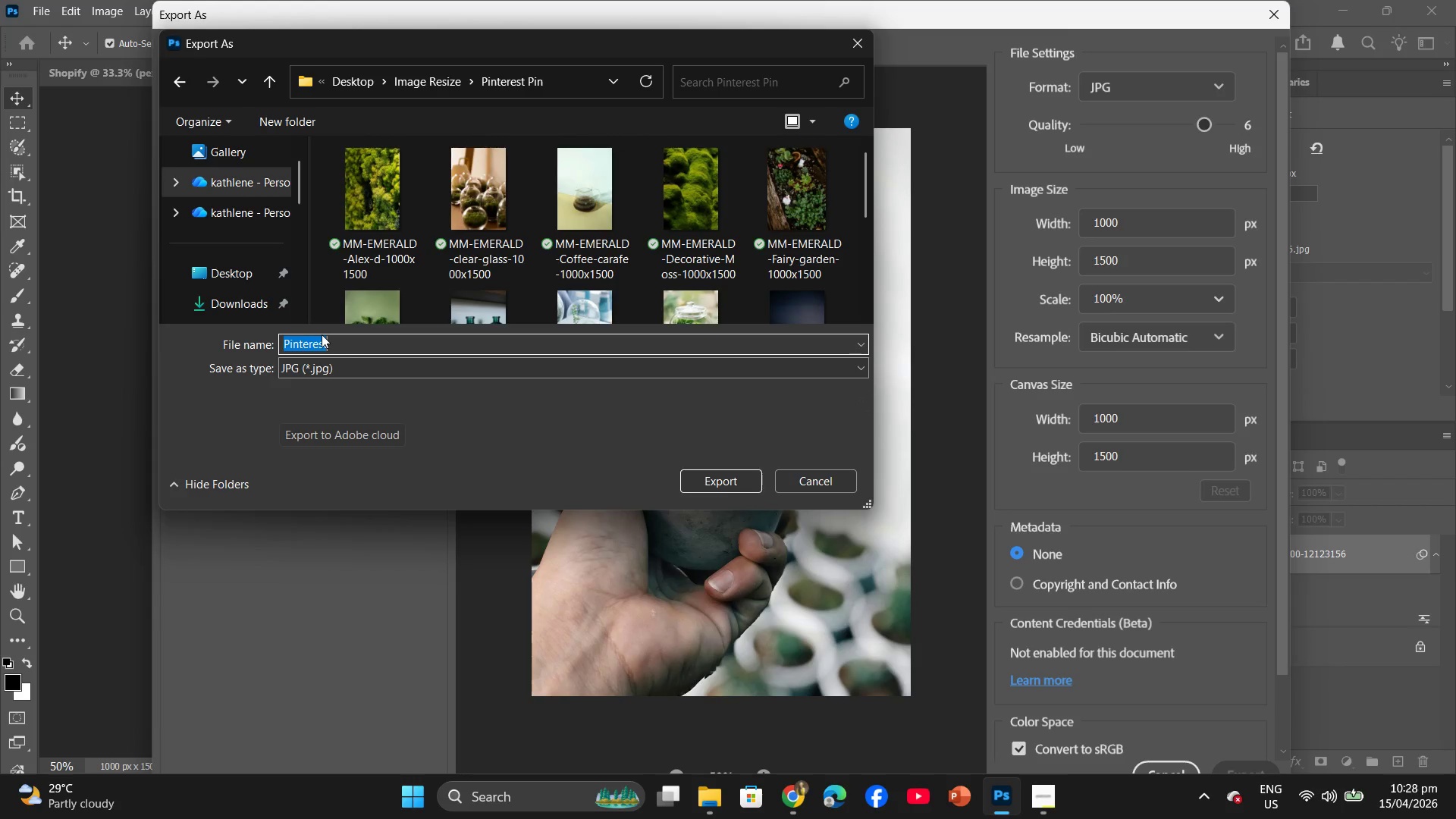 
key(Control+V)
 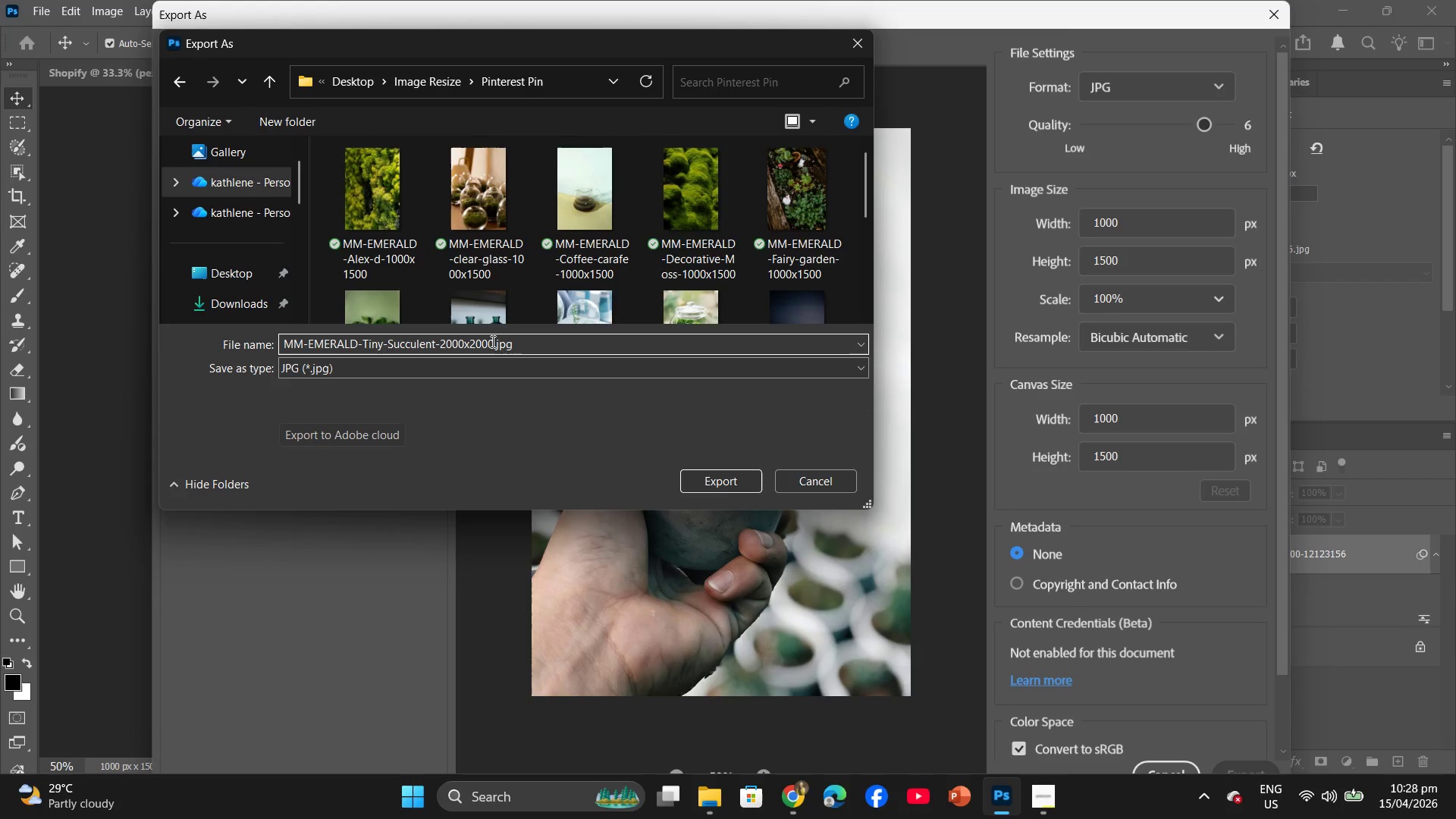 
left_click_drag(start_coordinate=[492, 341], to_coordinate=[441, 344])
 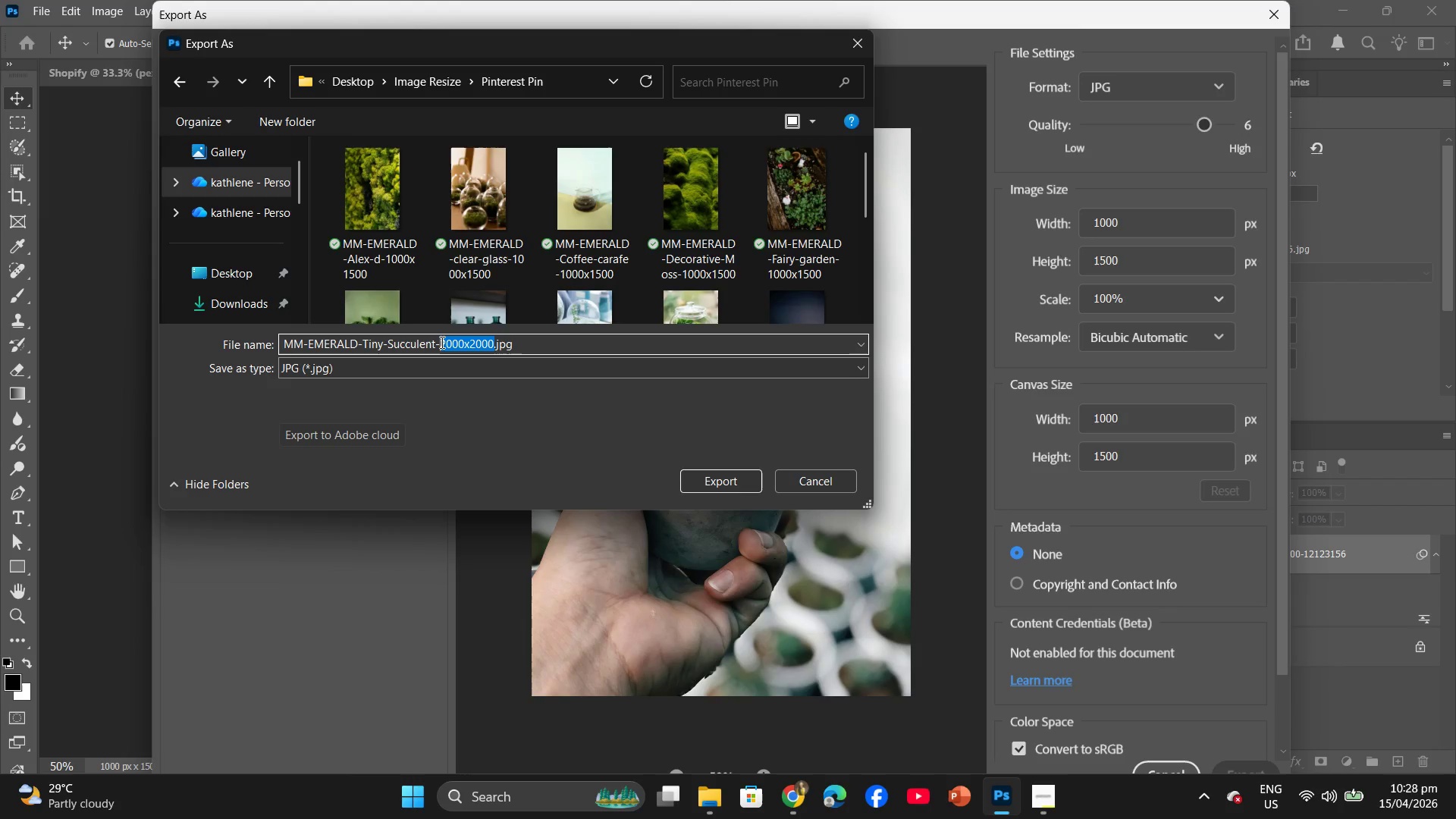 
type(1000x1500)
 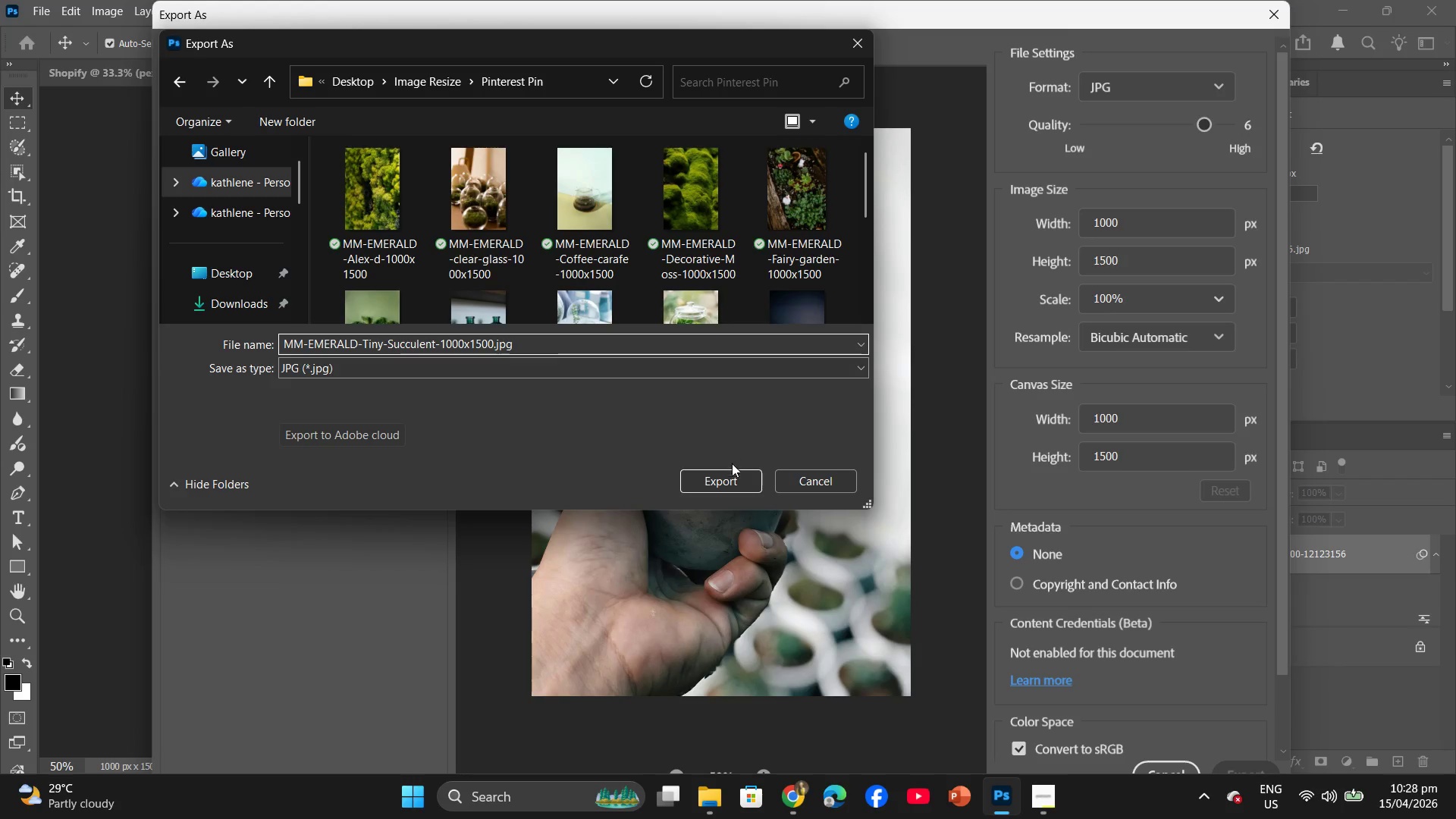 
left_click([729, 475])
 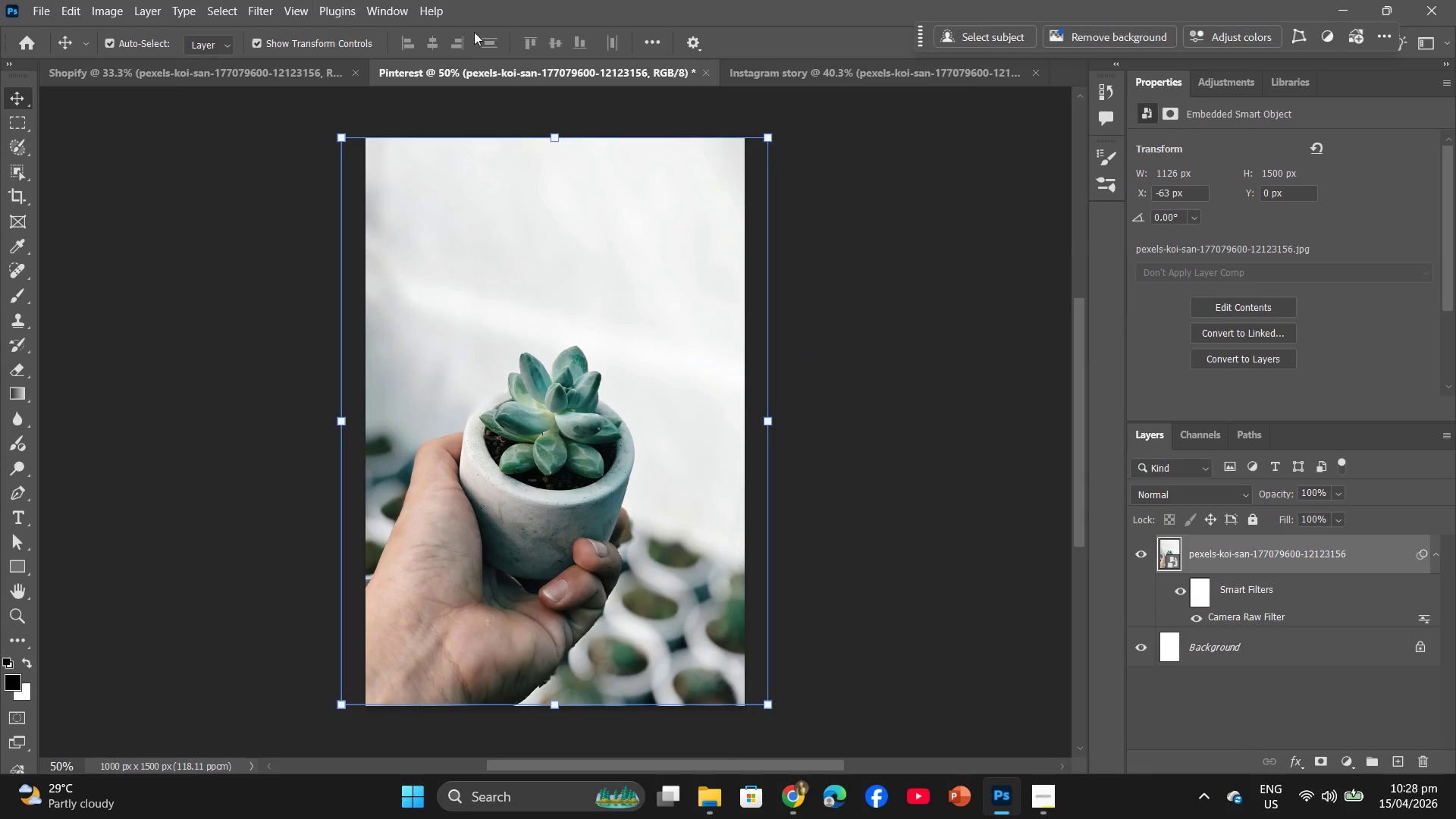 
left_click([754, 59])
 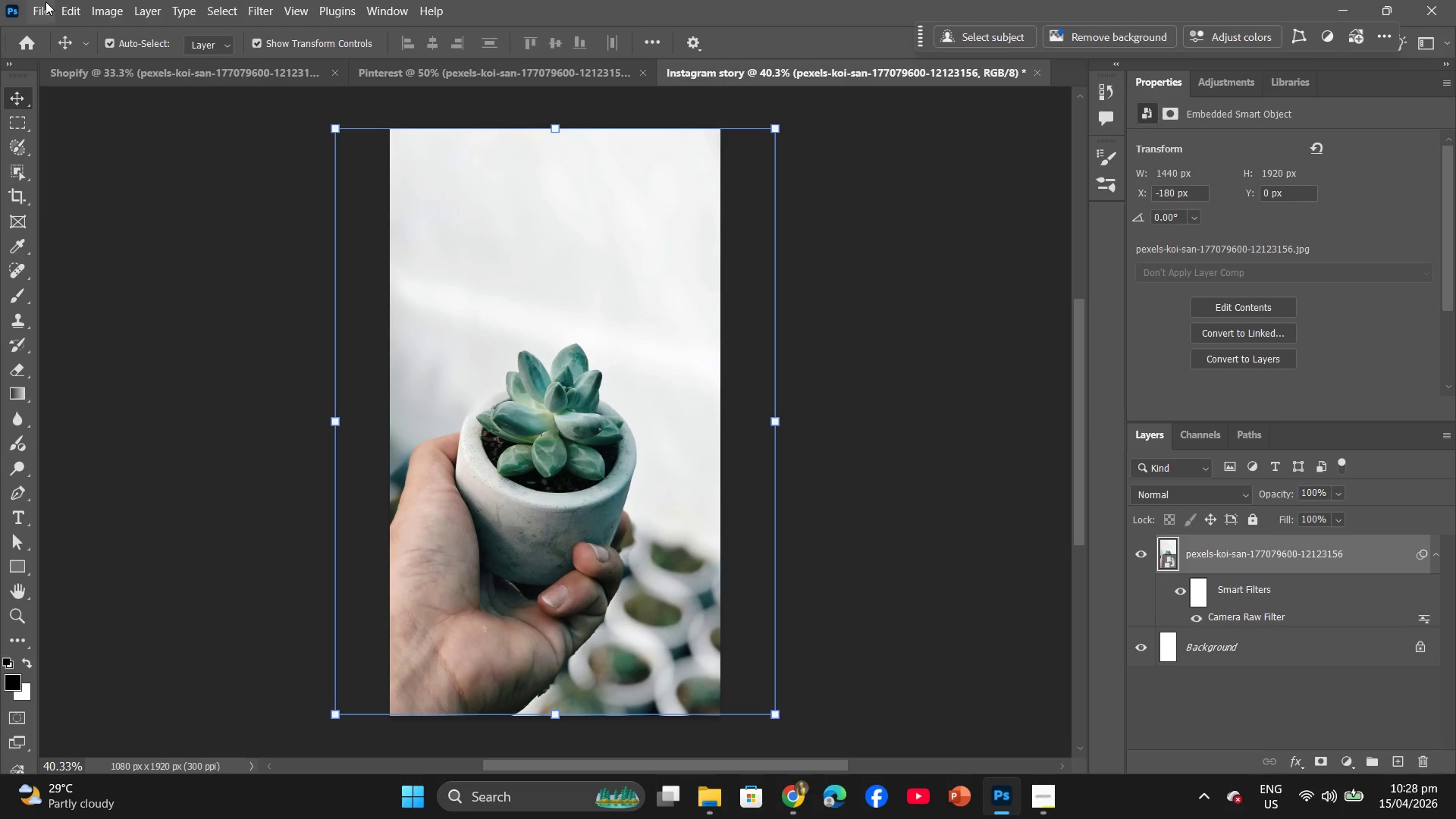 
left_click([46, 2])
 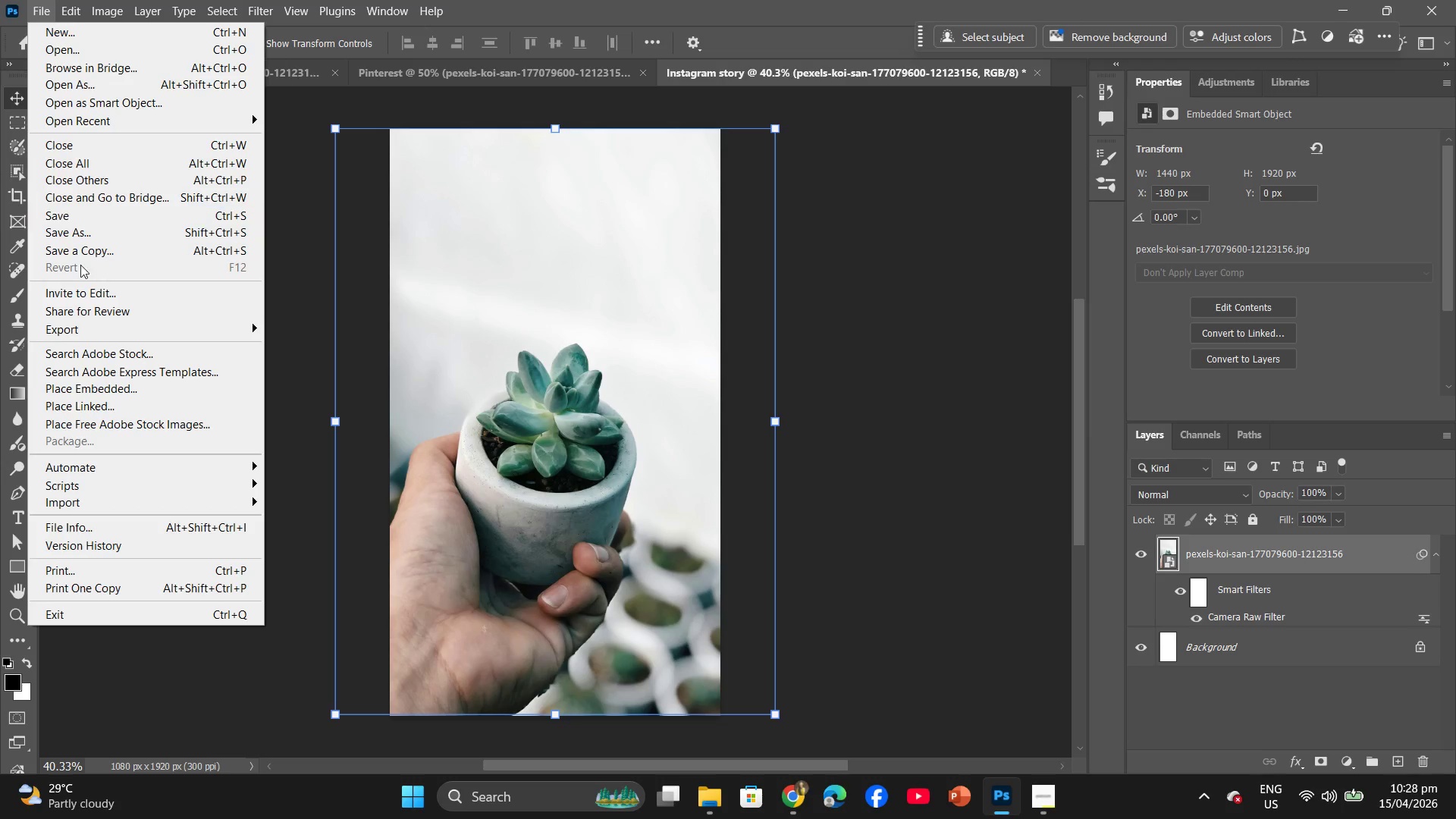 
mouse_move([107, 324])
 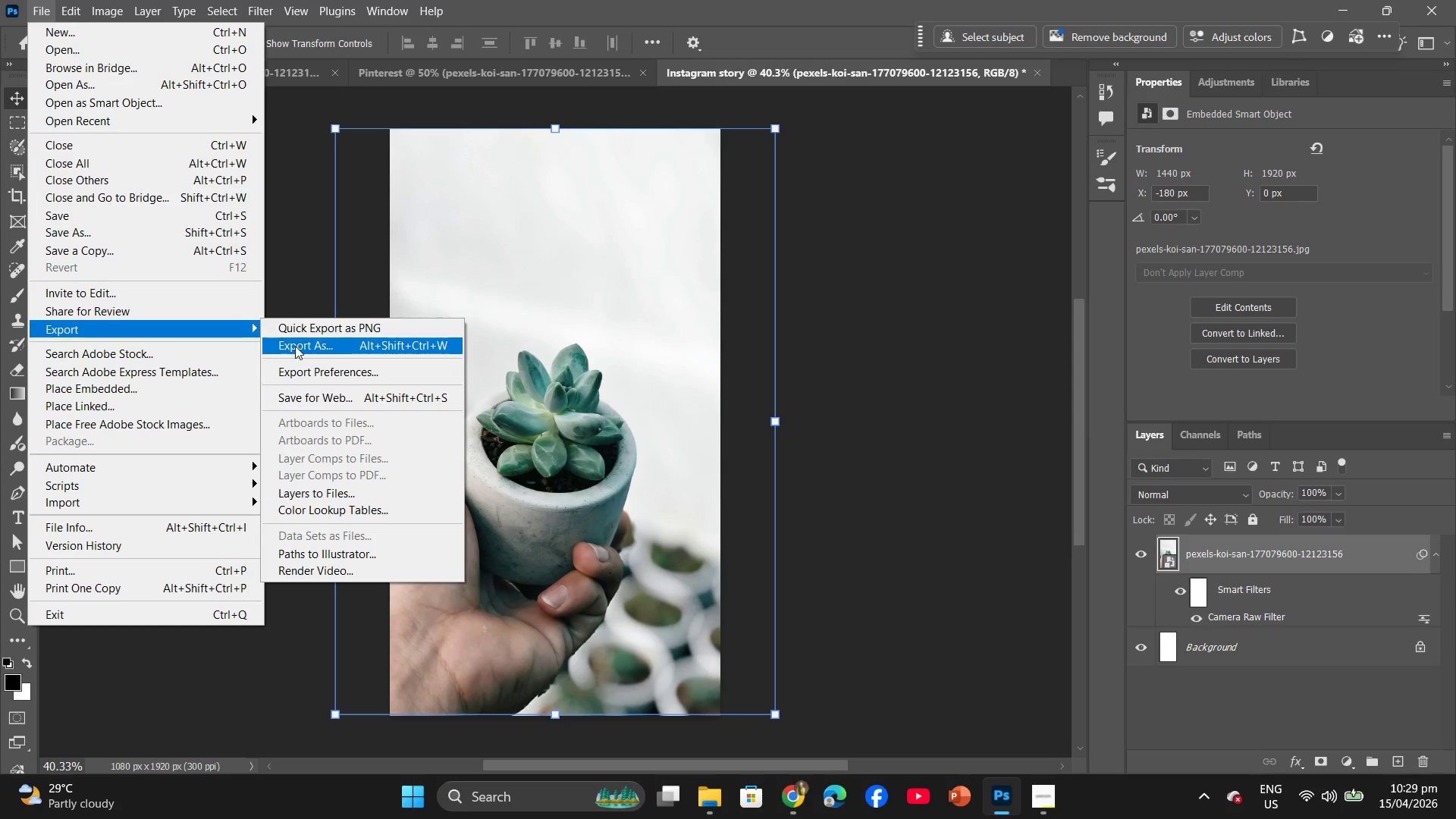 
left_click([296, 346])
 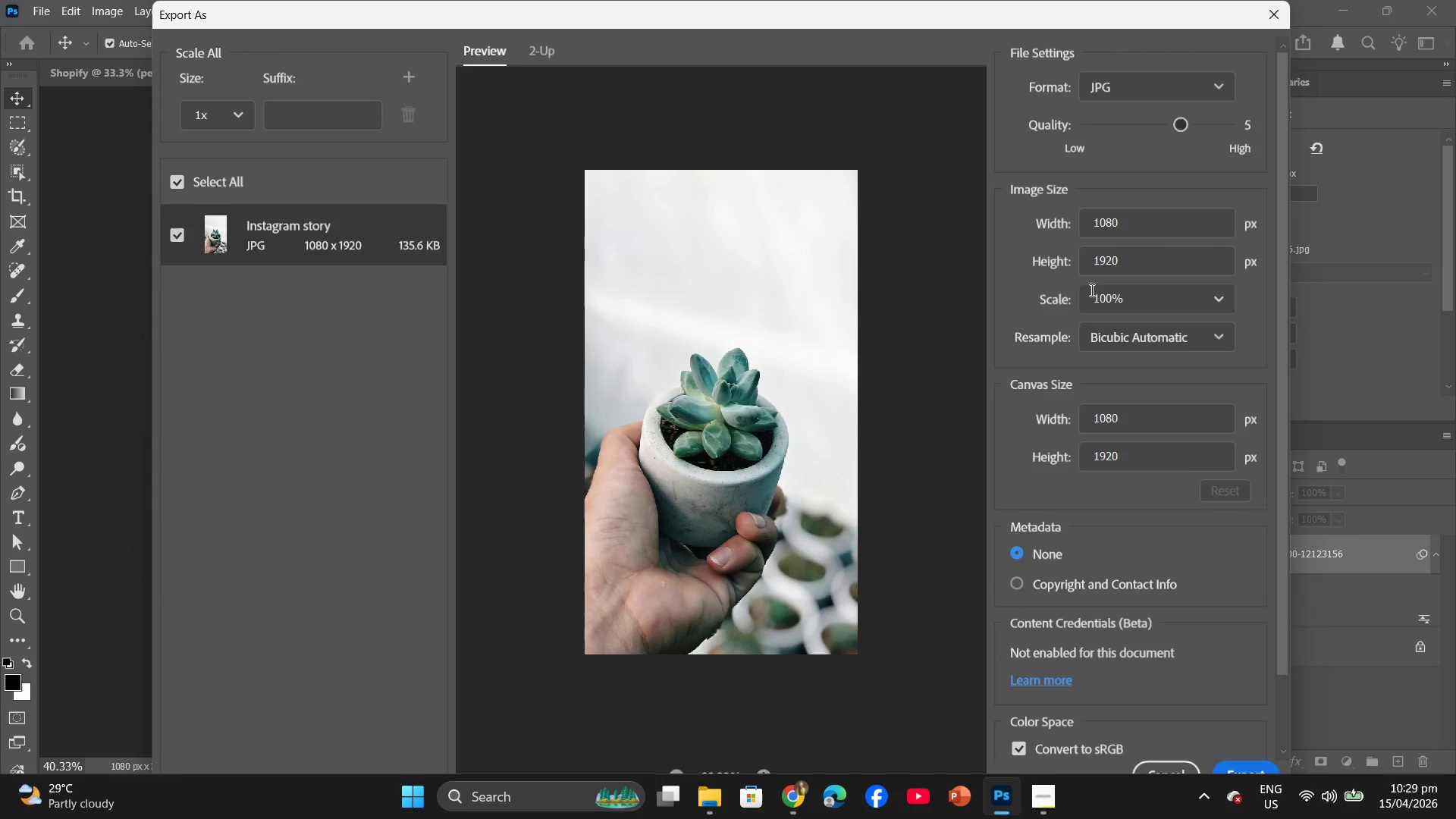 
wait(5.45)
 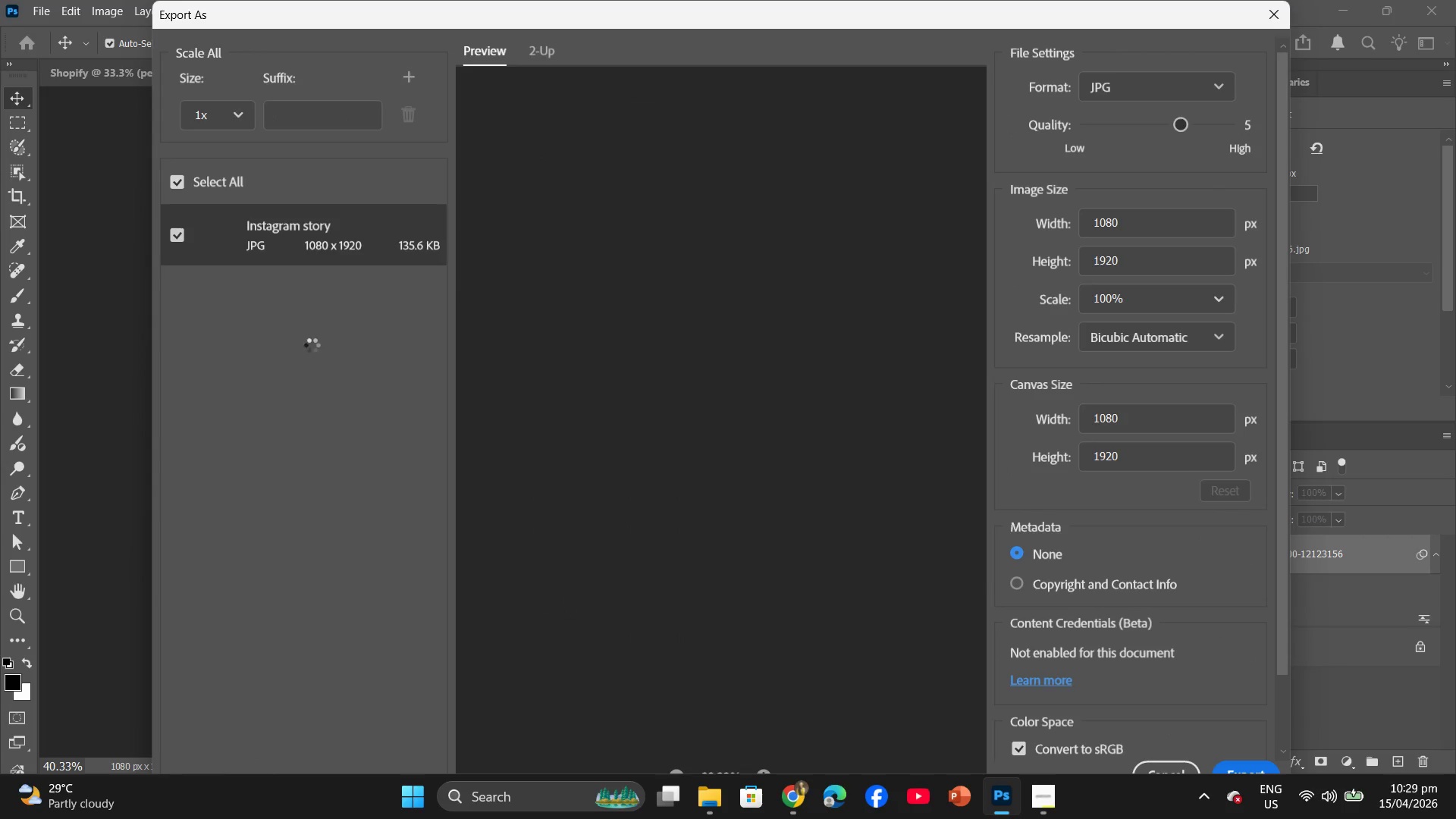 
left_click_drag(start_coordinate=[1182, 128], to_coordinate=[1204, 125])
 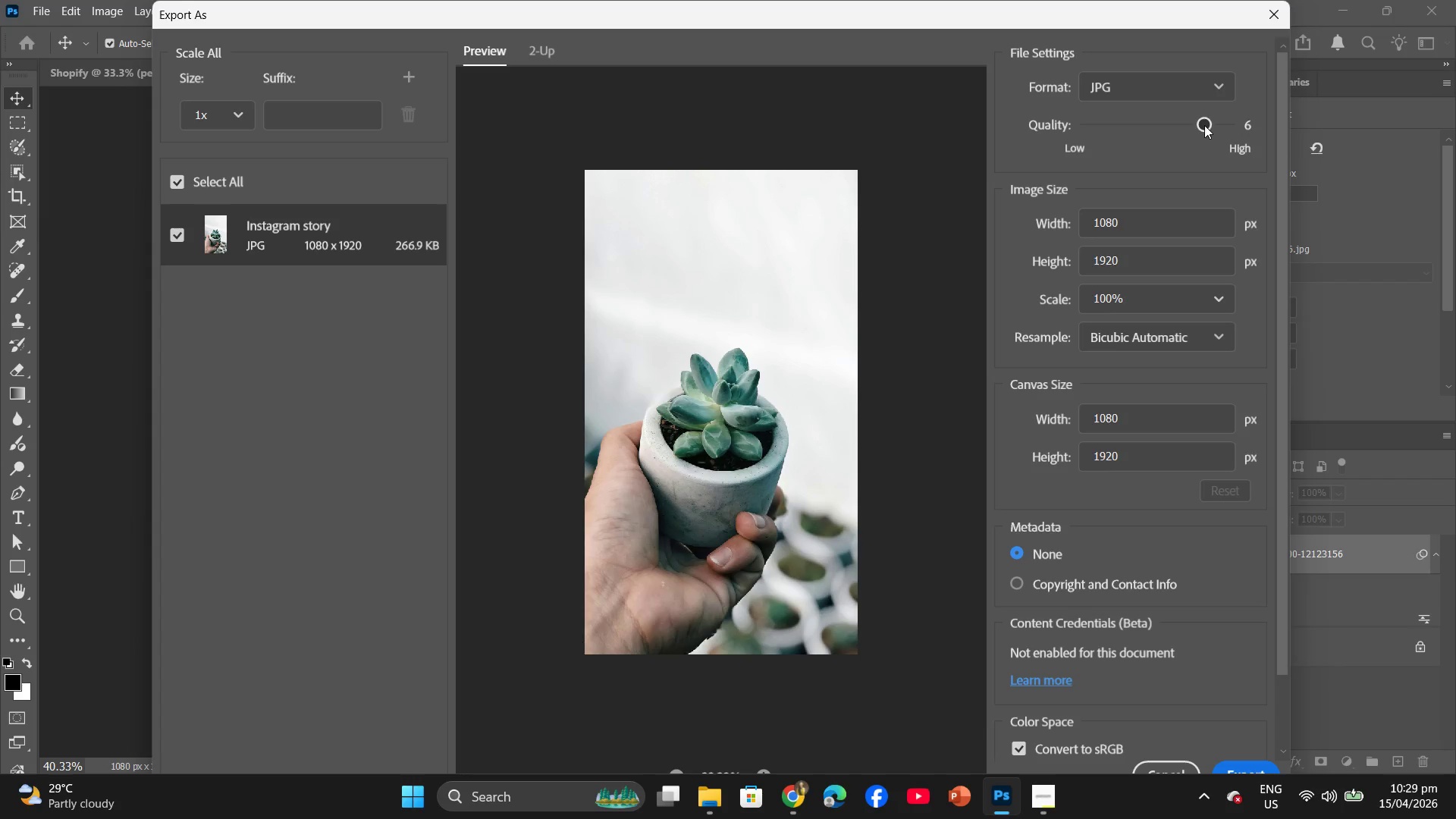 
left_click_drag(start_coordinate=[1204, 125], to_coordinate=[1225, 122])
 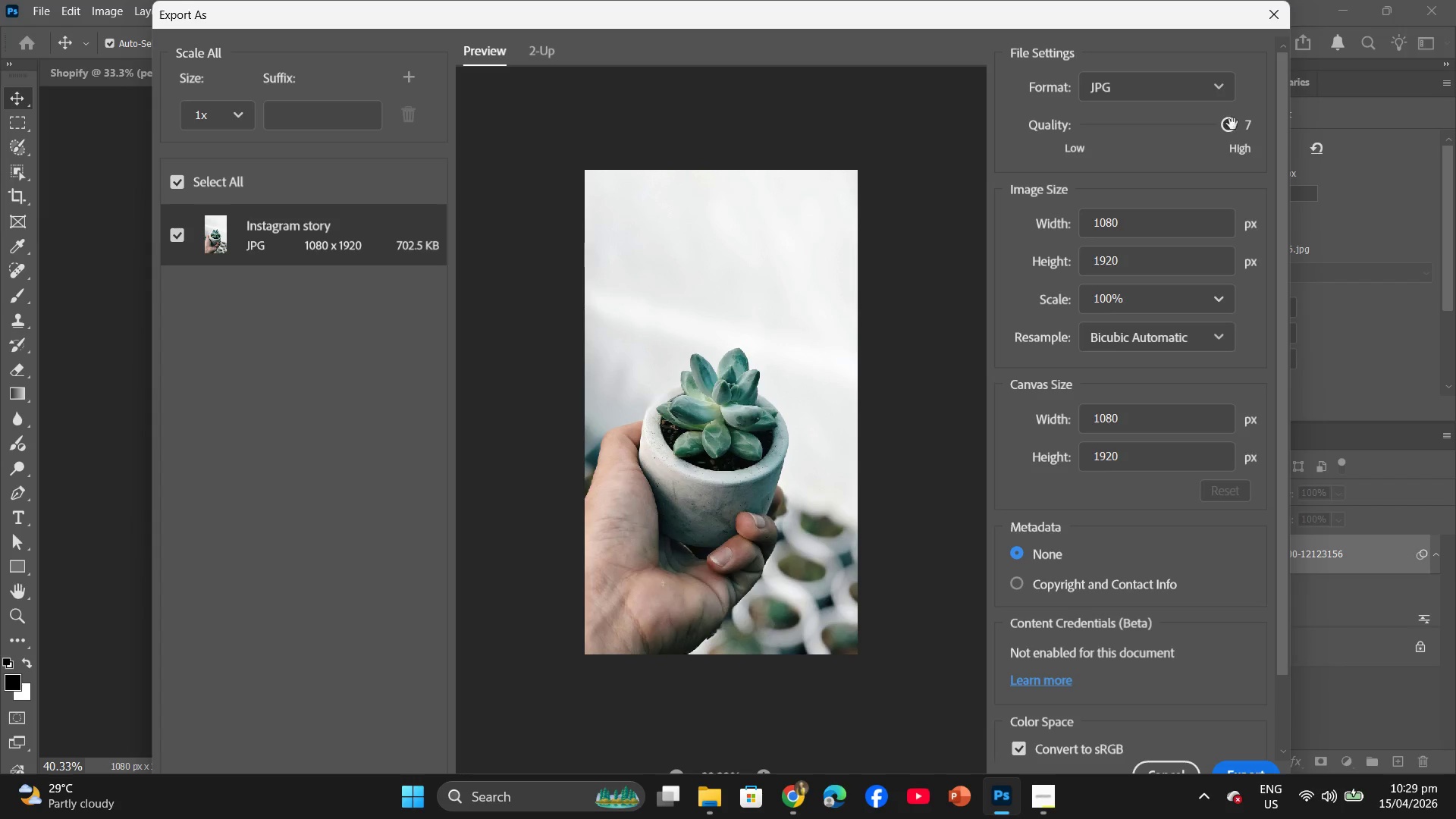 
left_click_drag(start_coordinate=[1229, 124], to_coordinate=[1211, 123])
 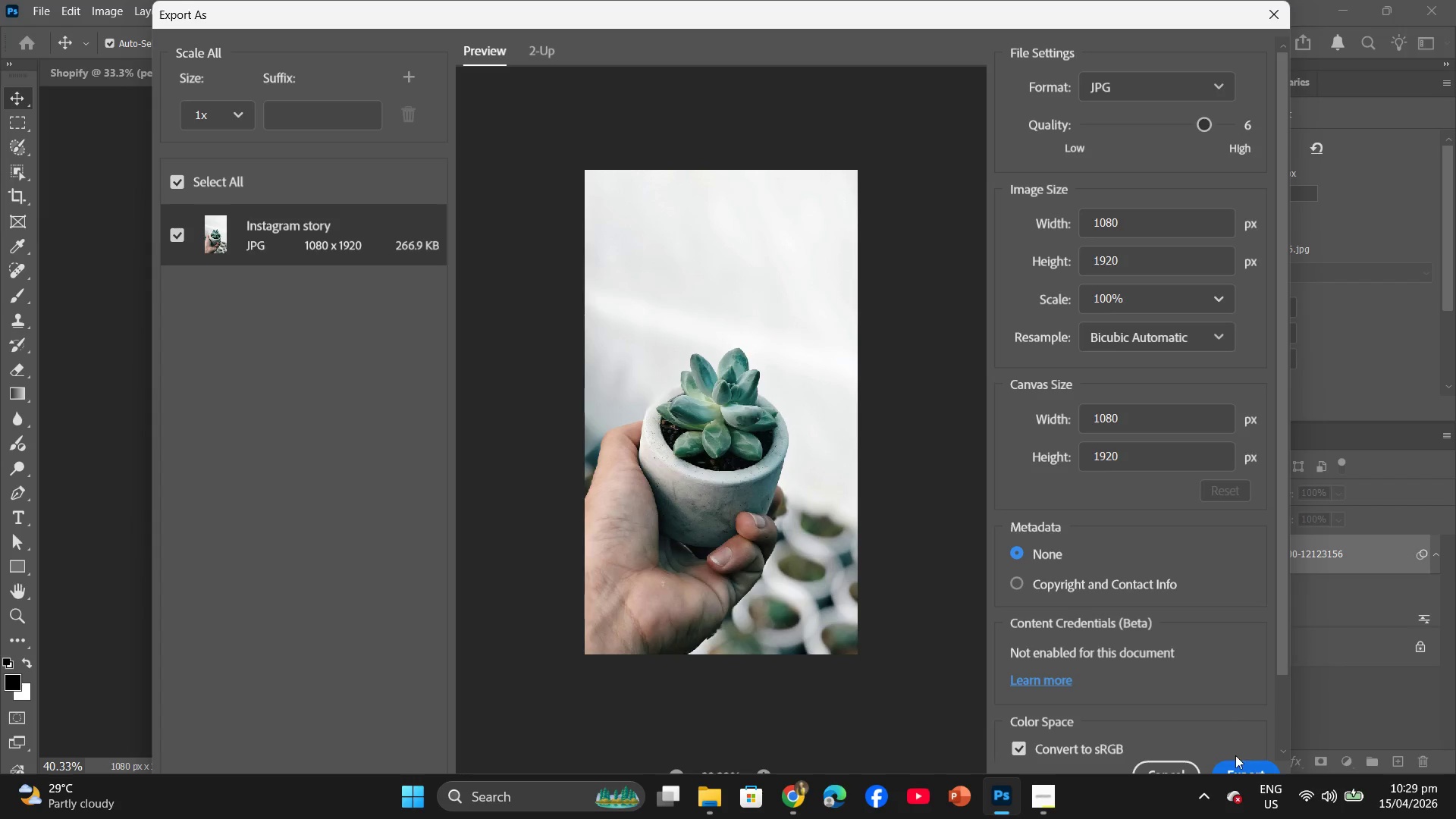 
left_click([1239, 767])
 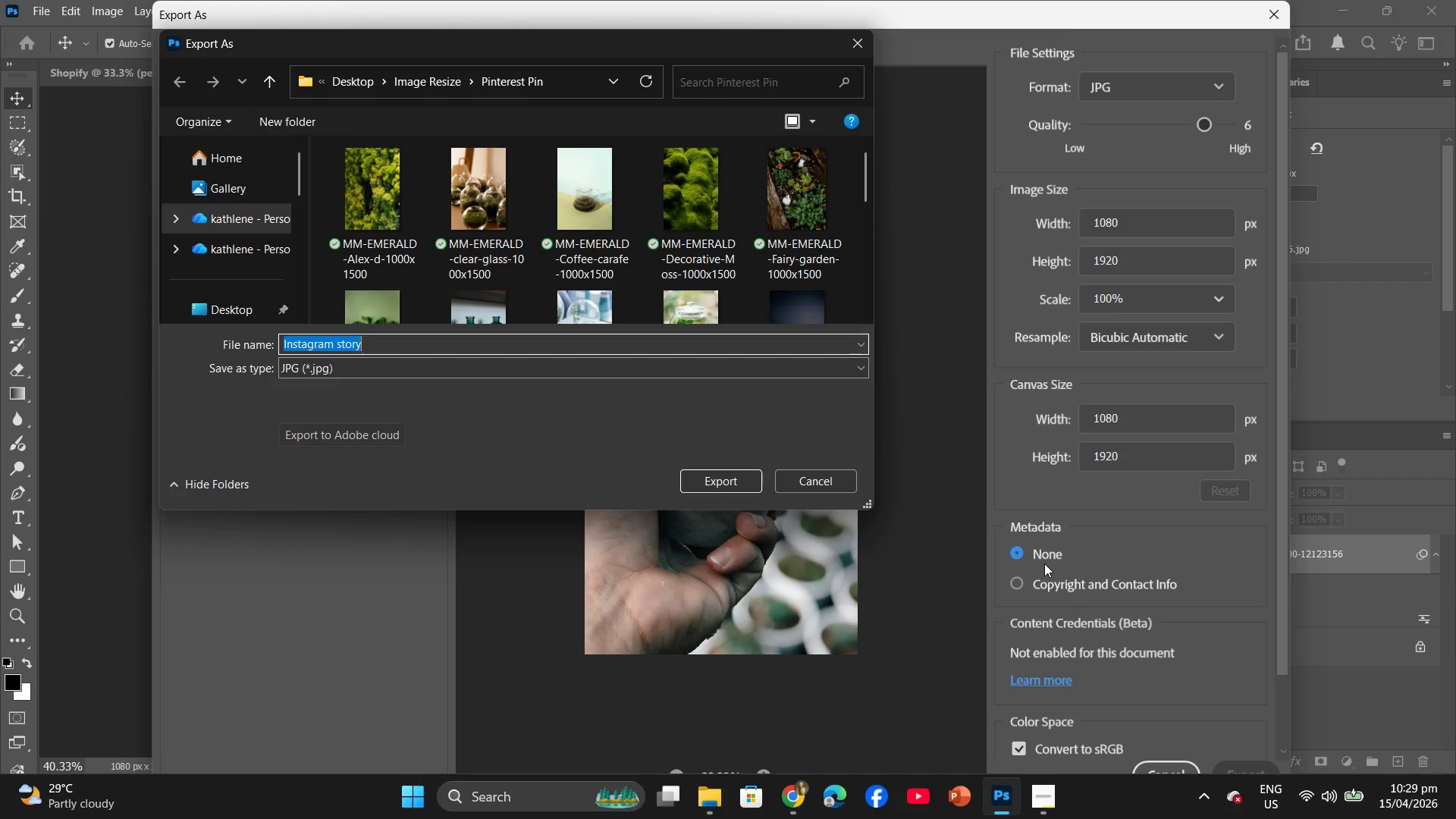 
wait(12.39)
 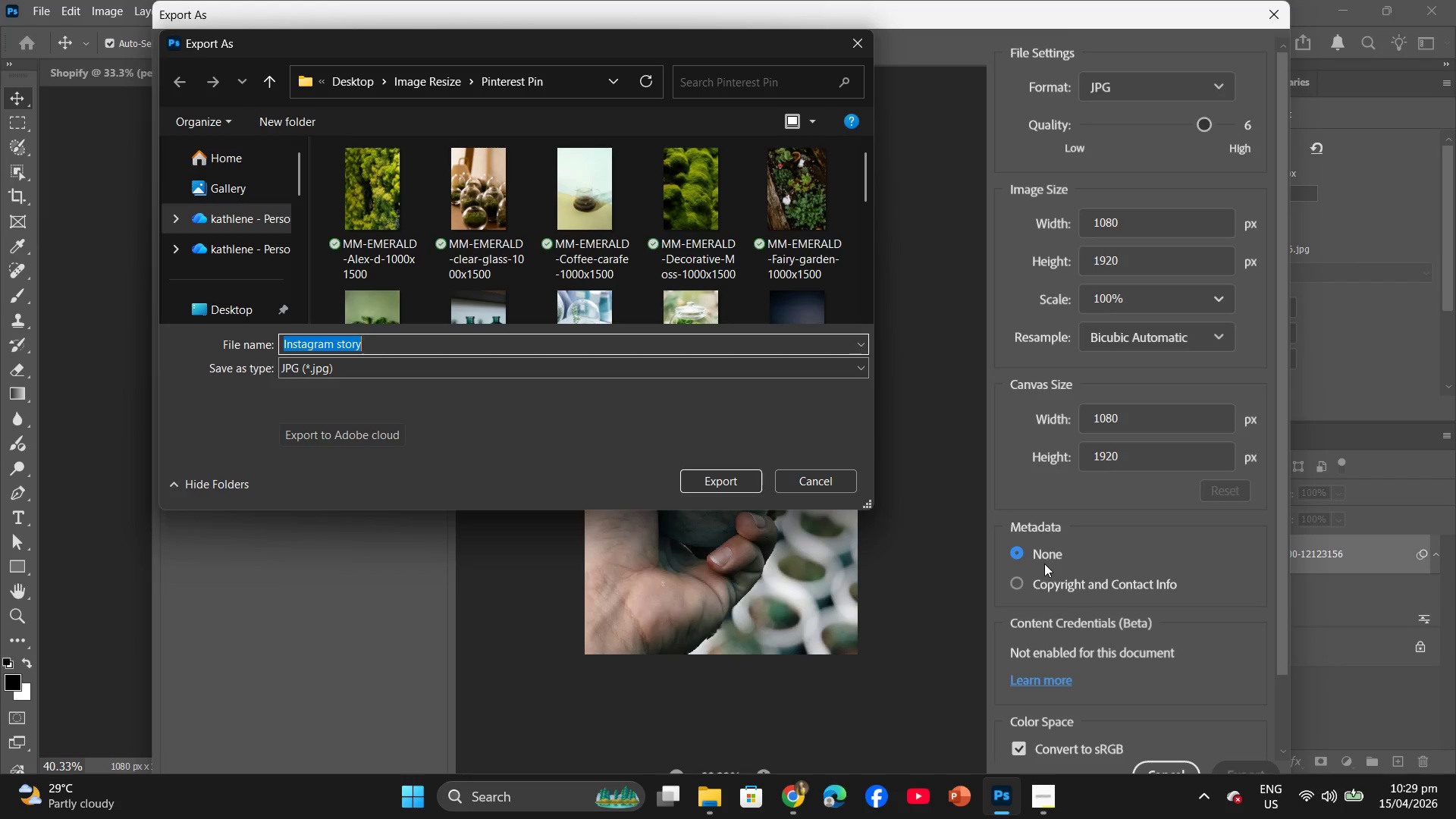 
left_click([260, 307])
 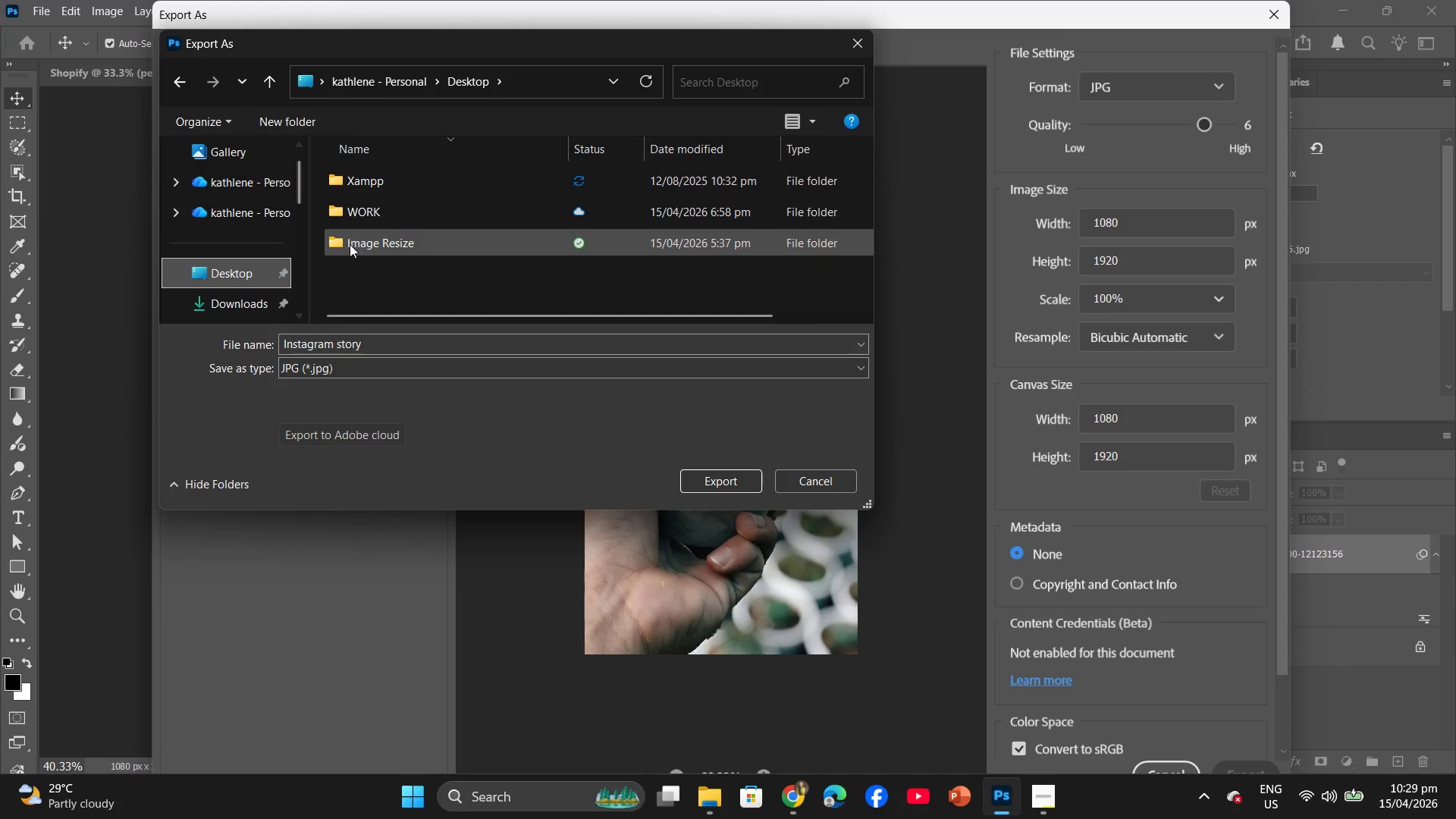 
double_click([350, 244])
 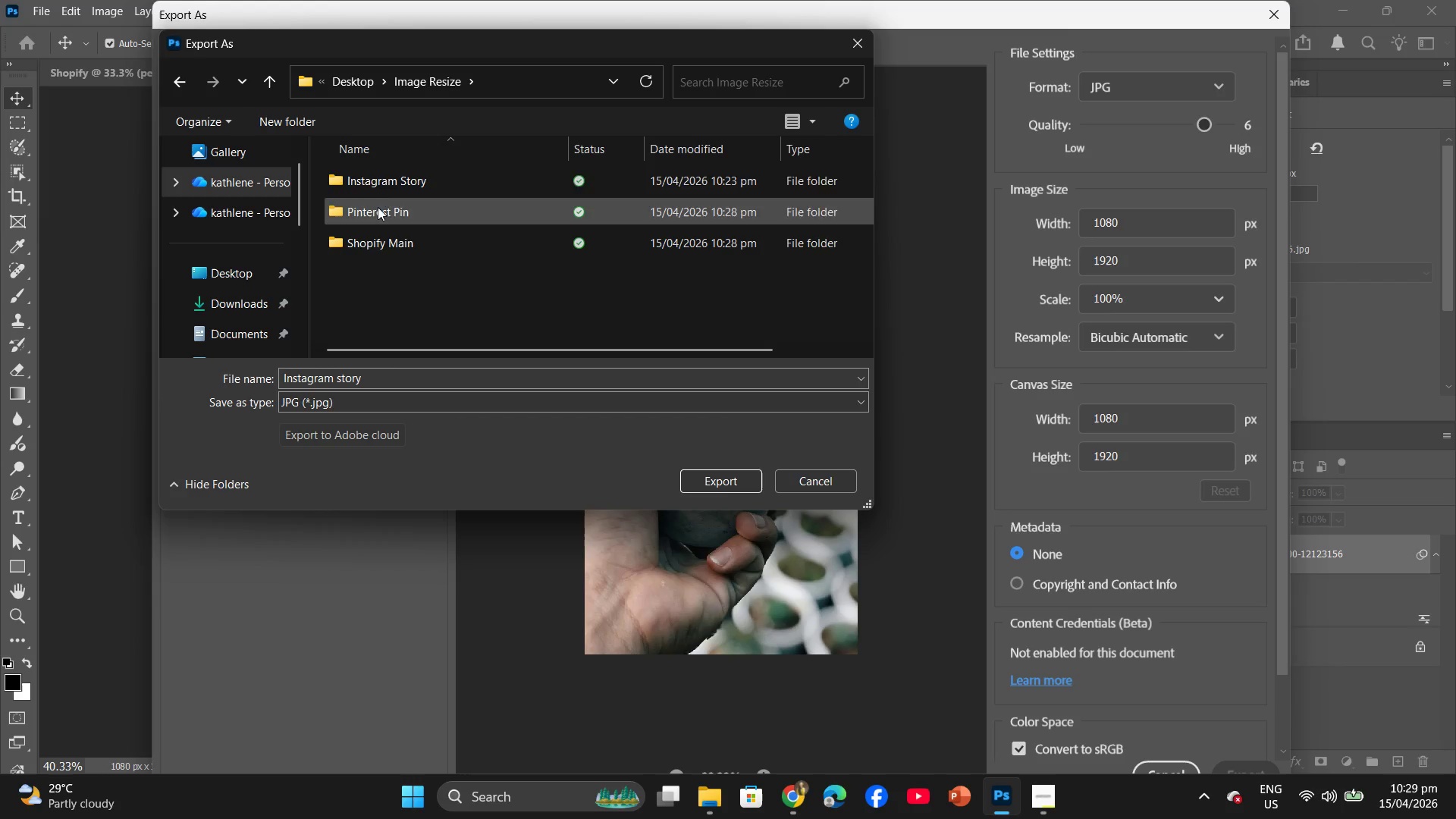 
double_click([385, 179])
 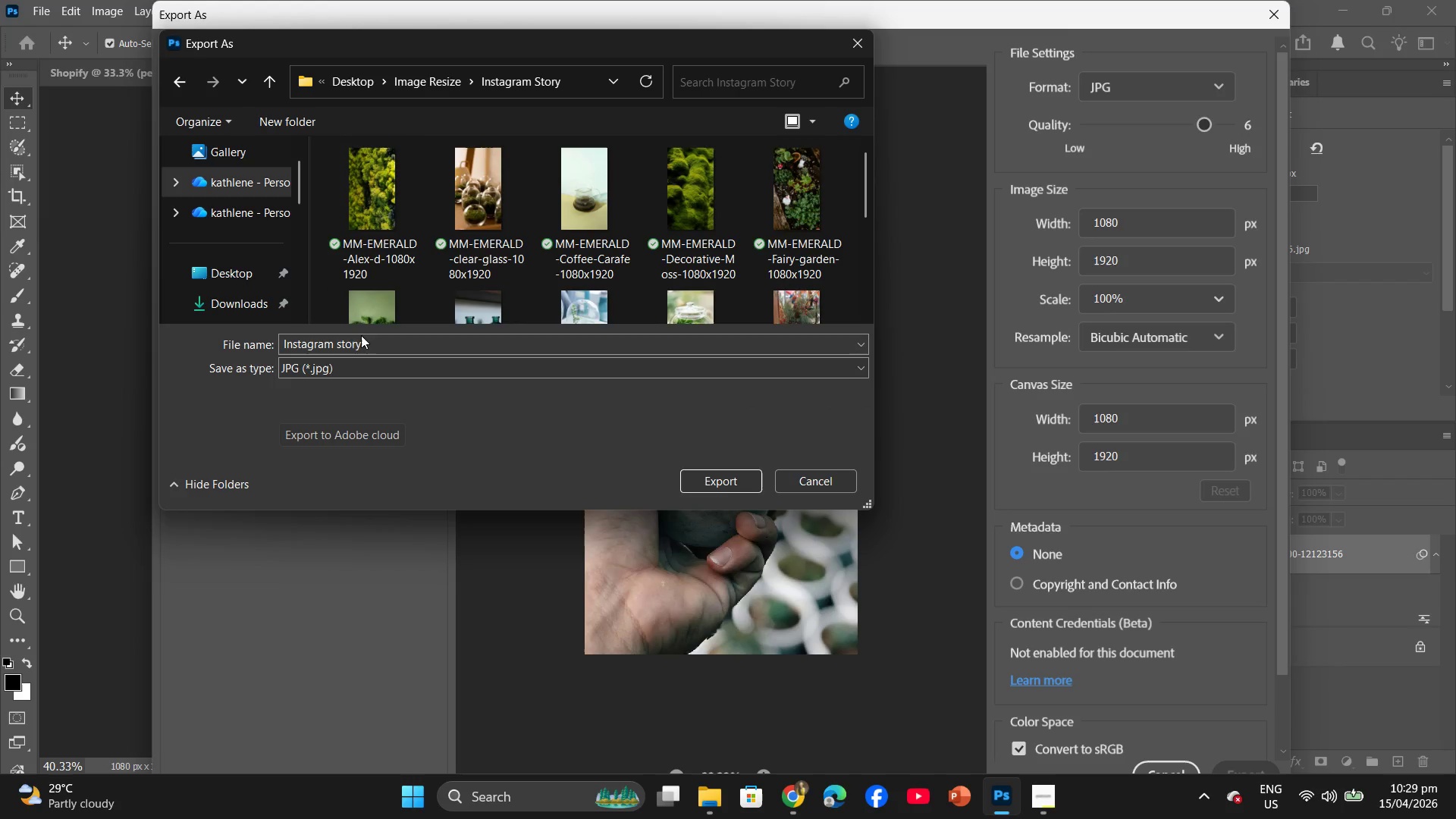 
left_click([362, 337])
 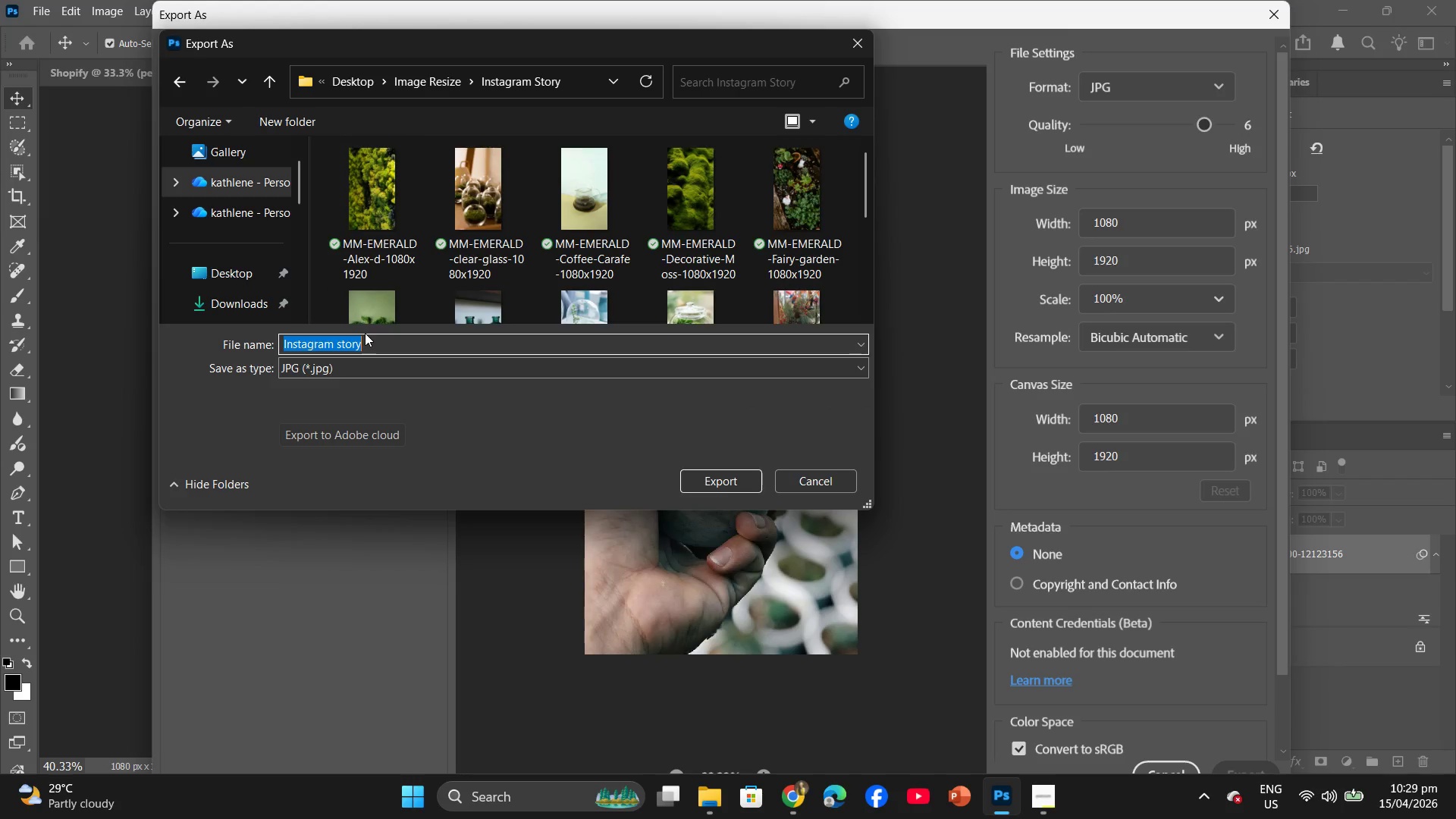 
key(Control+V)
 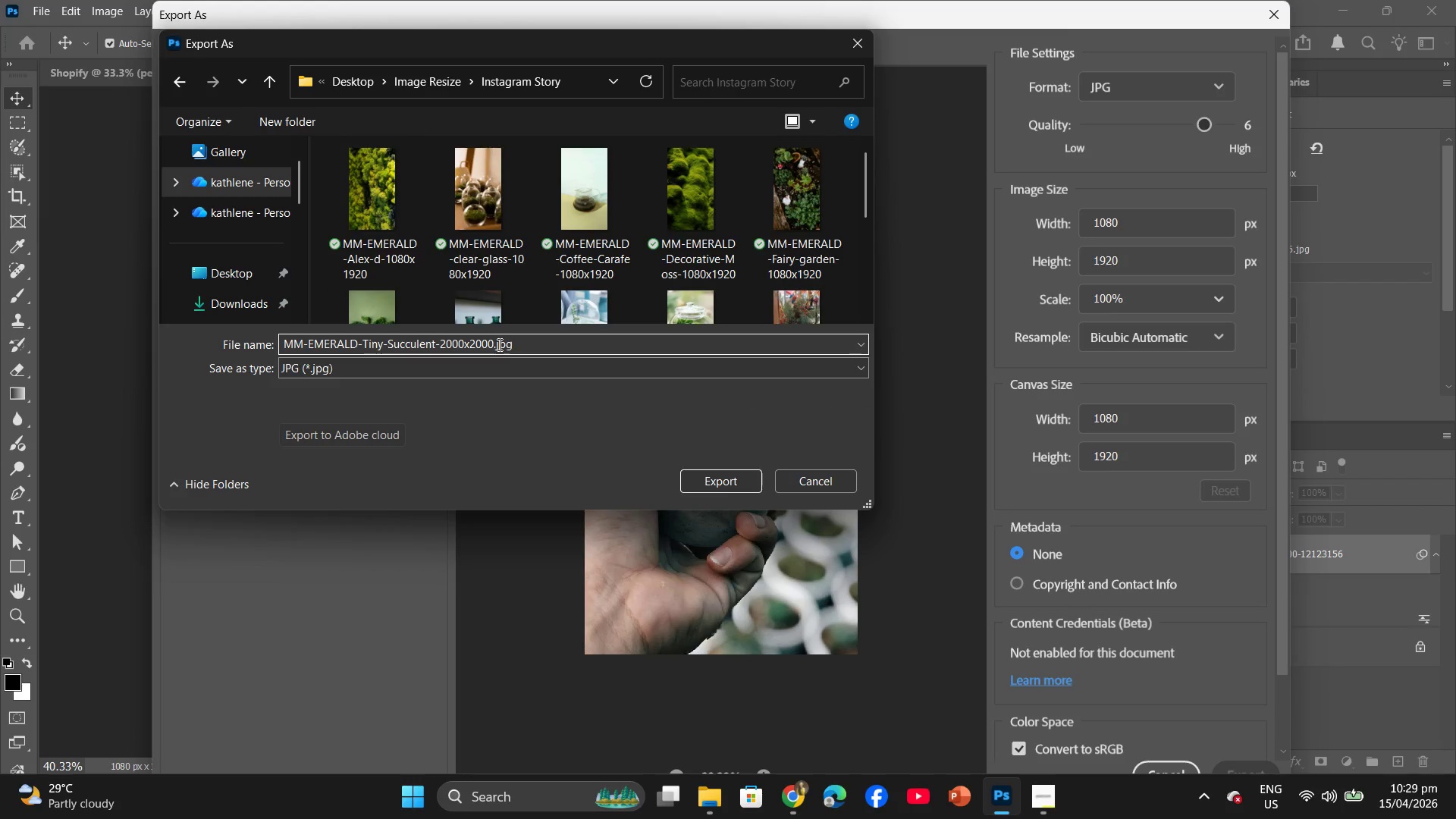 
left_click_drag(start_coordinate=[494, 342], to_coordinate=[441, 336])
 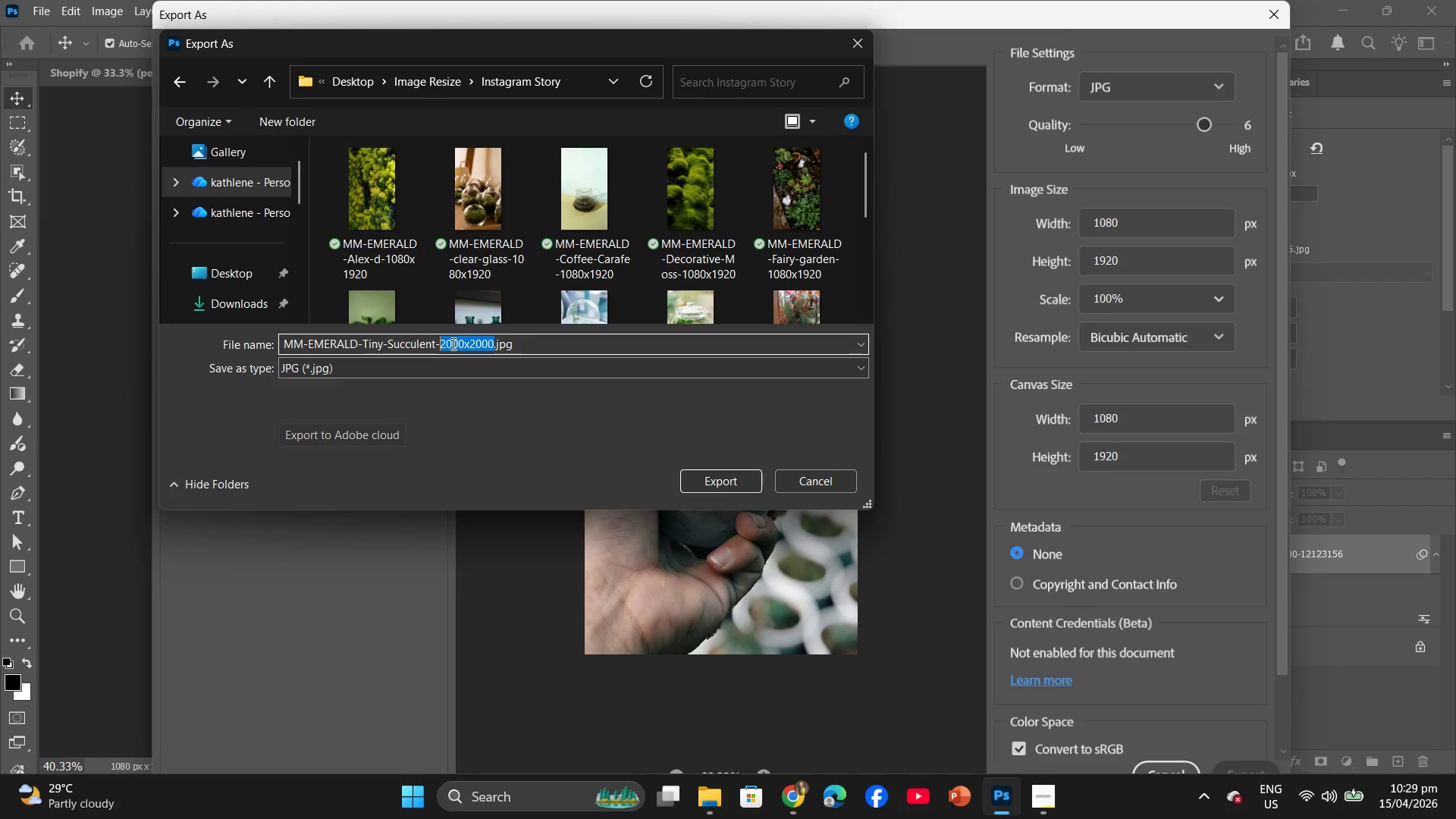 
type(1080)
 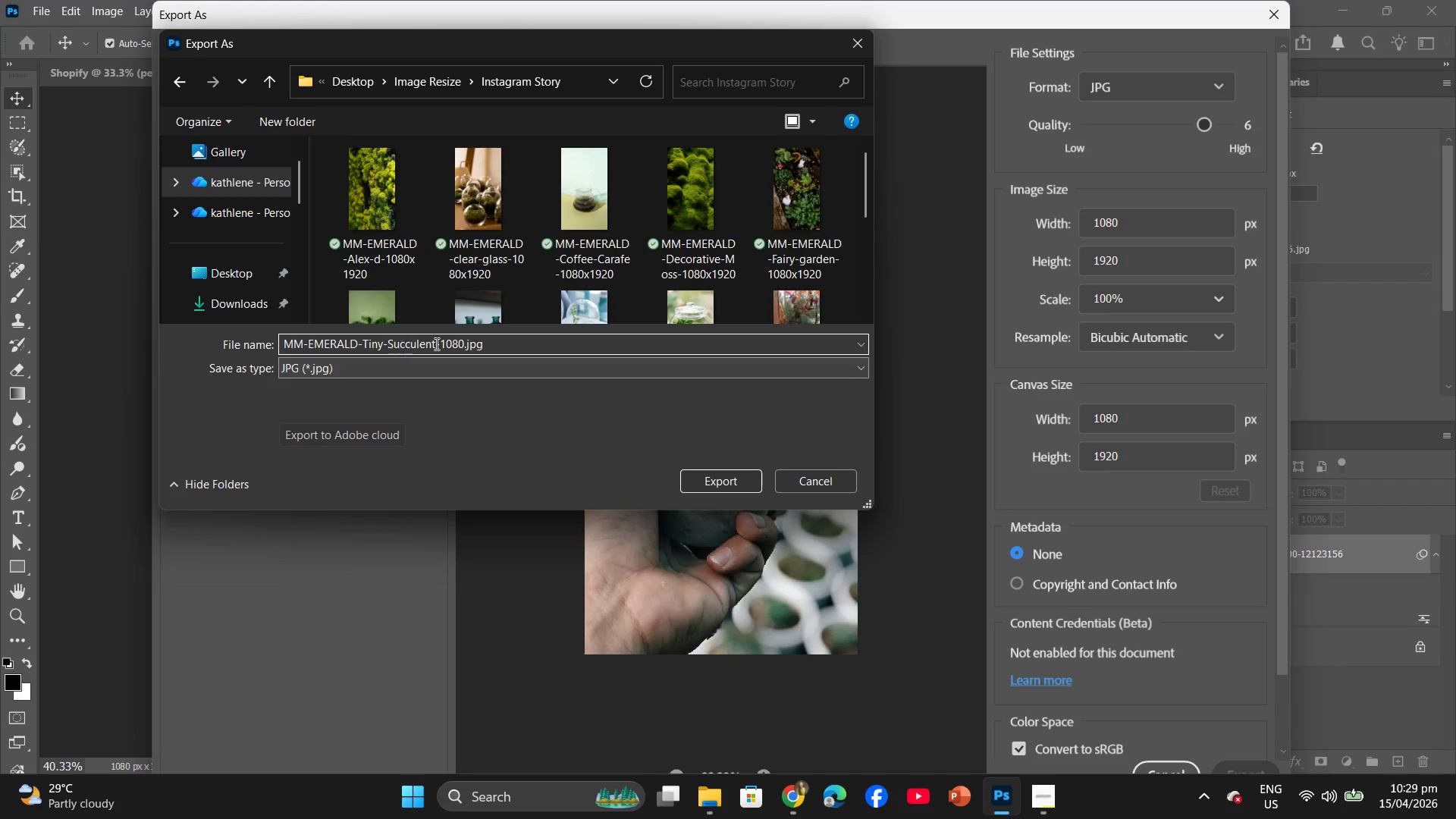 
wait(5.72)
 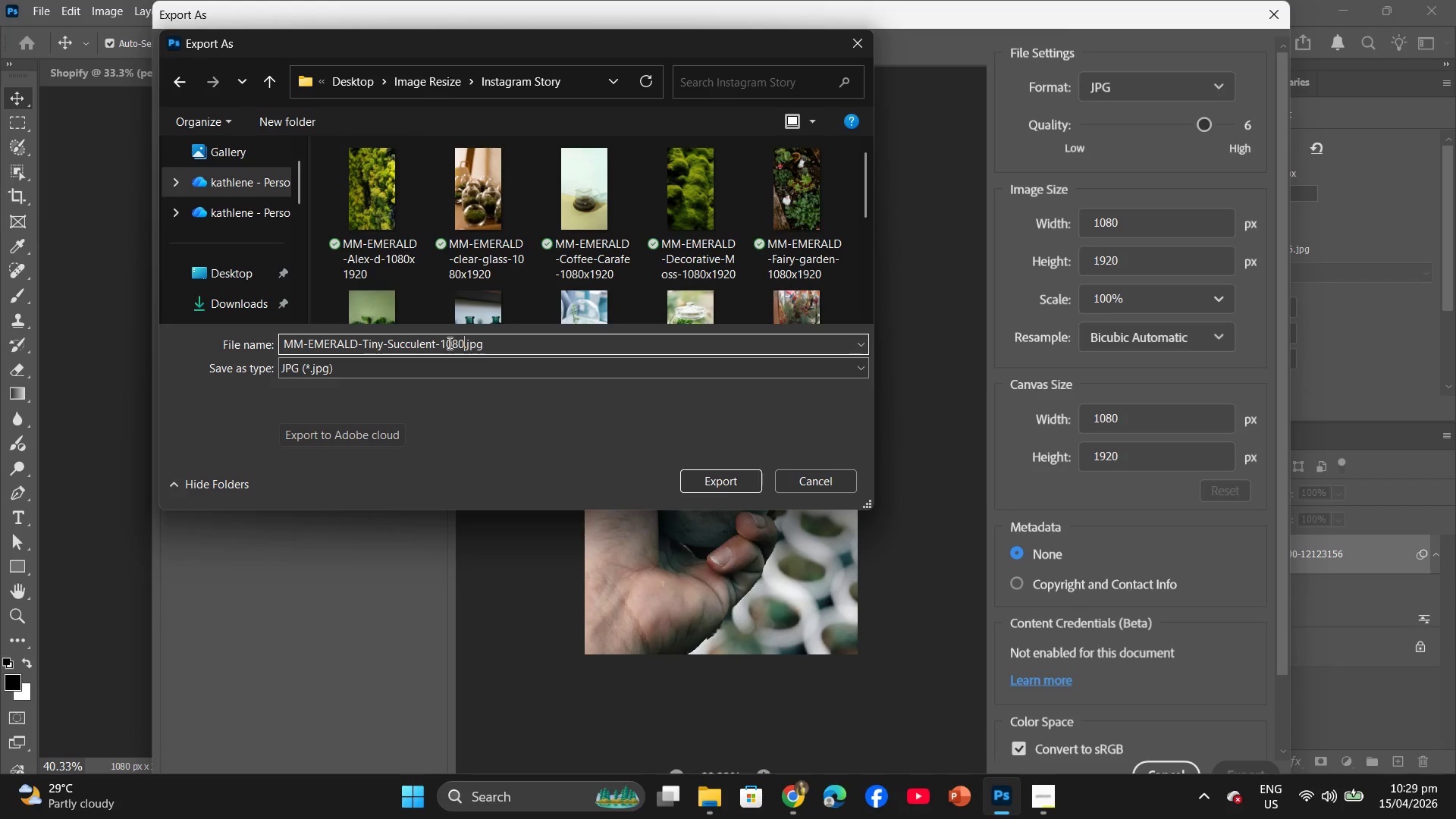 
key(X)
 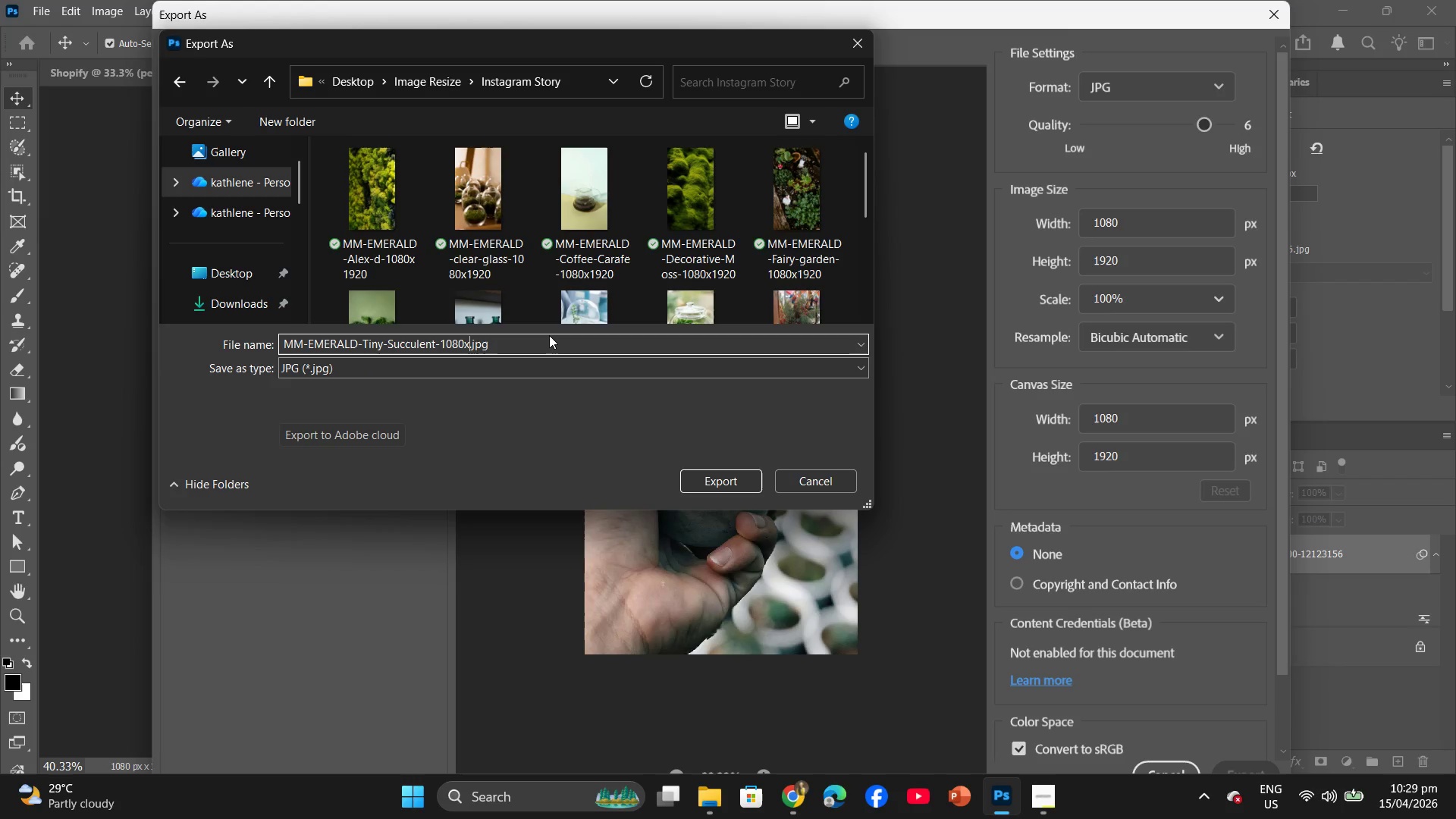 
type(1920)
 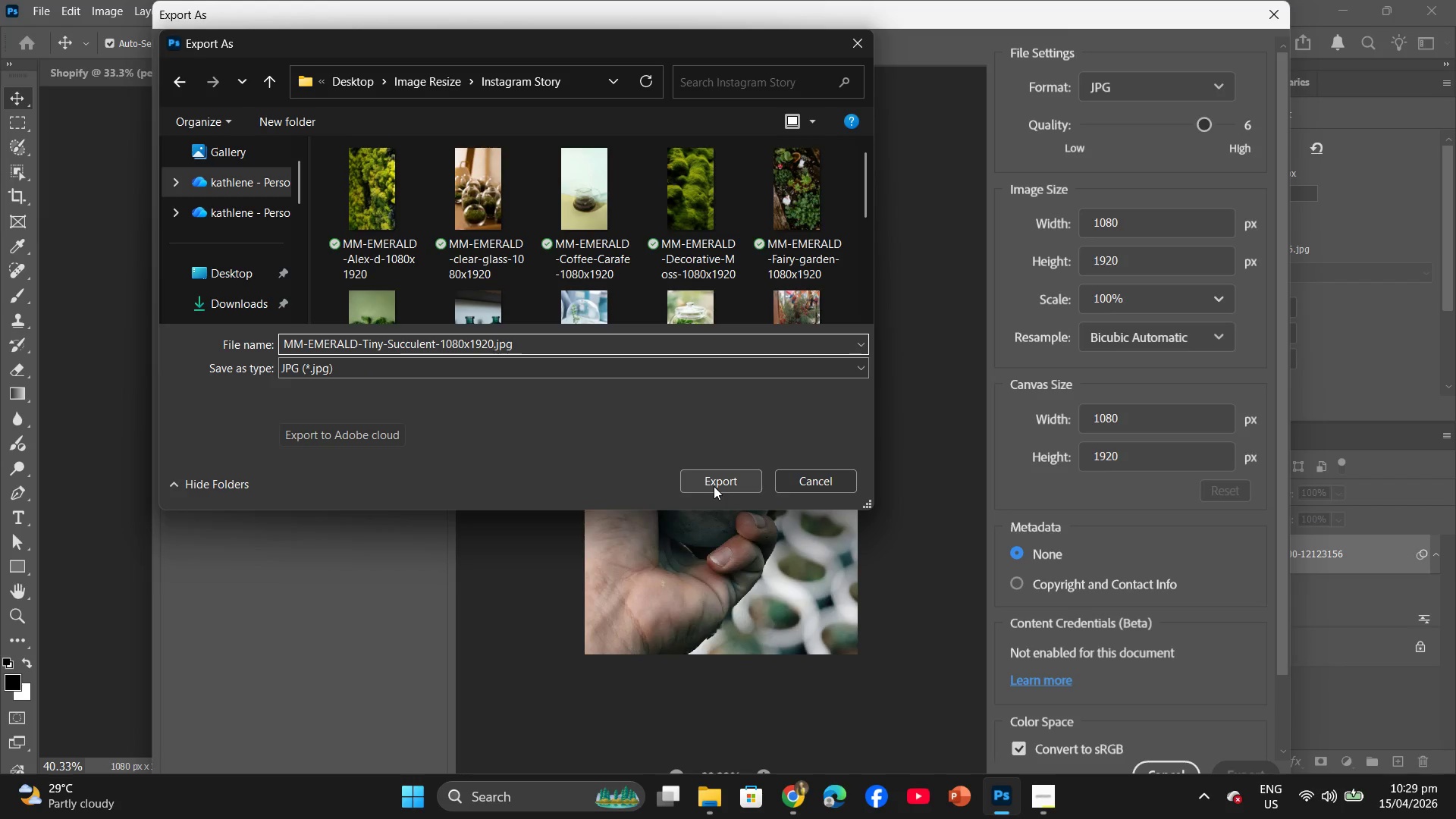 
left_click([714, 486])
 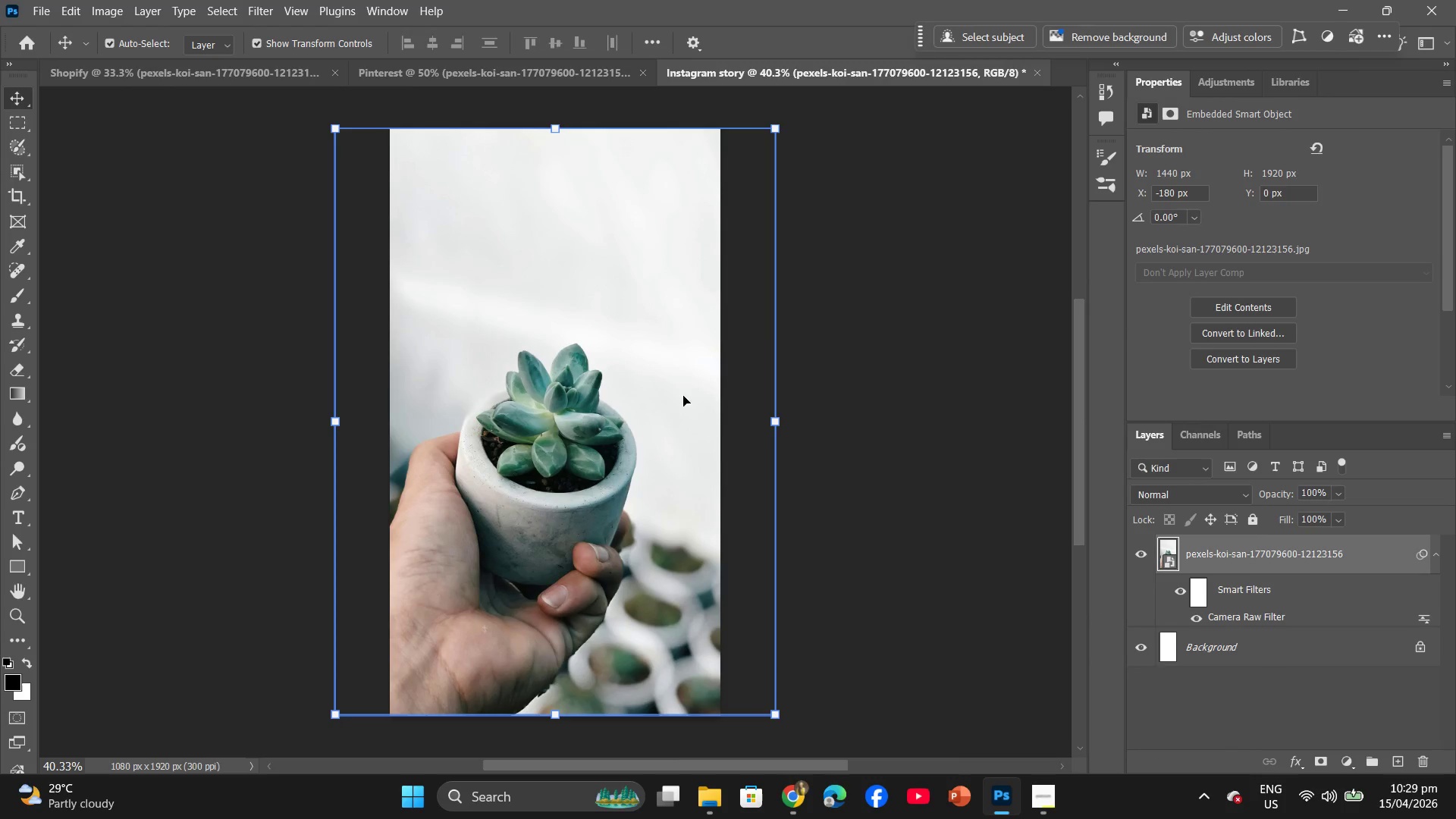 
wait(7.61)
 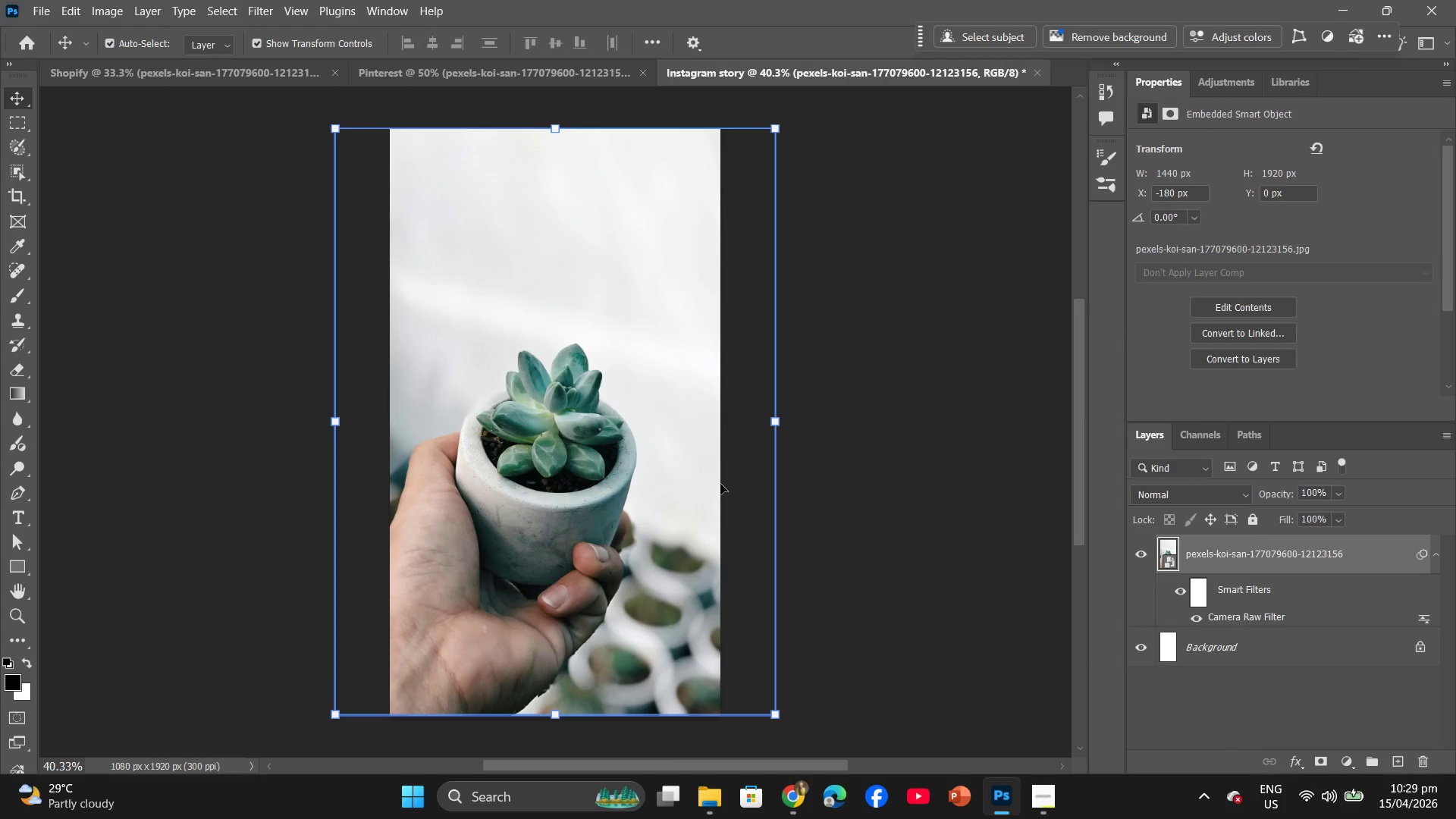 
left_click([105, 65])
 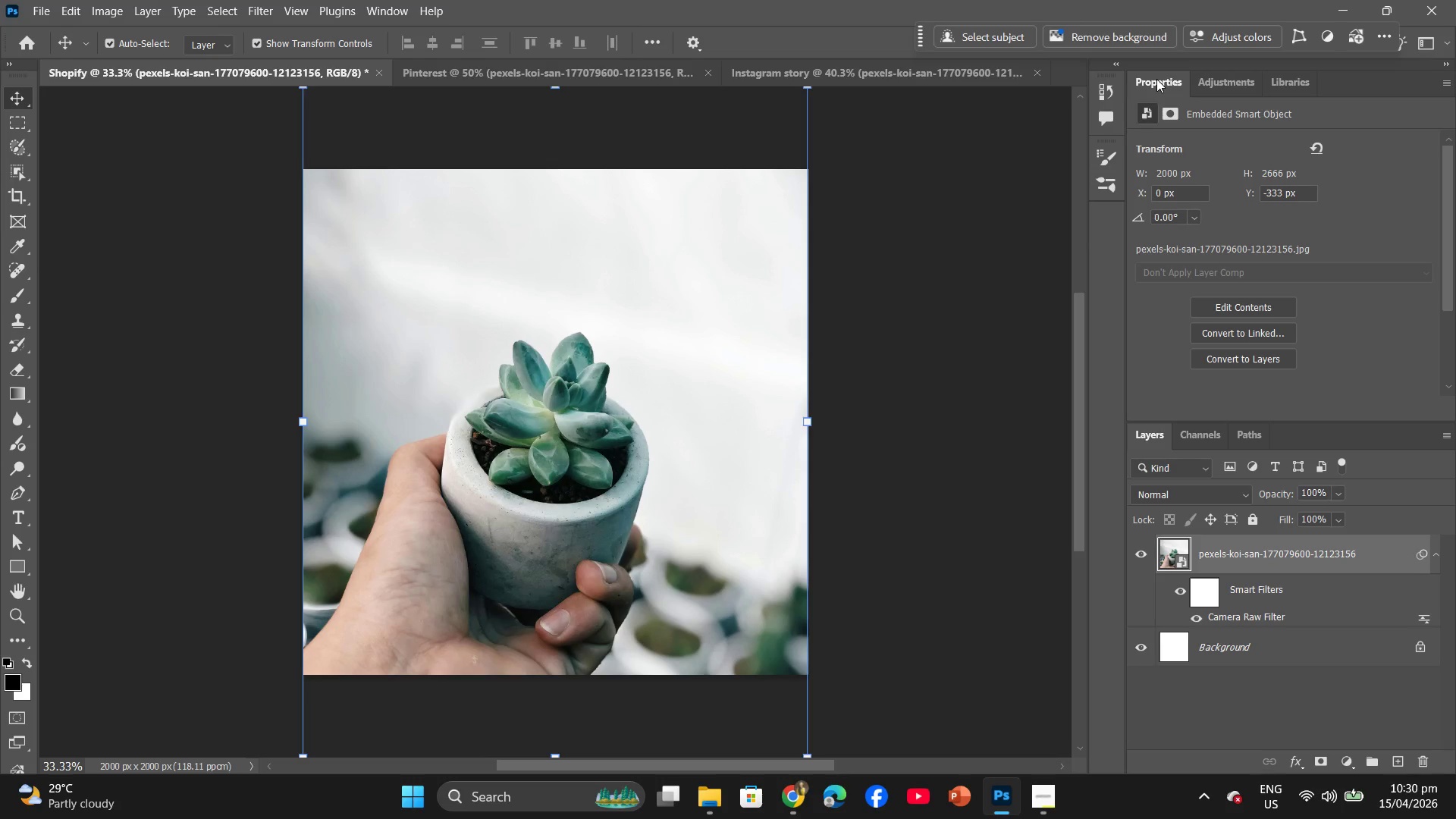 
wait(55.31)
 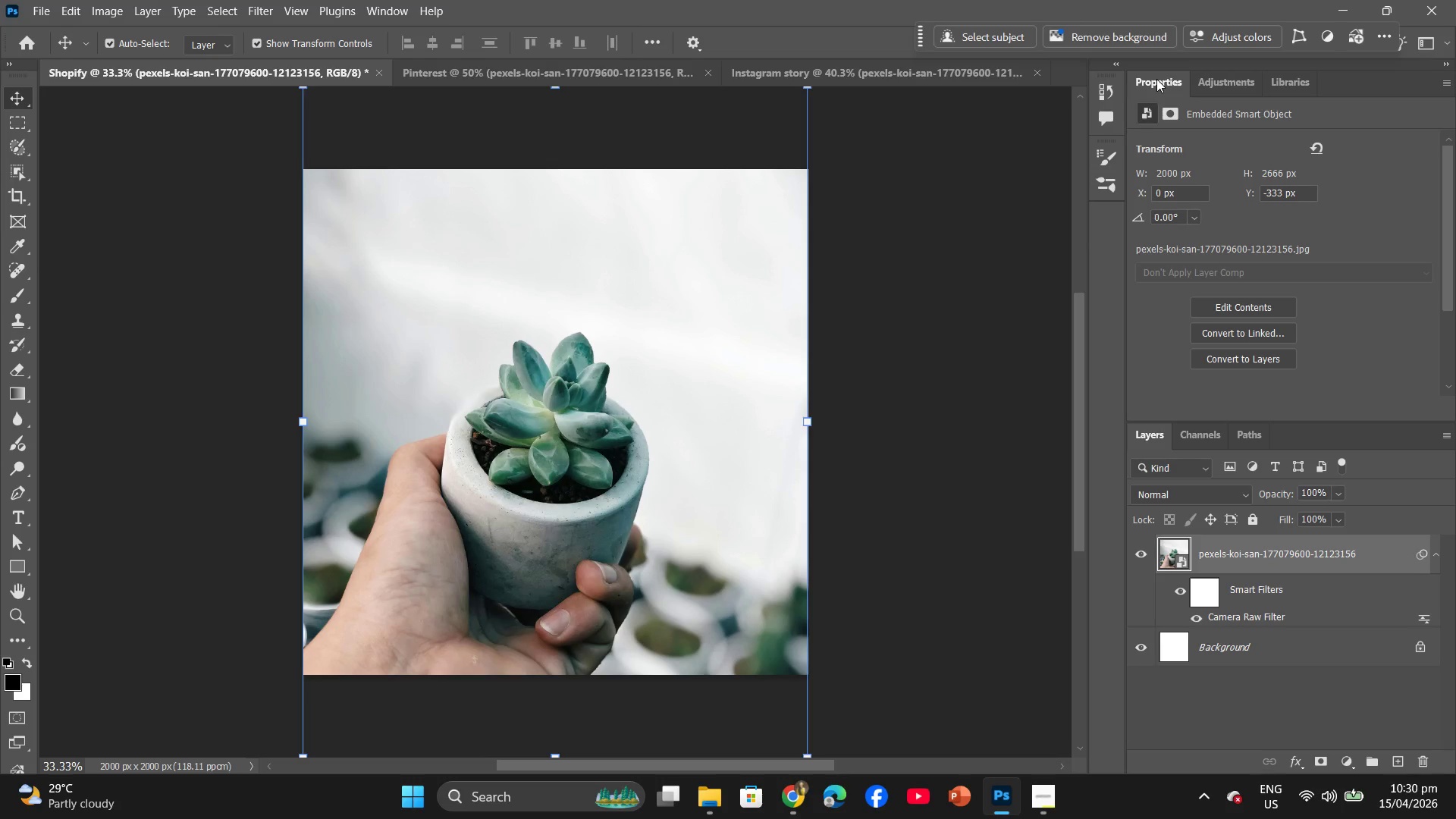 
left_click([697, 802])
 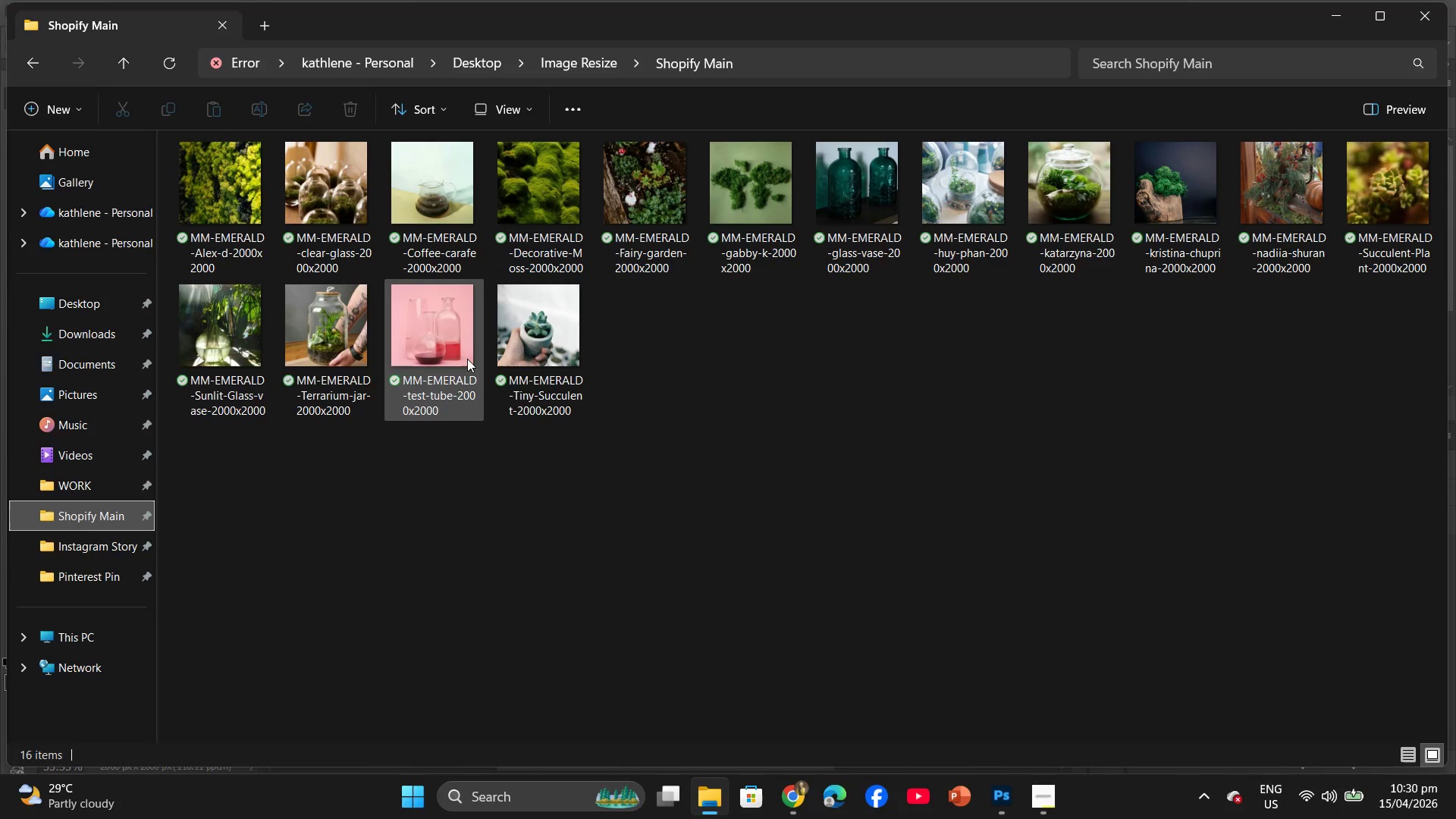 
left_click([87, 541])
 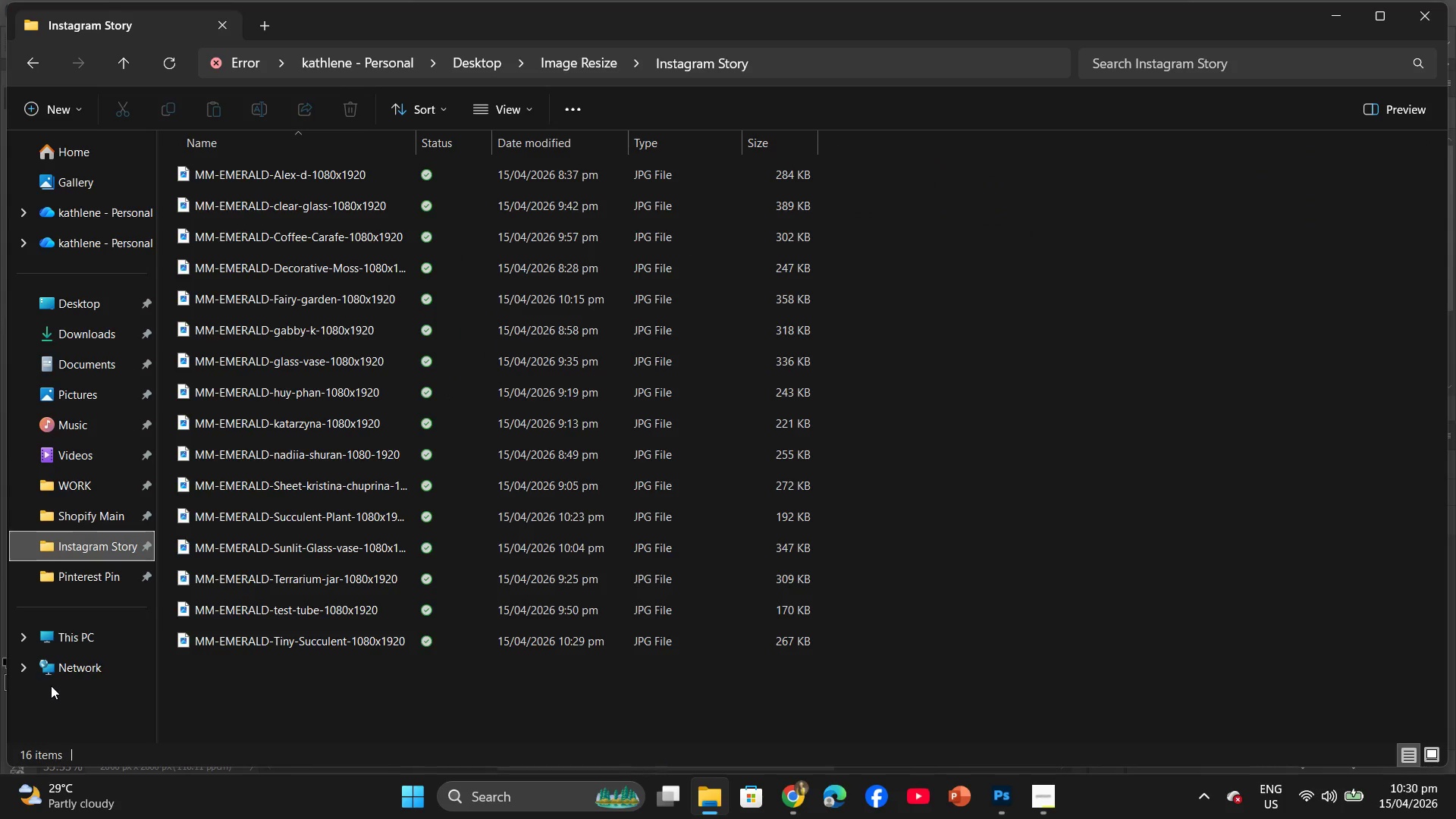 
left_click([81, 582])
 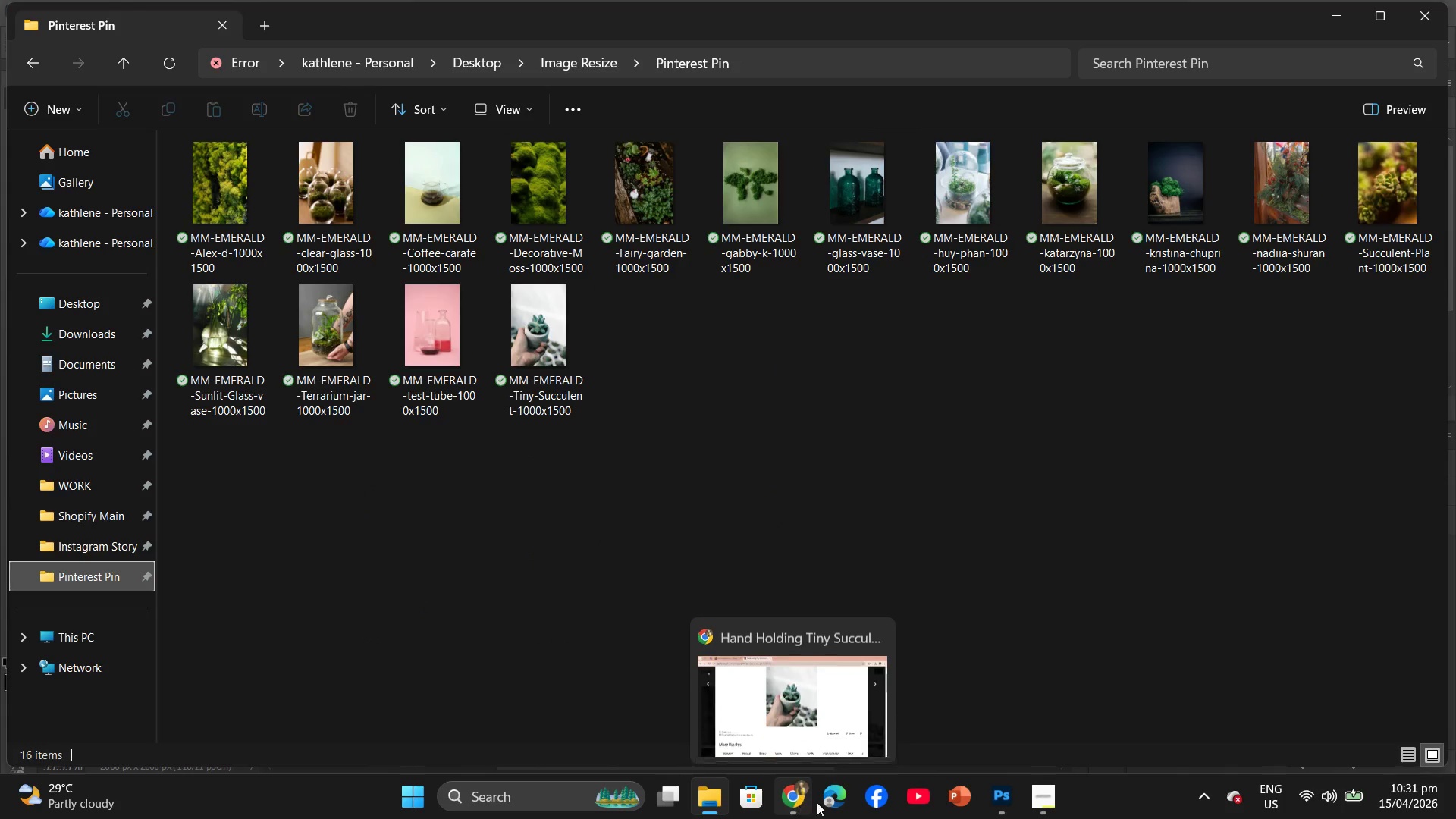 
left_click([1000, 805])
 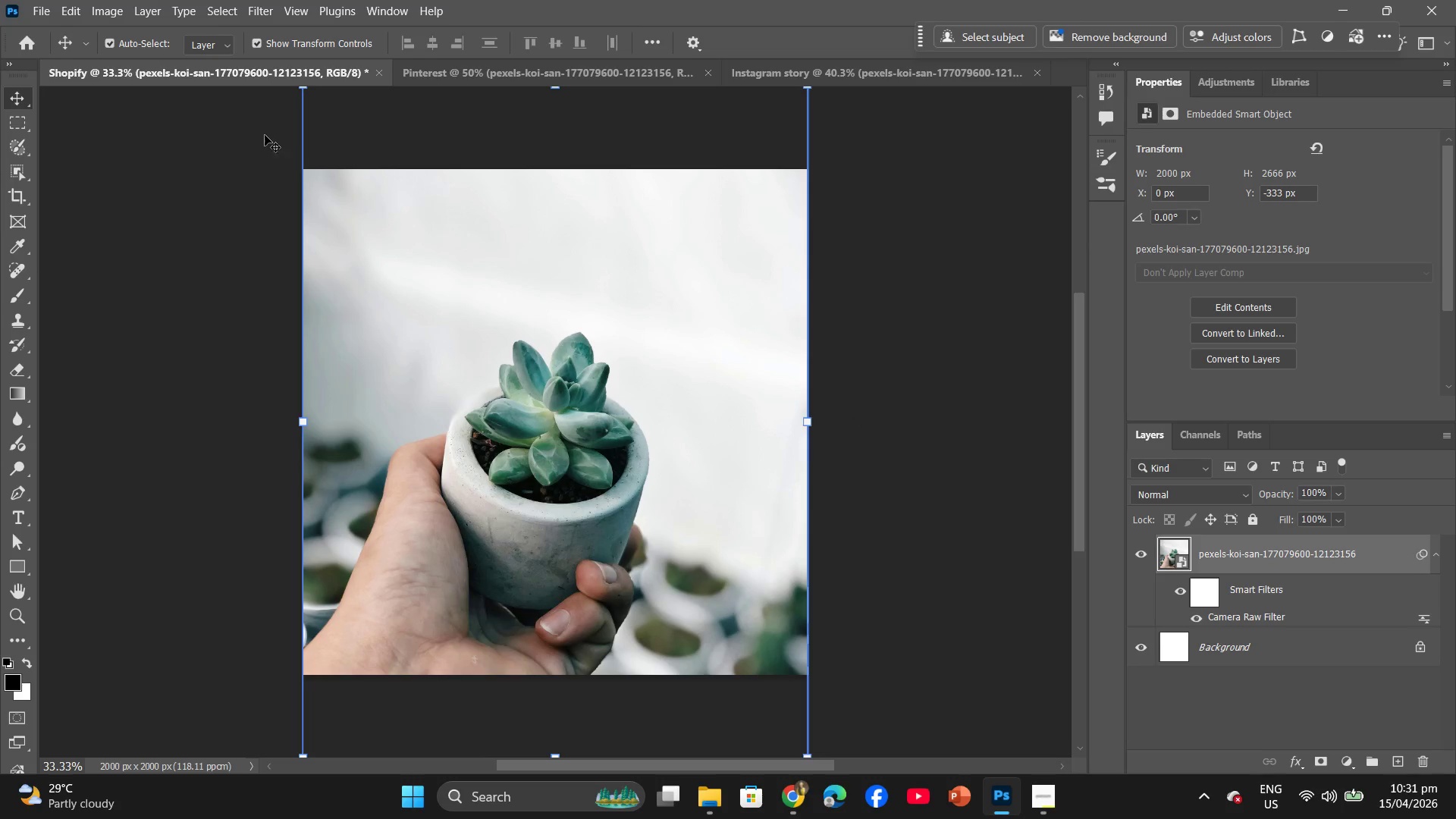 
wait(6.67)
 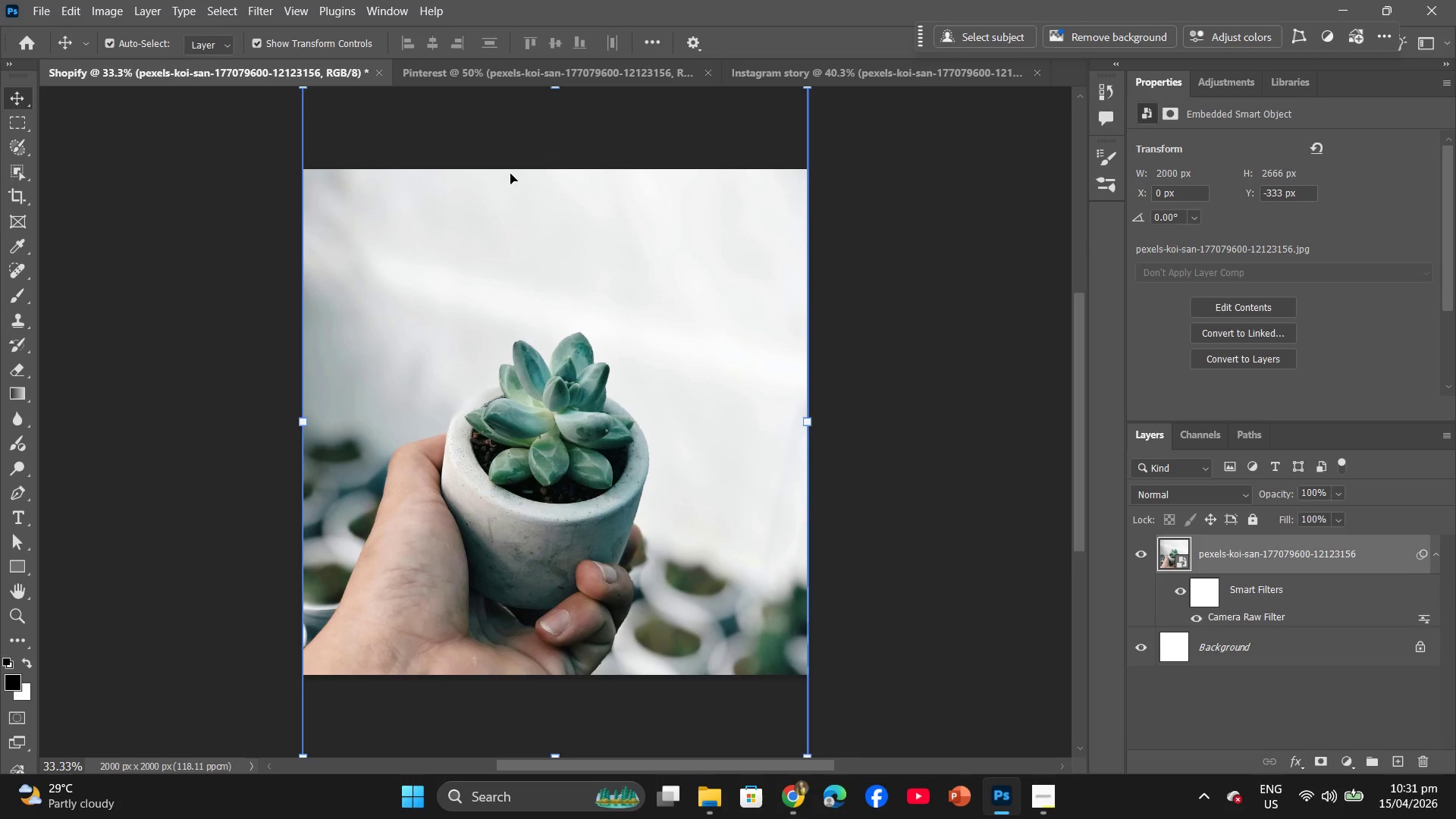 
right_click([1230, 550])
 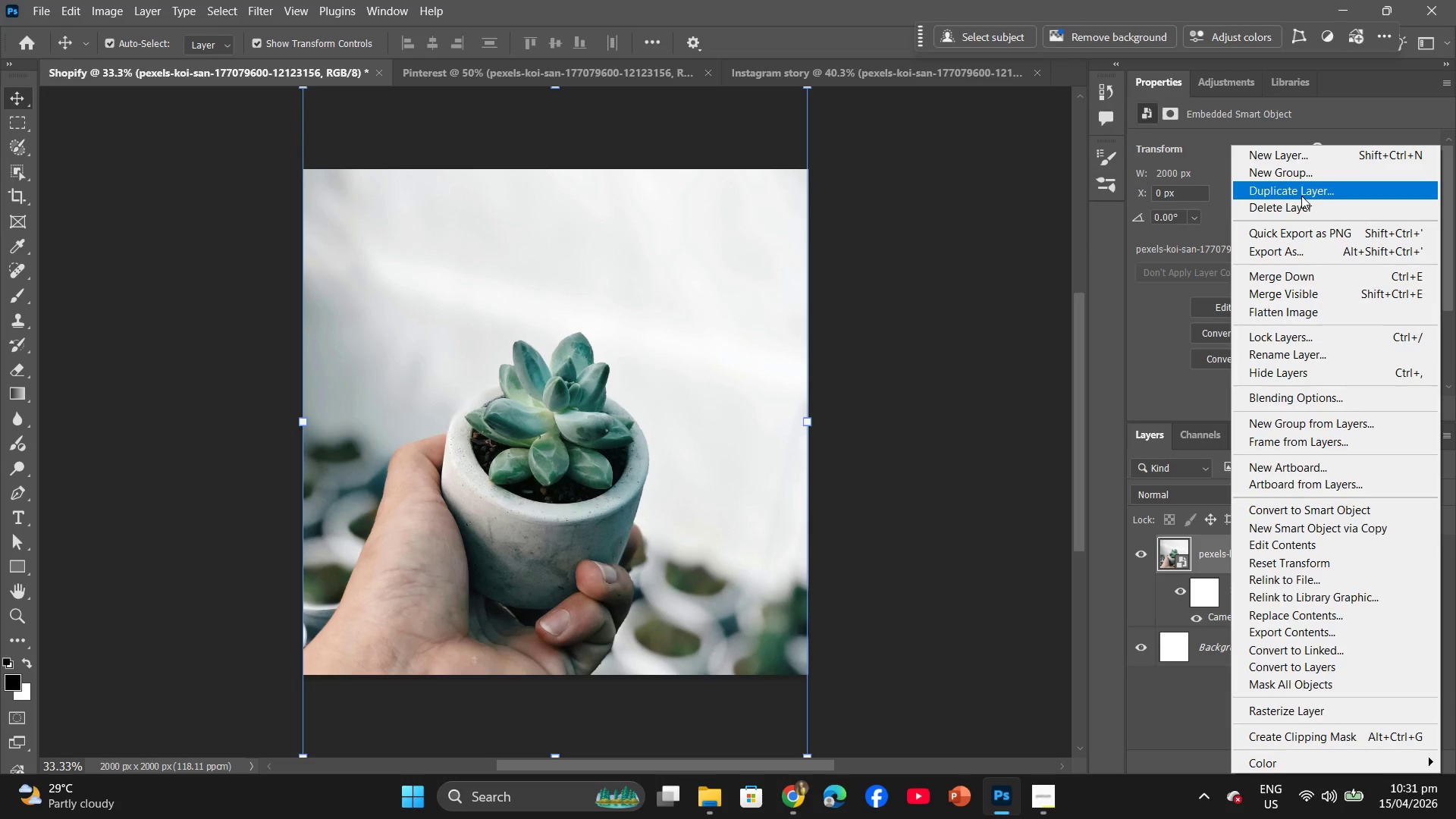 
left_click([1303, 213])
 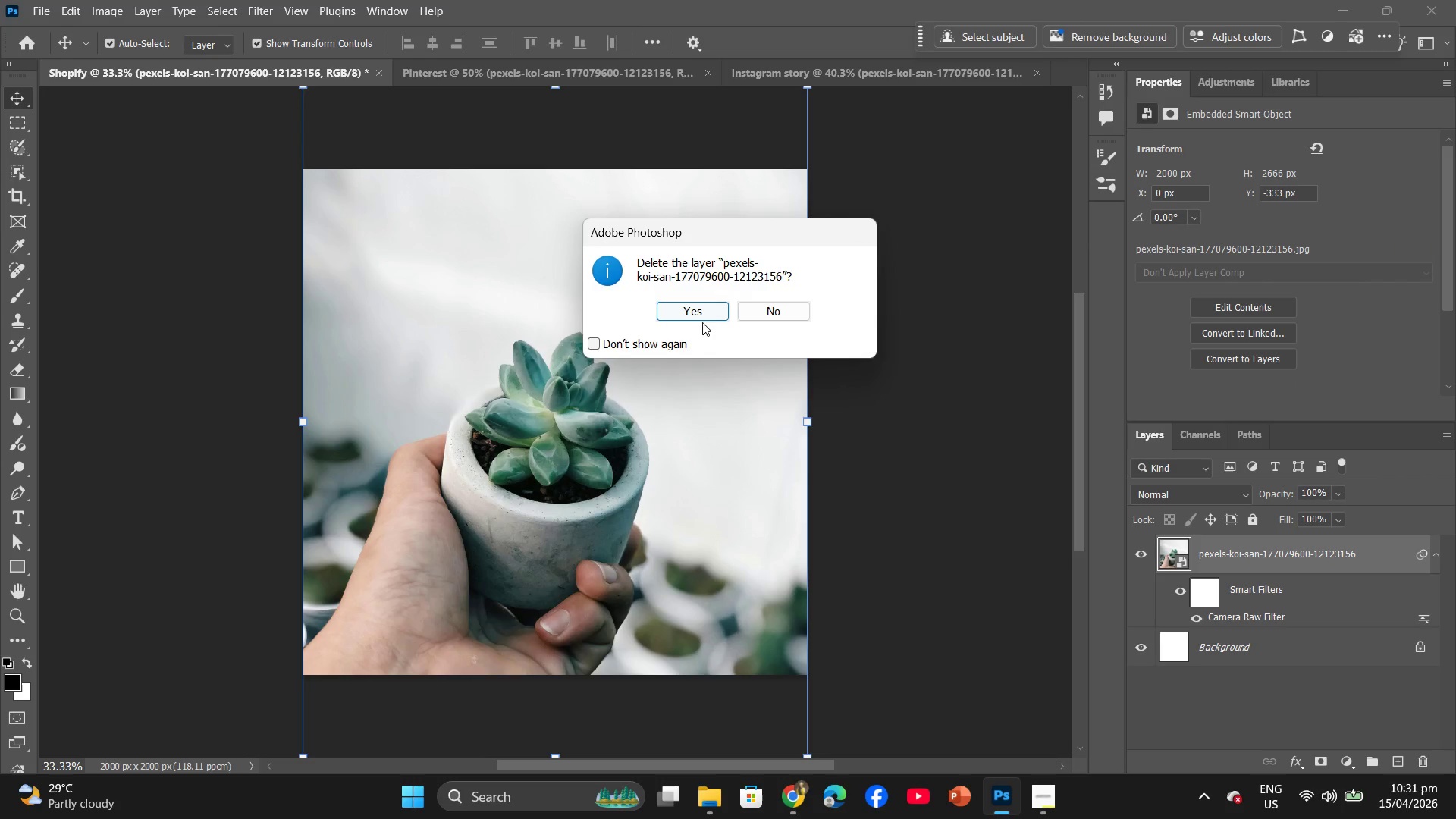 
left_click([704, 315])
 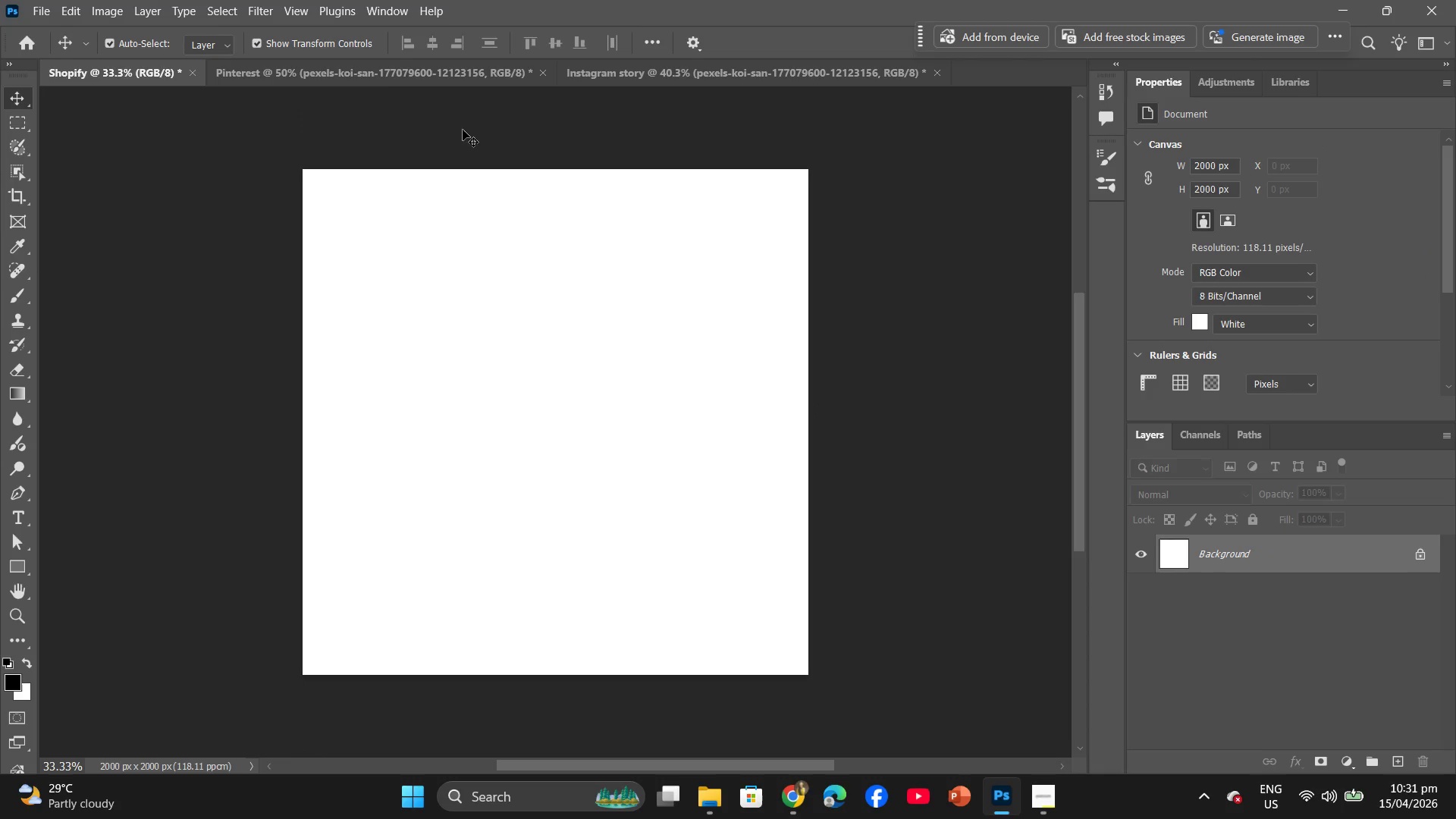 
left_click([385, 73])
 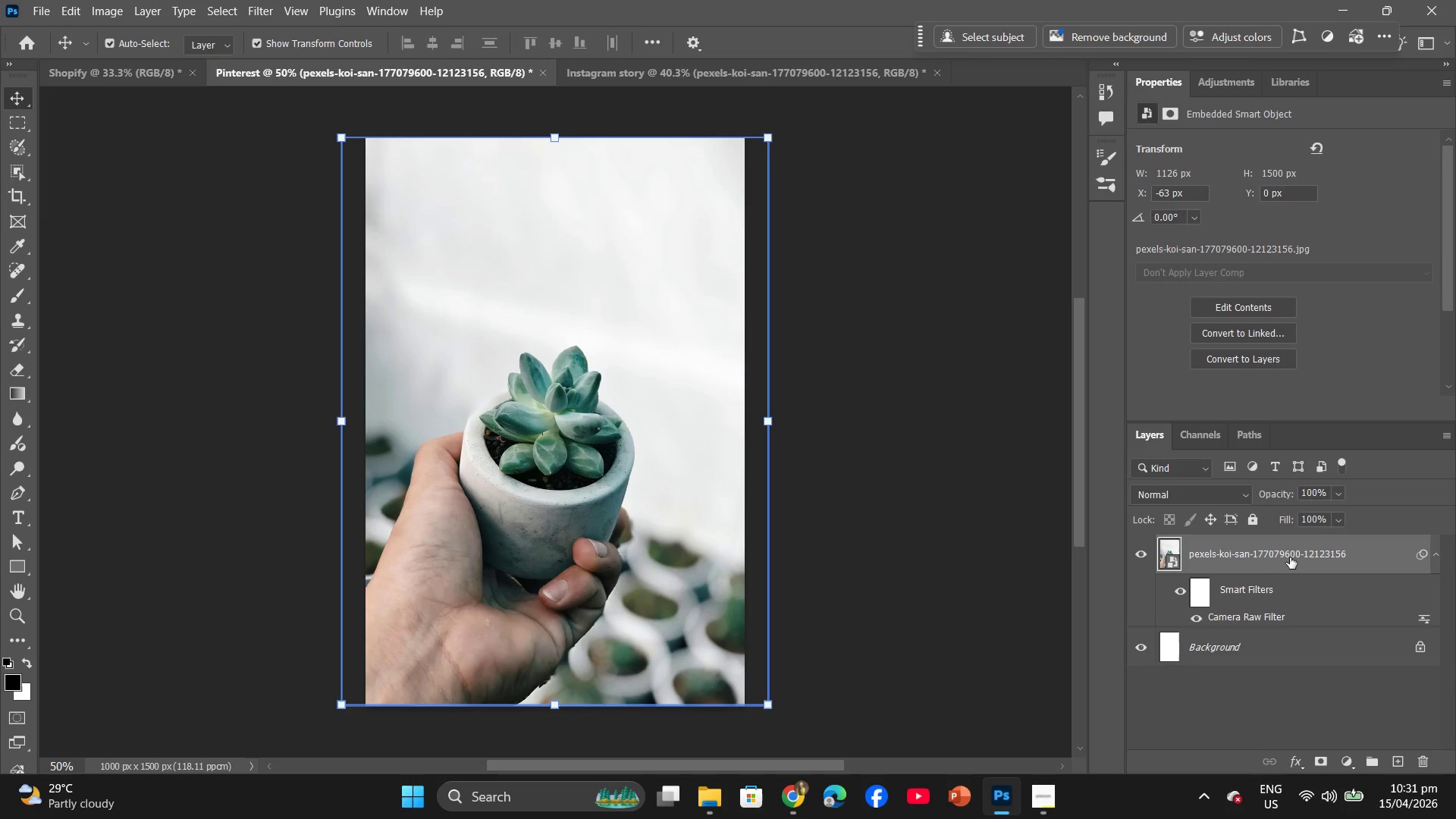 
right_click([1284, 553])
 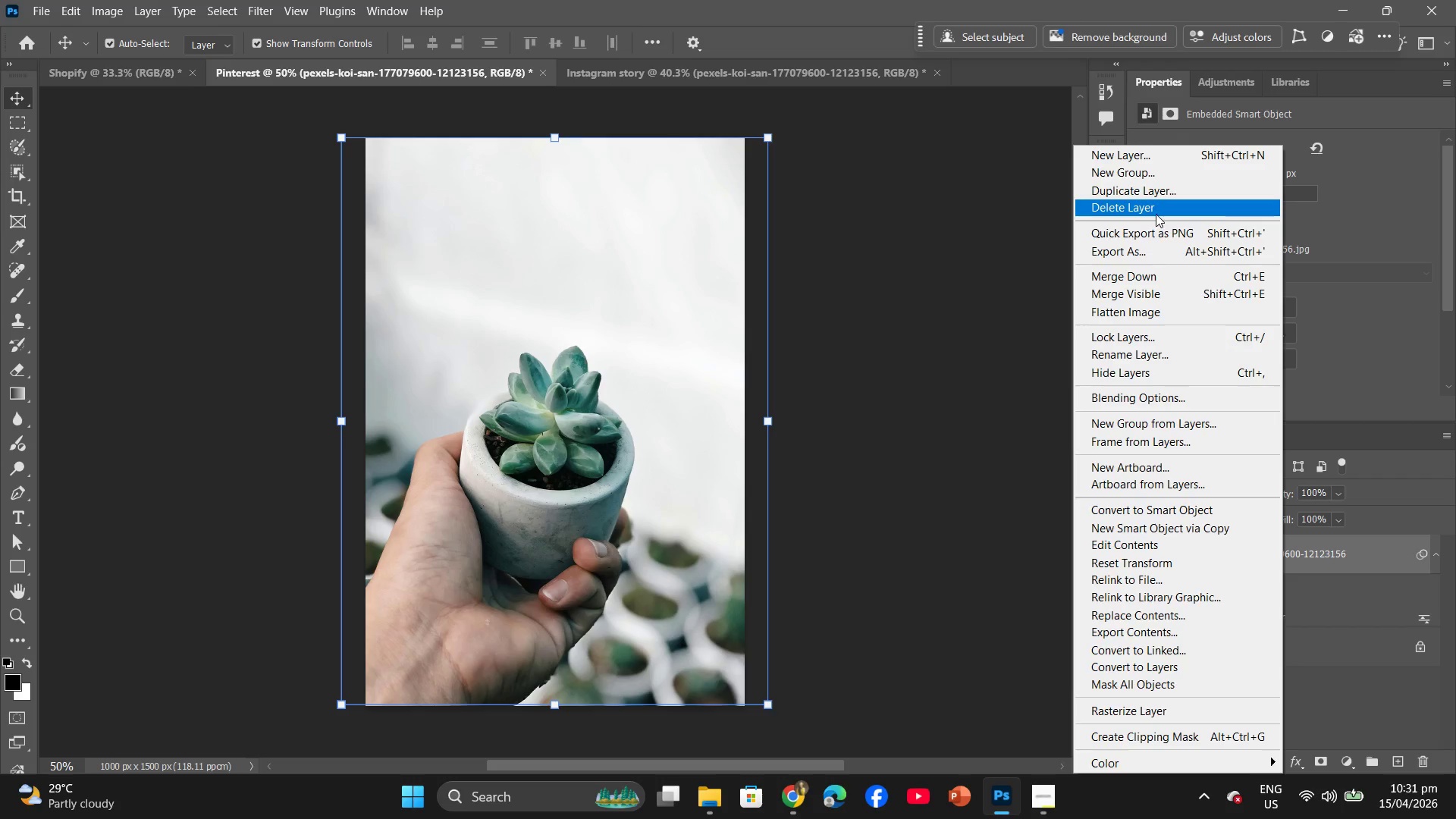 
left_click([1156, 214])
 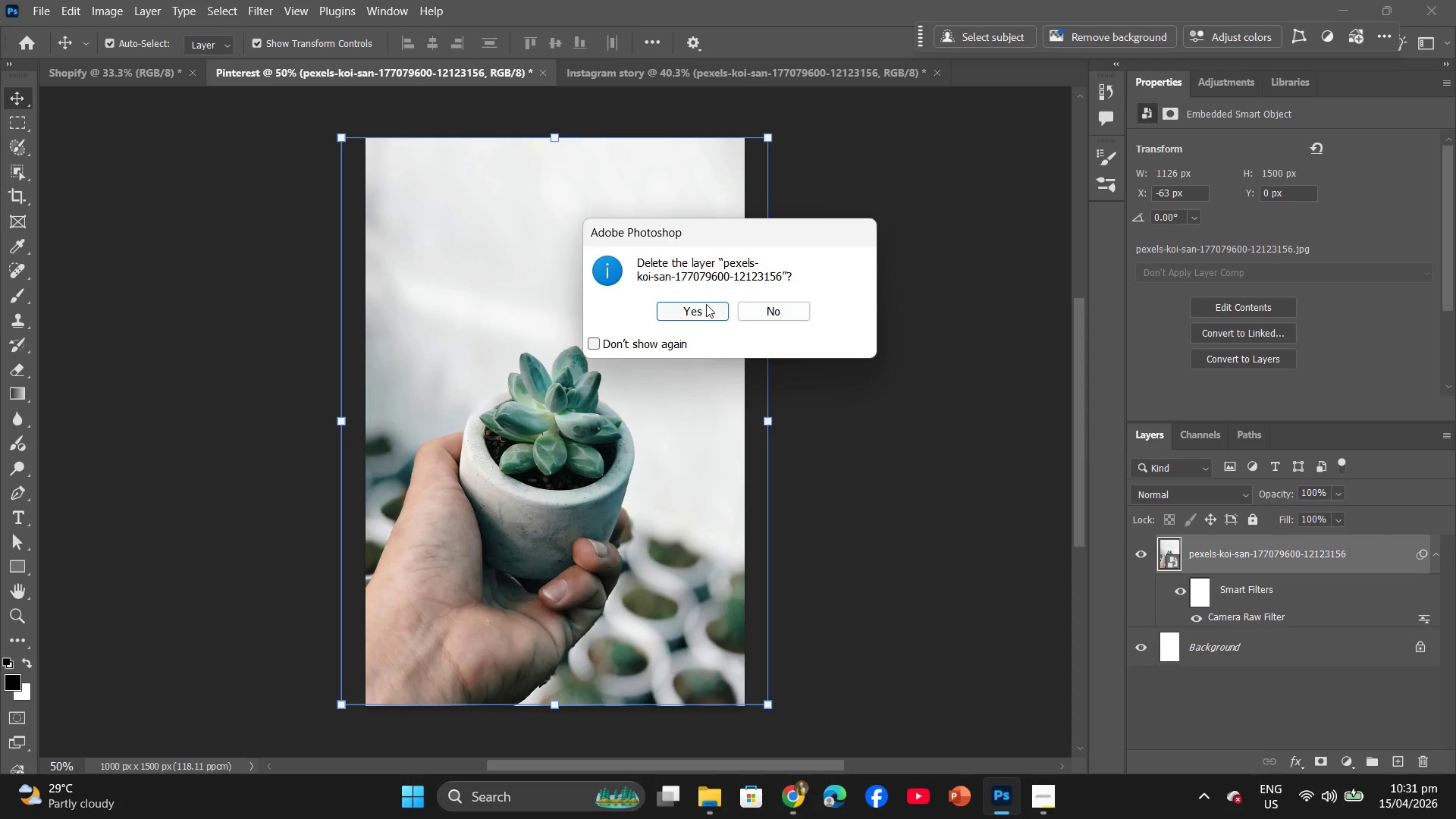 
left_click([700, 307])
 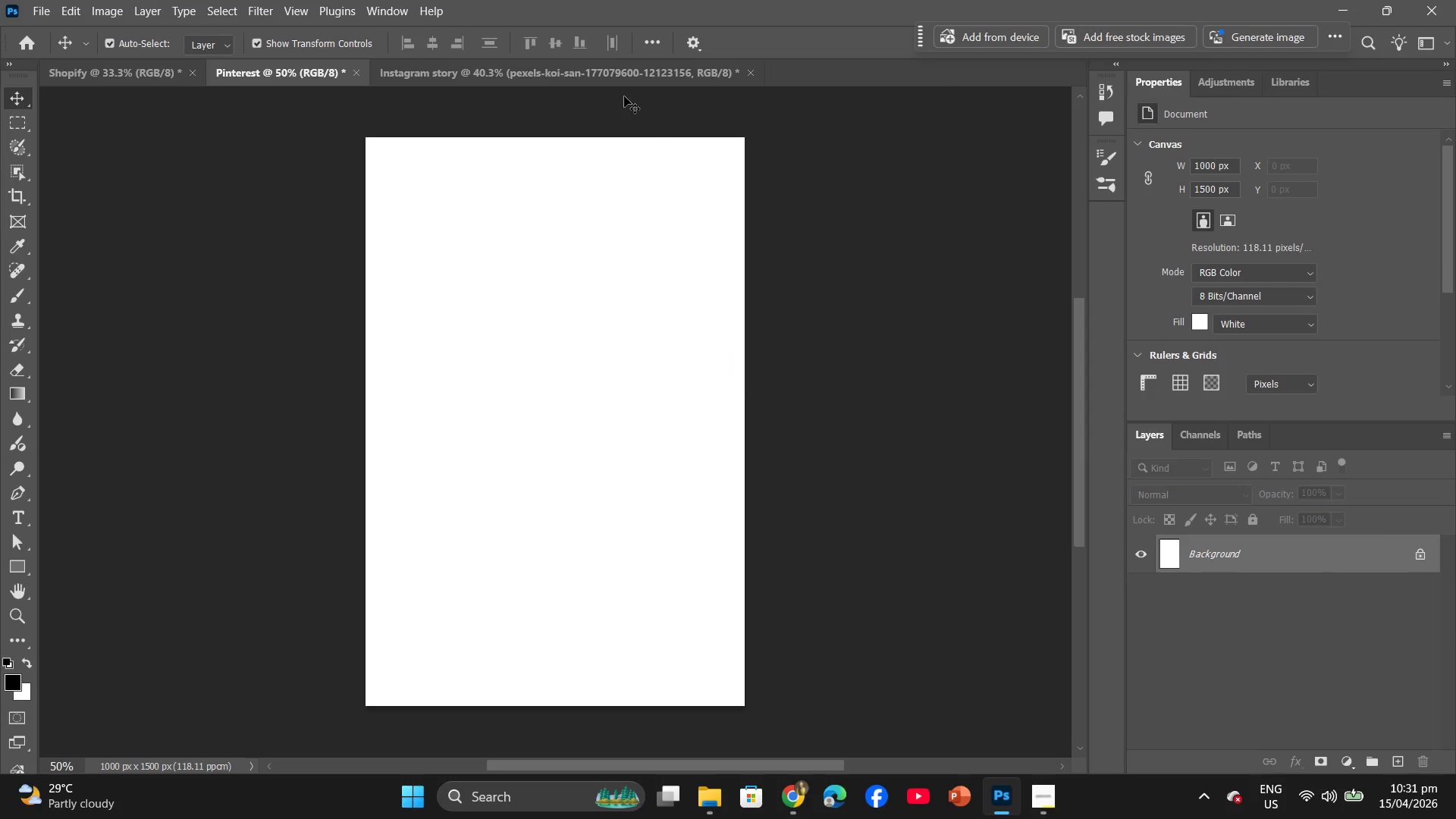 
left_click([626, 82])
 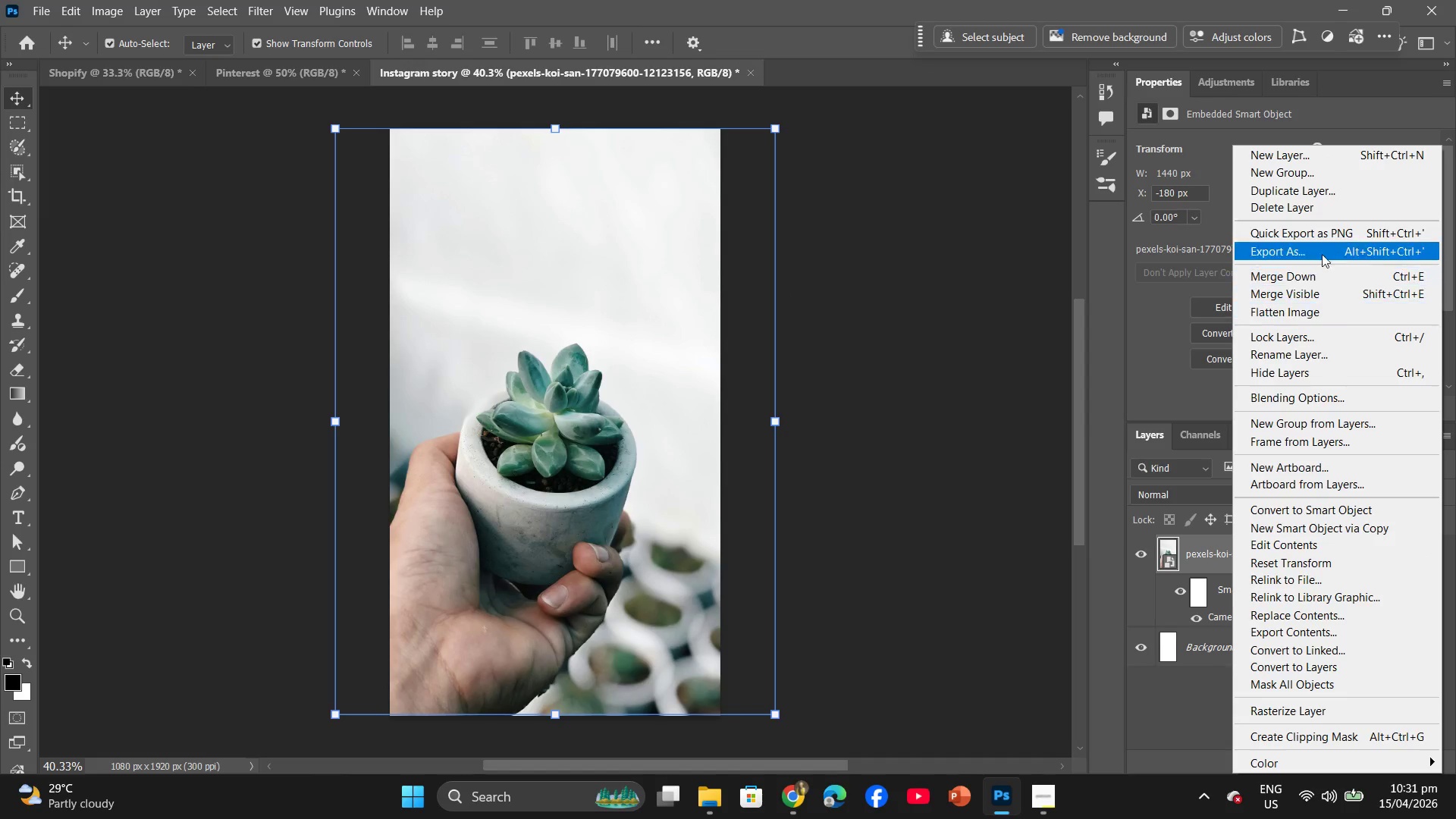 
left_click([1336, 208])
 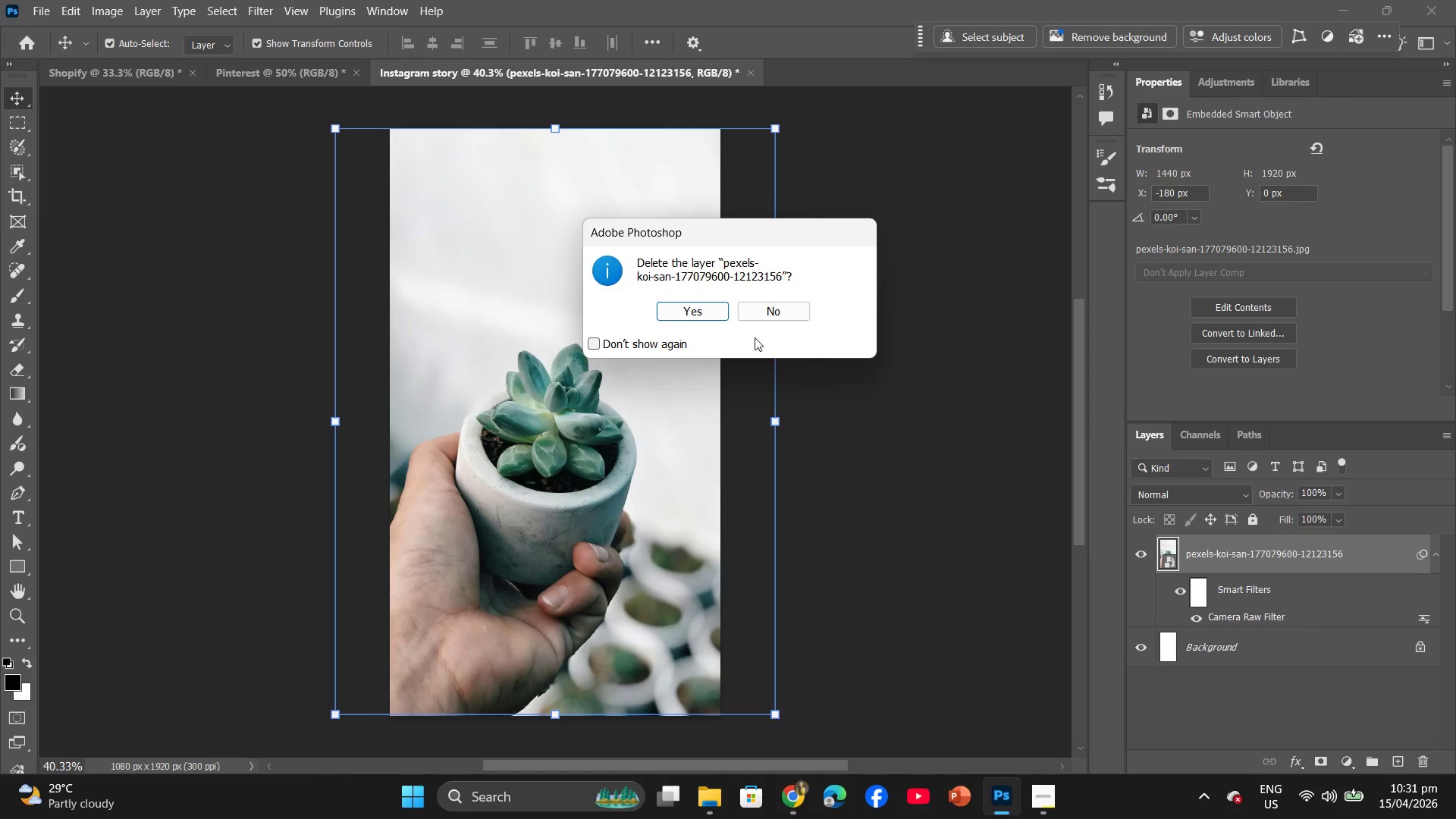 
left_click([670, 312])
 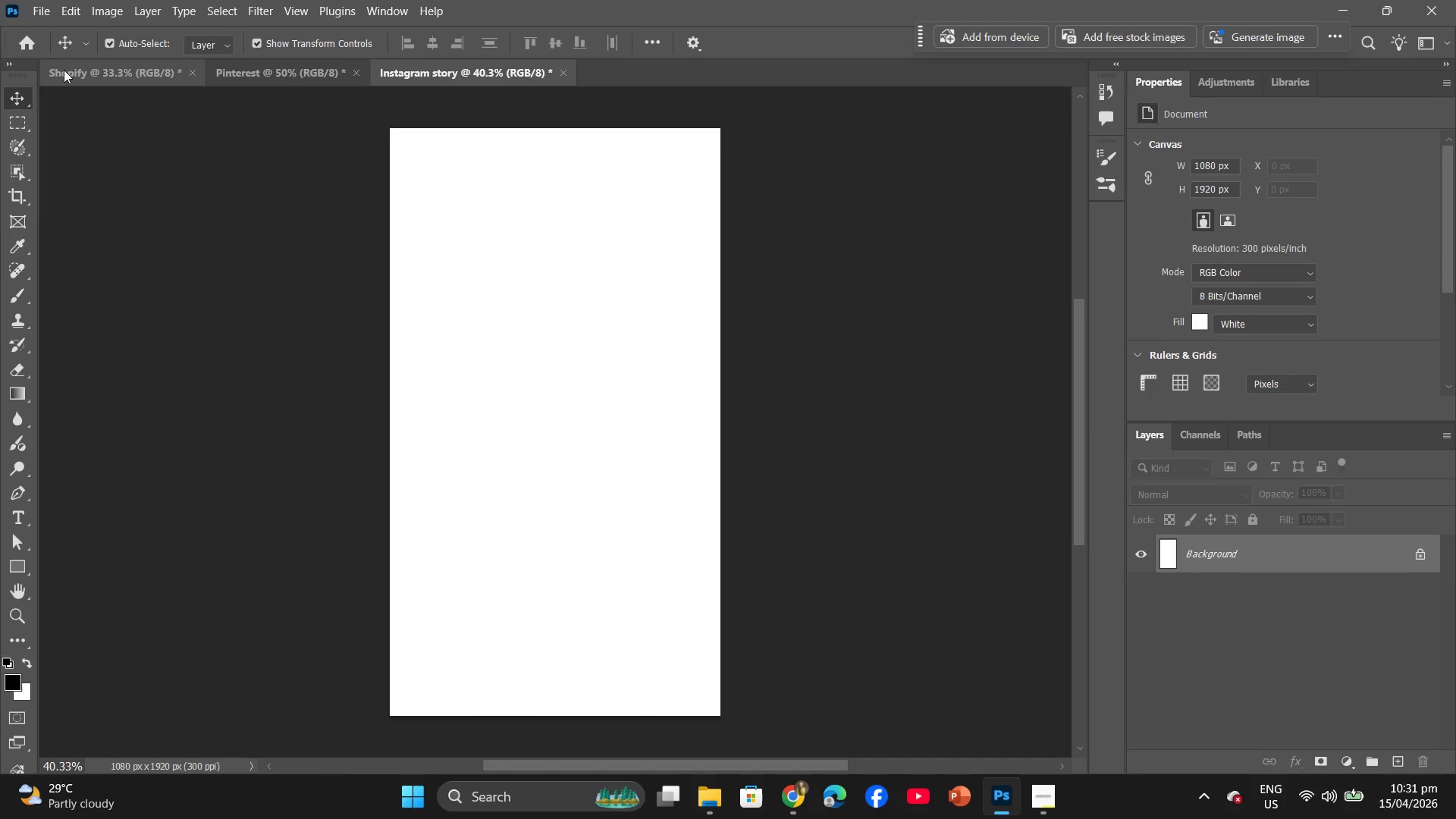 
left_click([74, 83])
 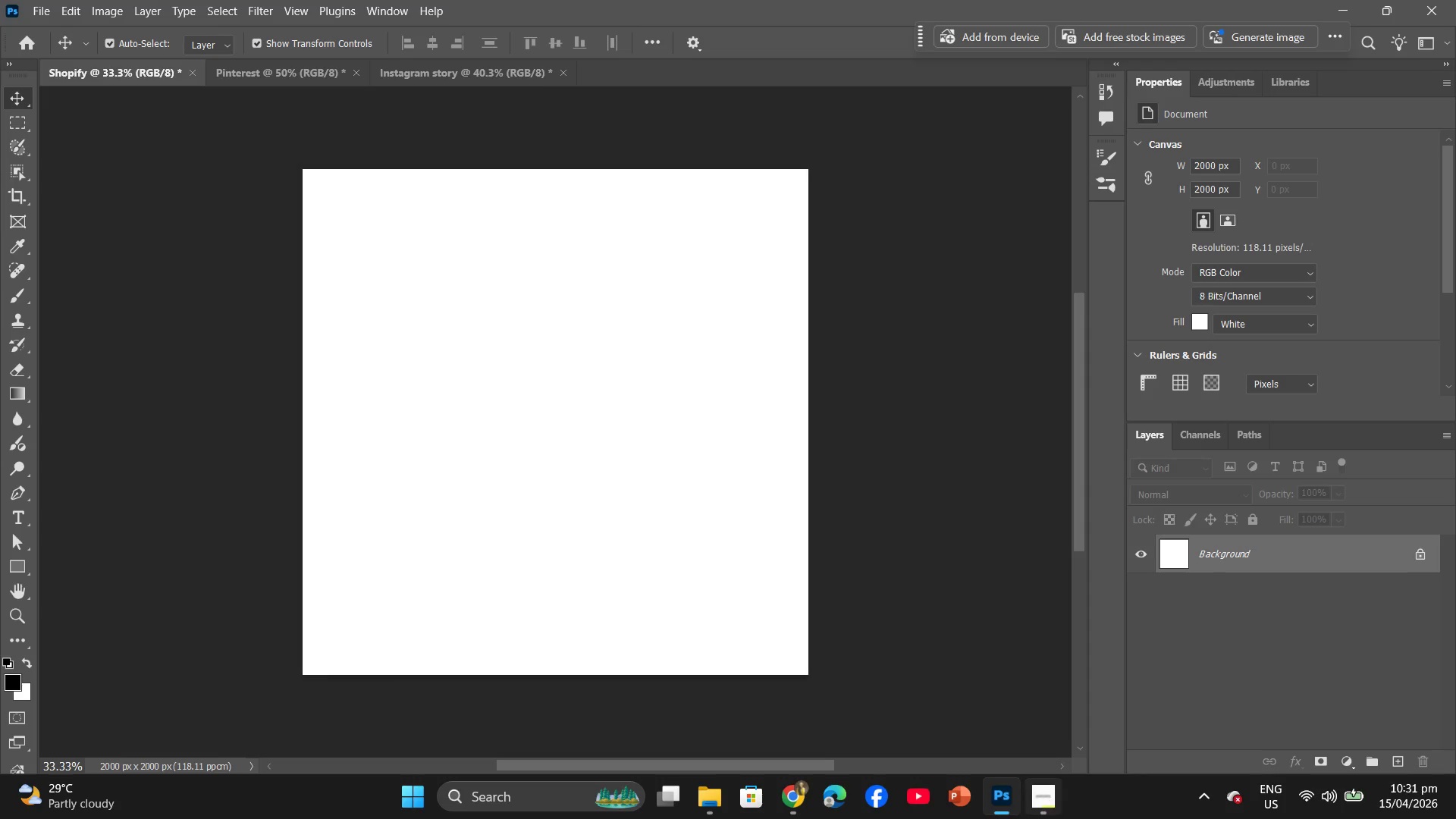 
left_click([805, 806])
 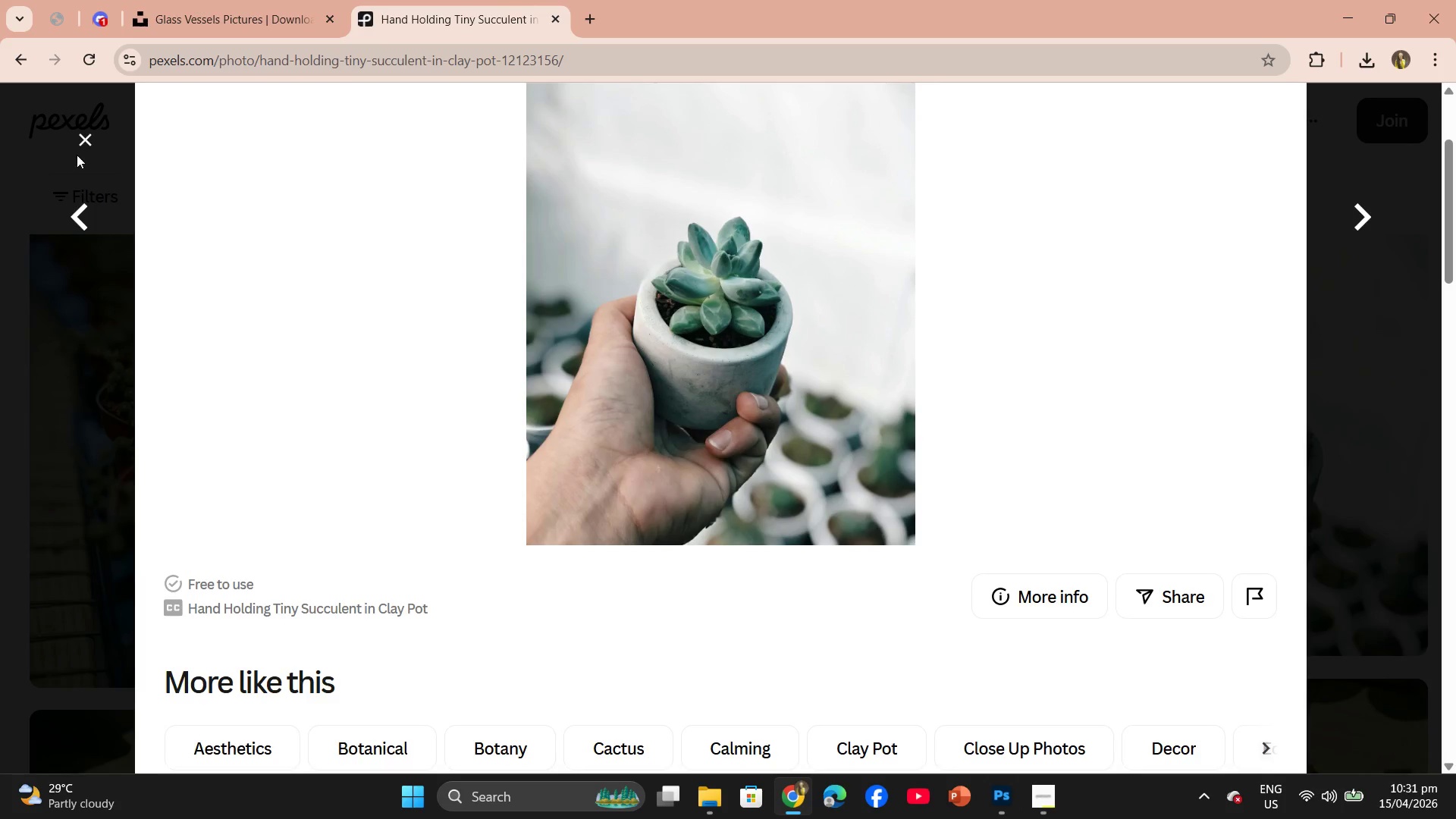 
left_click([83, 143])
 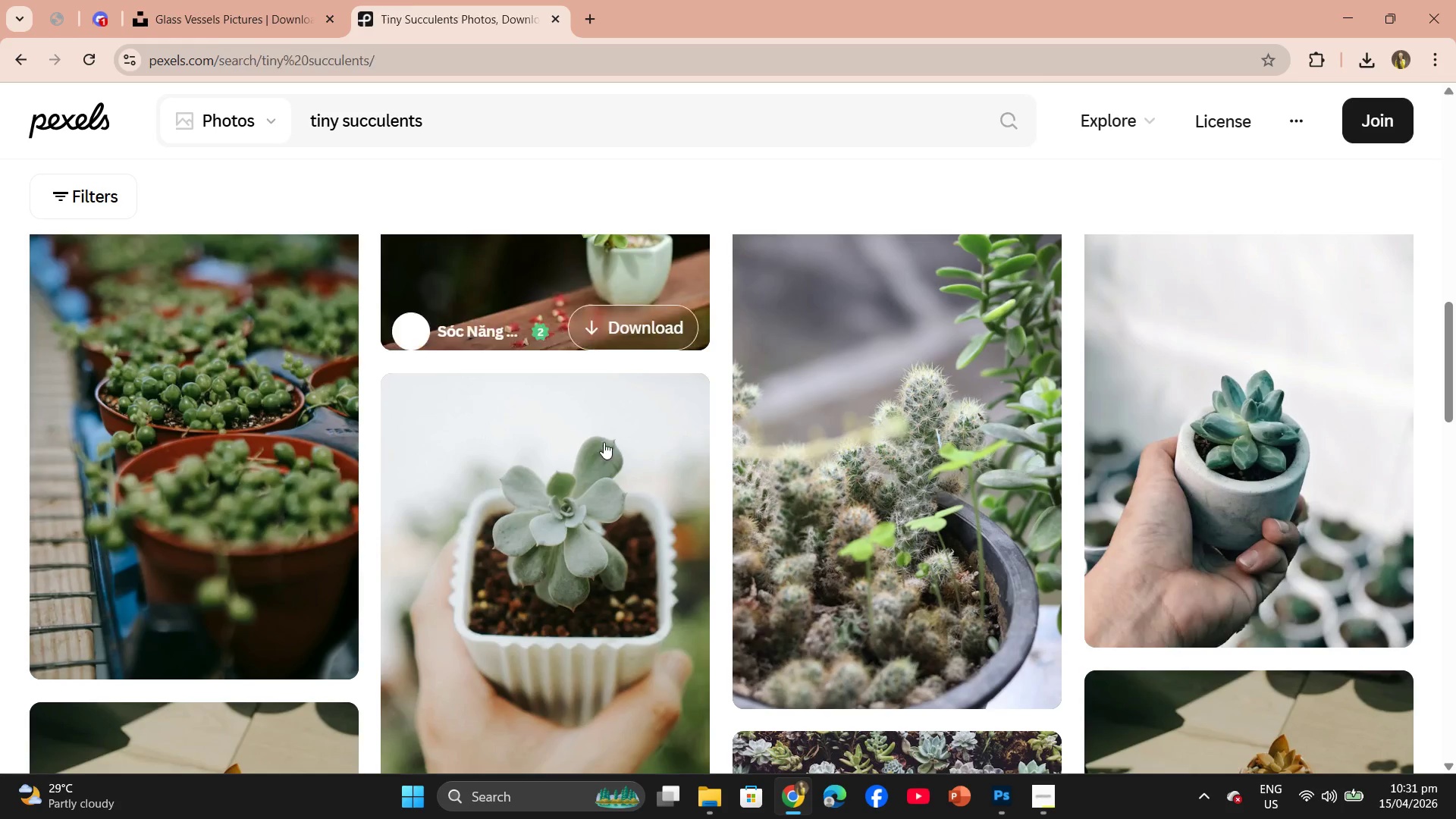 
scroll: coordinate [623, 468], scroll_direction: down, amount: 8.0
 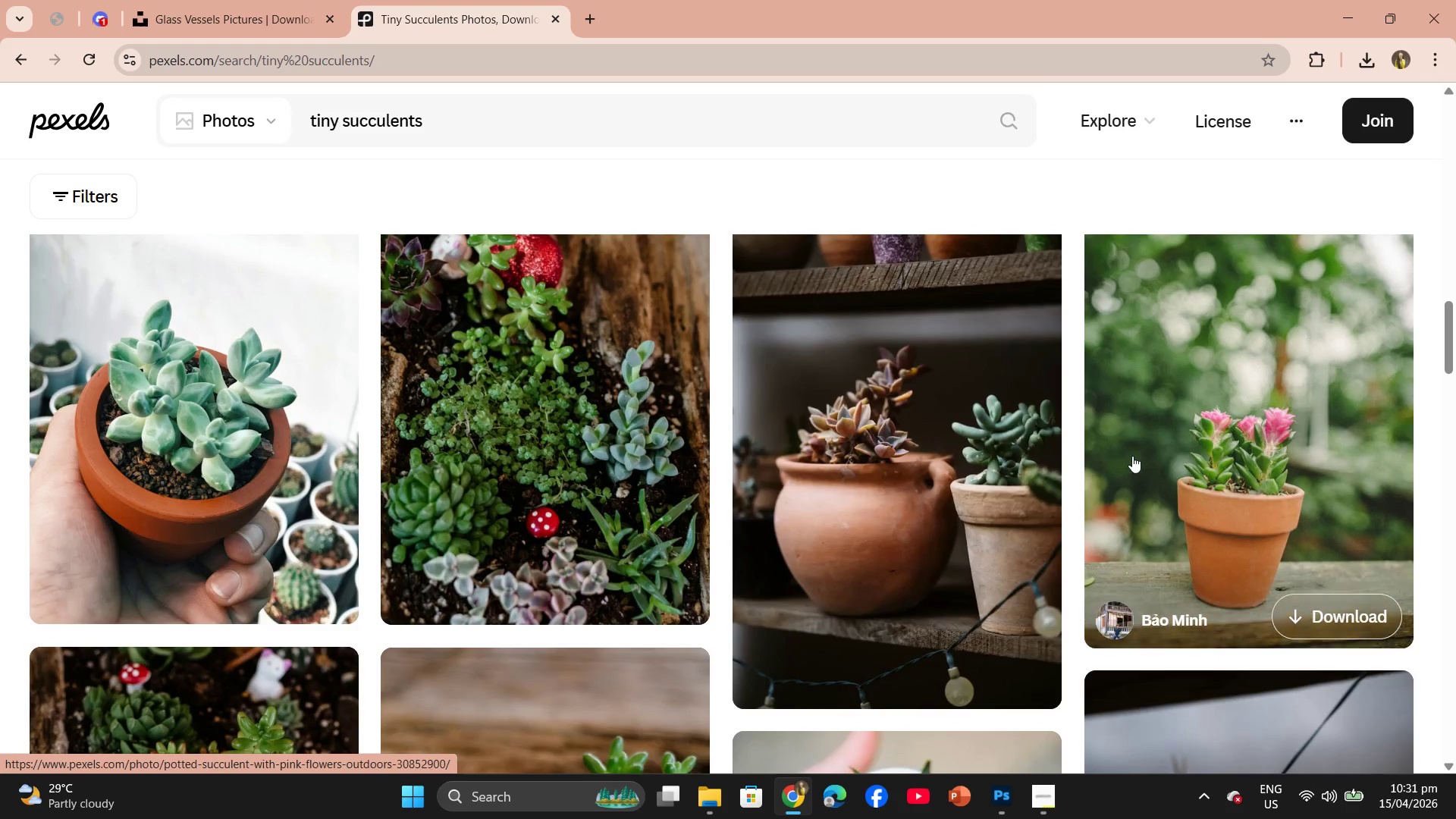 
left_click([1132, 456])
 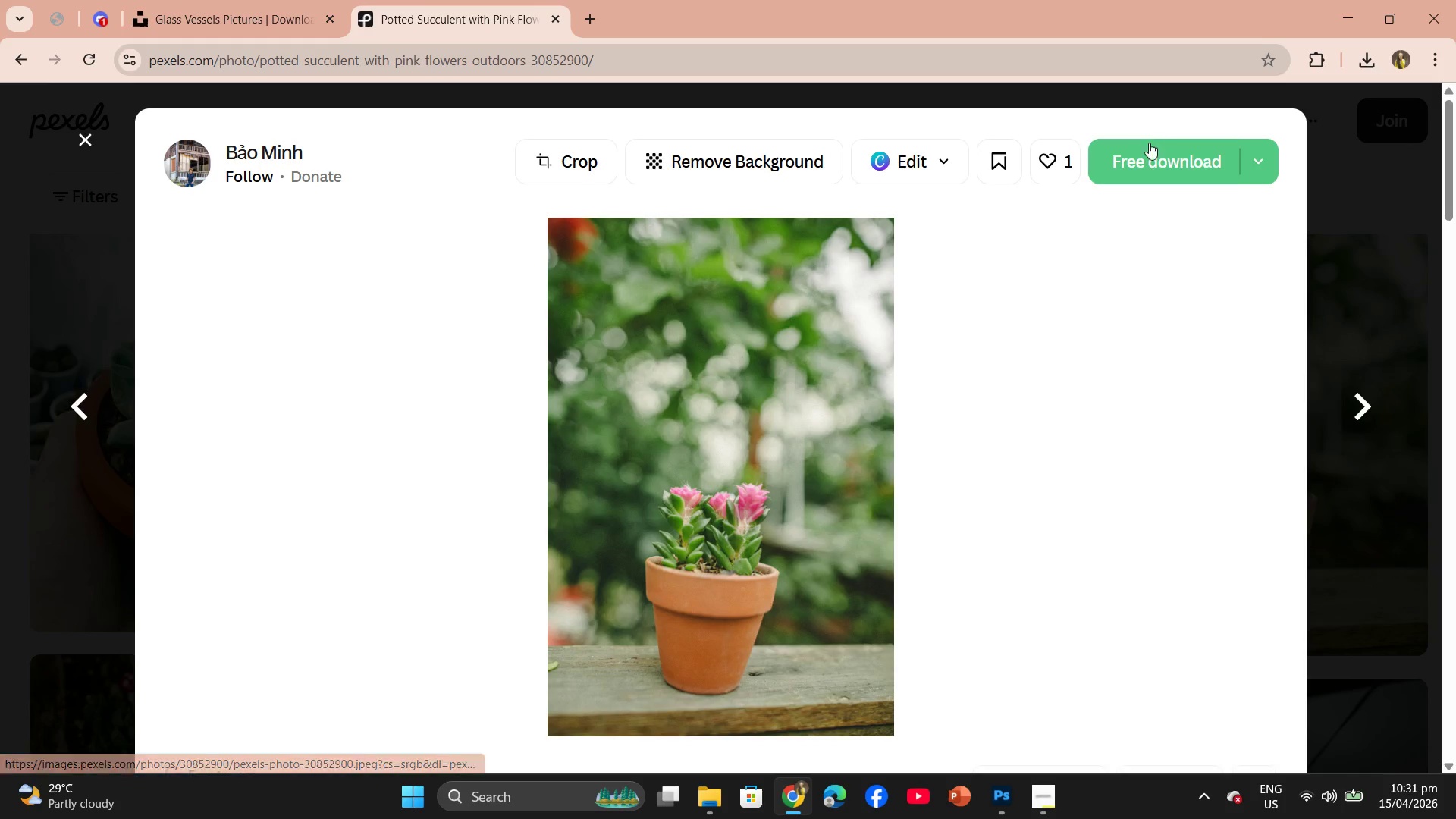 
scroll: coordinate [987, 356], scroll_direction: down, amount: 2.0
 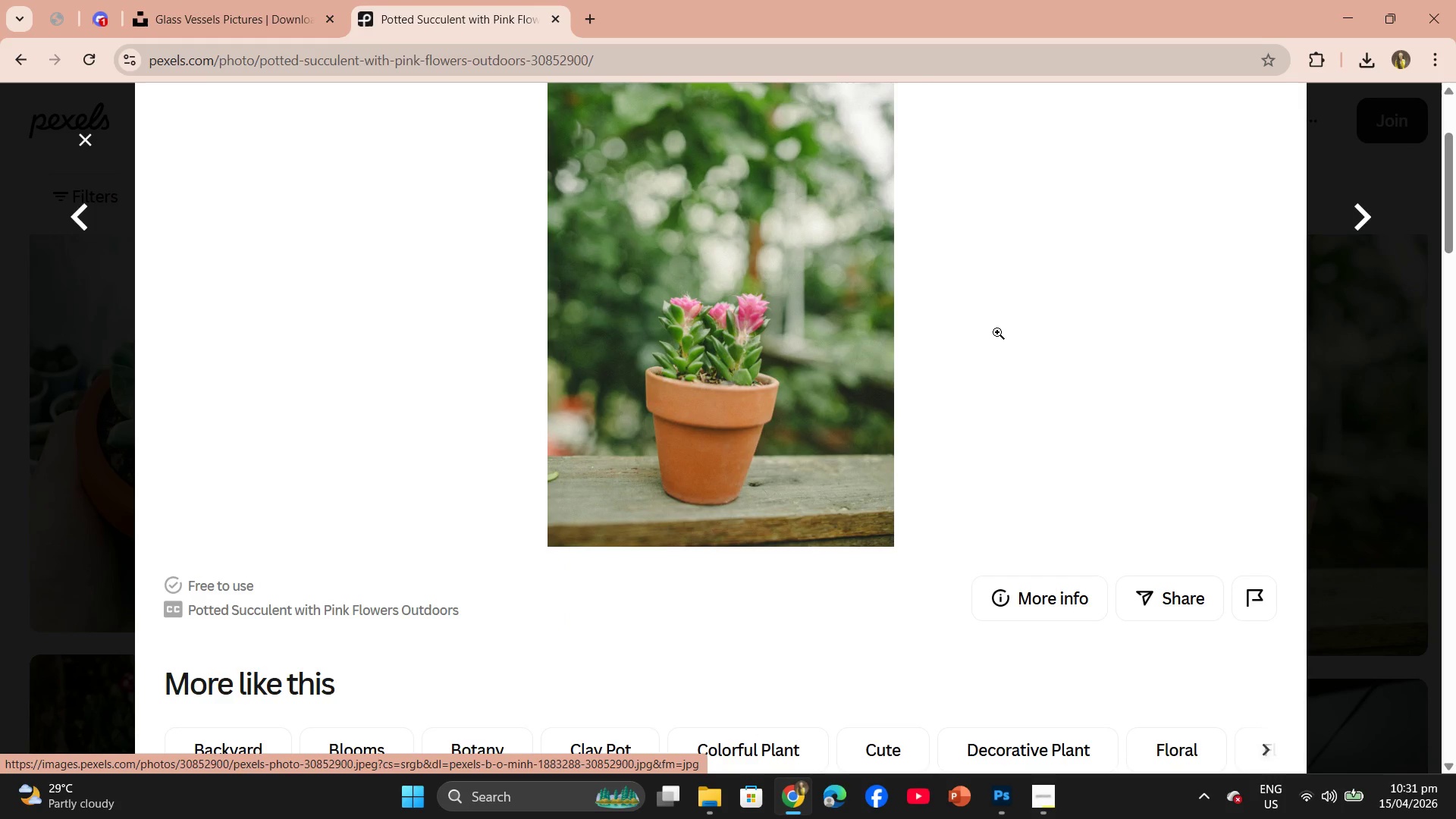 
scroll: coordinate [997, 332], scroll_direction: up, amount: 3.0
 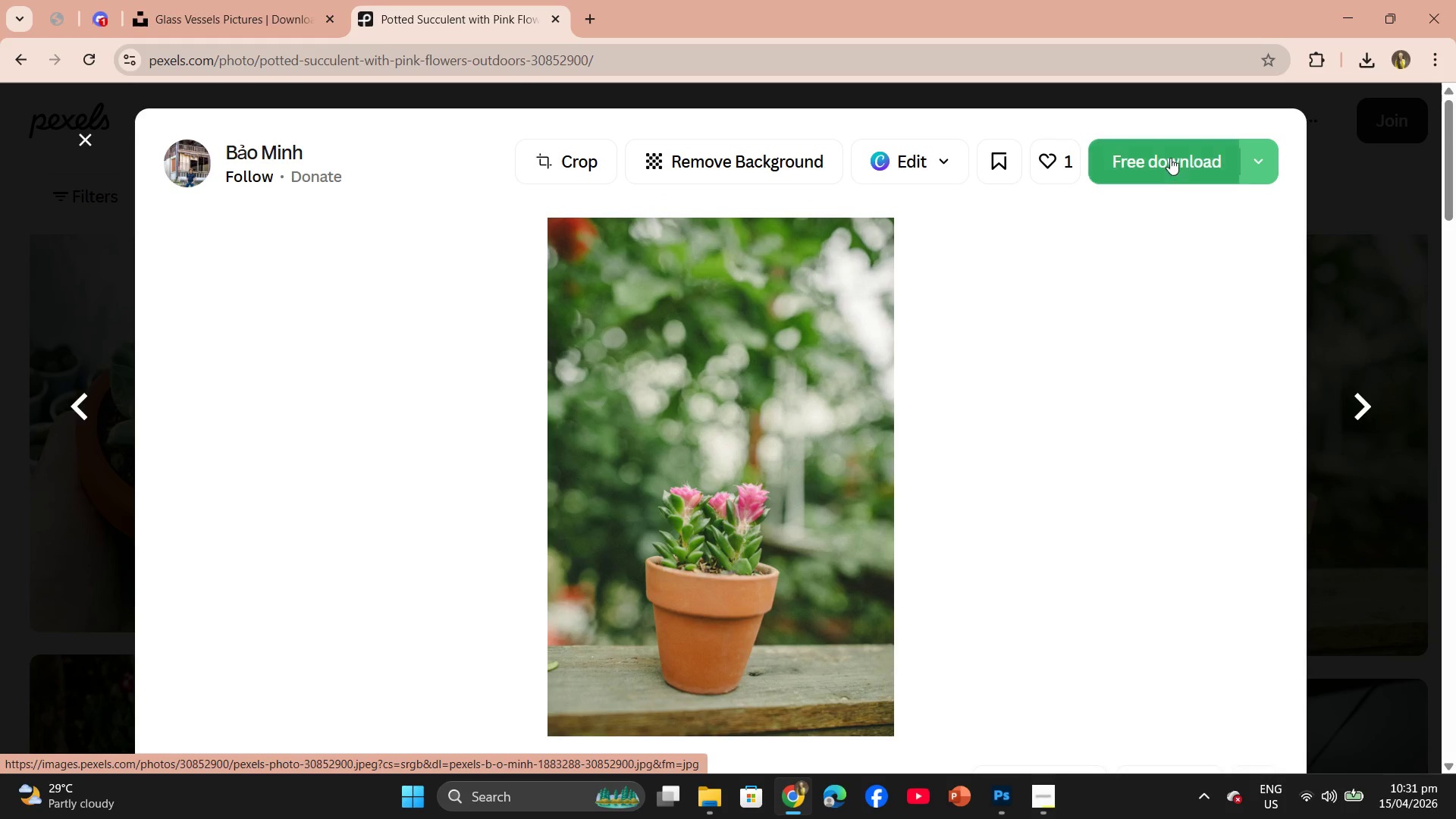 
left_click([1170, 158])
 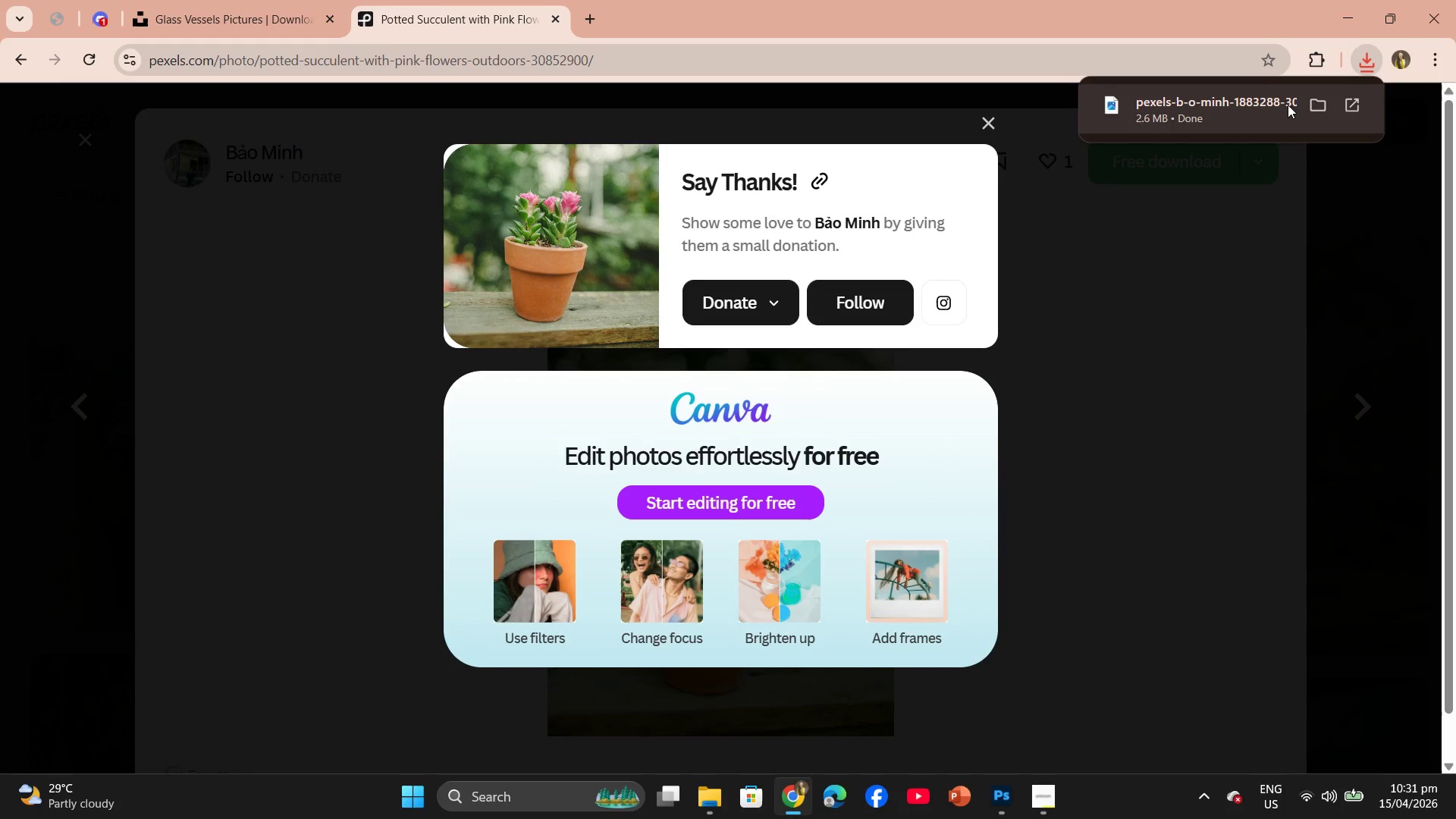 
left_click_drag(start_coordinate=[1266, 105], to_coordinate=[636, 435])
 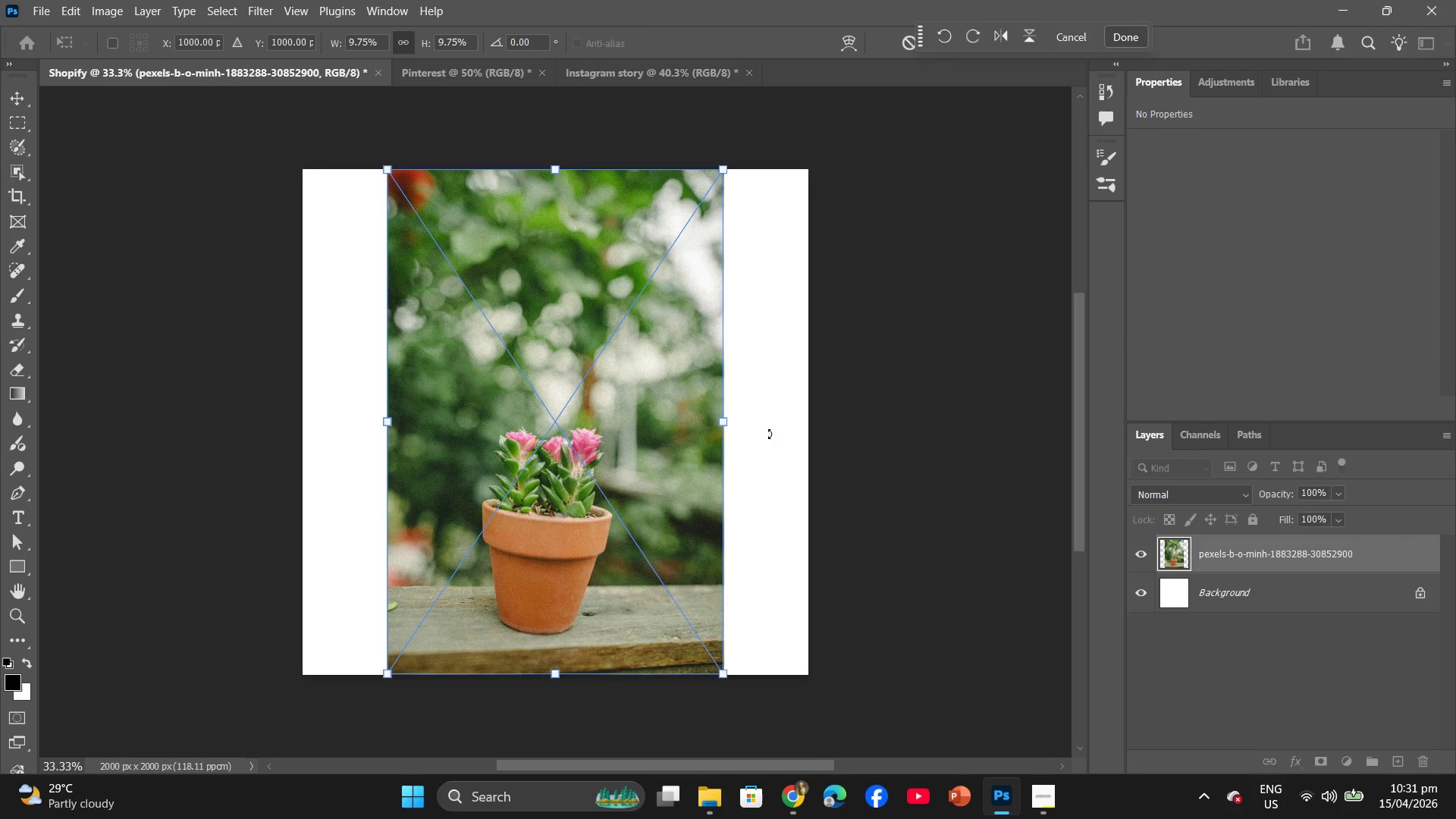 
left_click_drag(start_coordinate=[721, 423], to_coordinate=[802, 426])
 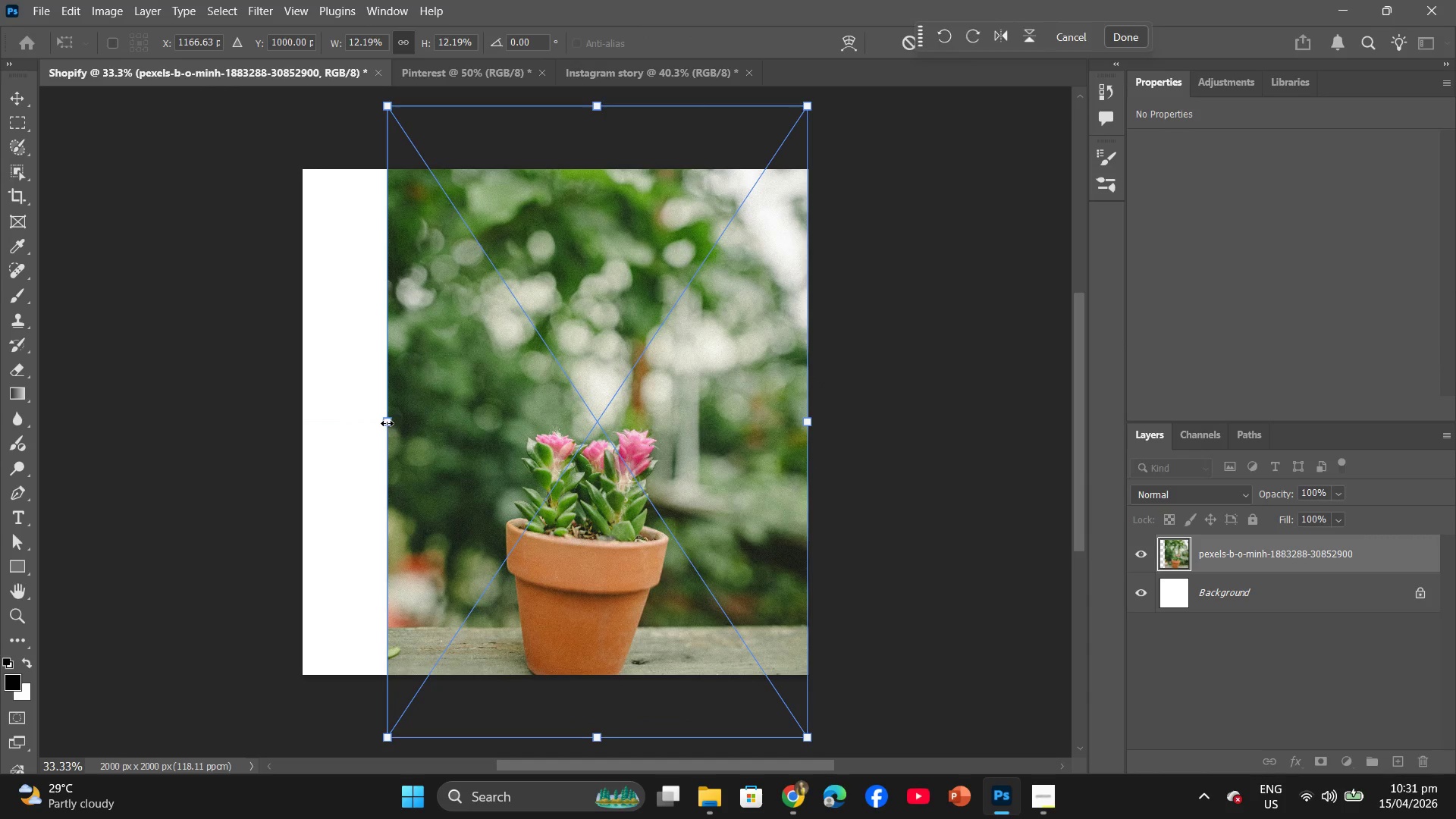 
left_click_drag(start_coordinate=[387, 423], to_coordinate=[299, 425])
 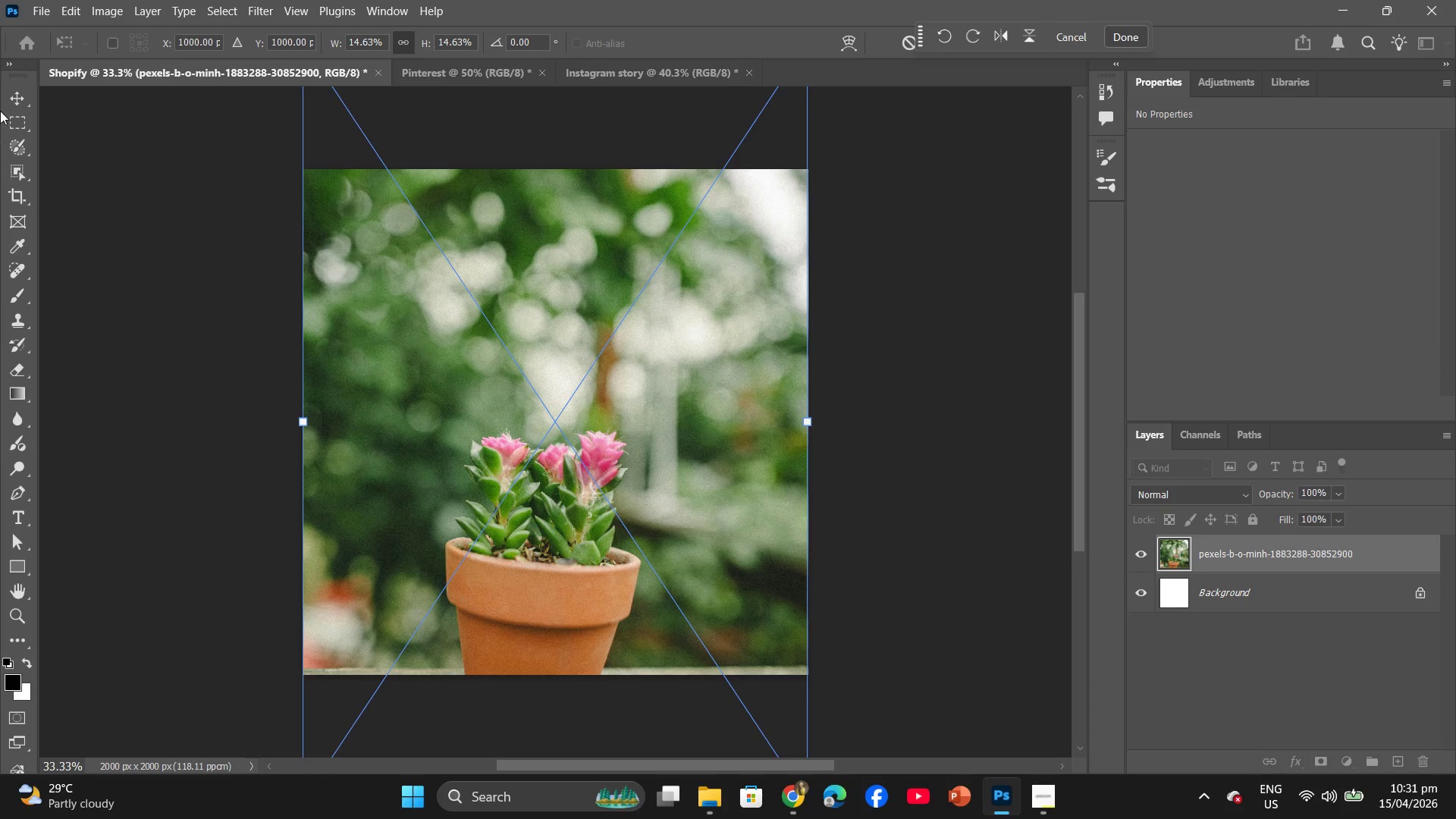 
left_click([11, 86])
 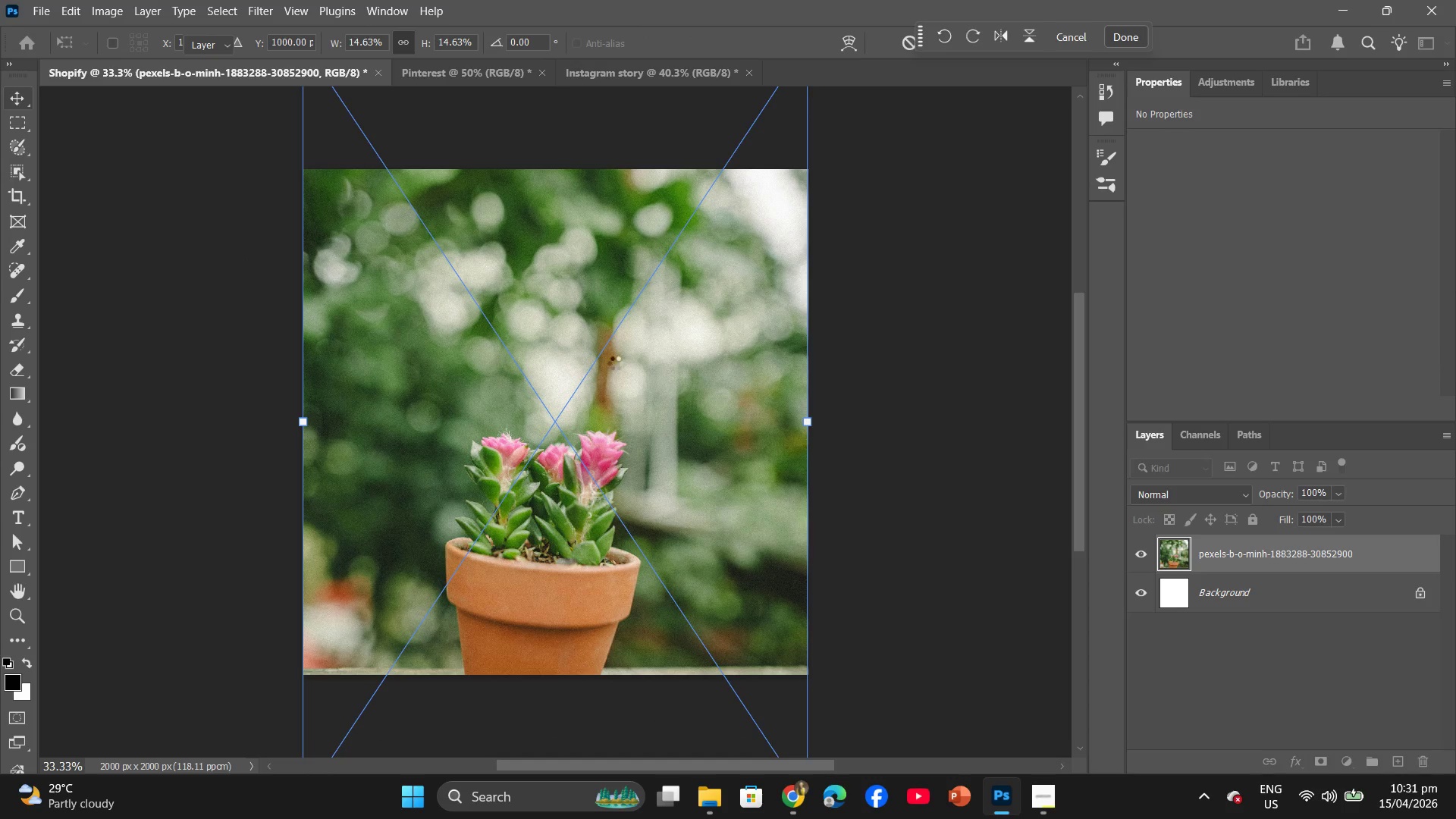 
left_click_drag(start_coordinate=[615, 363], to_coordinate=[615, 288])
 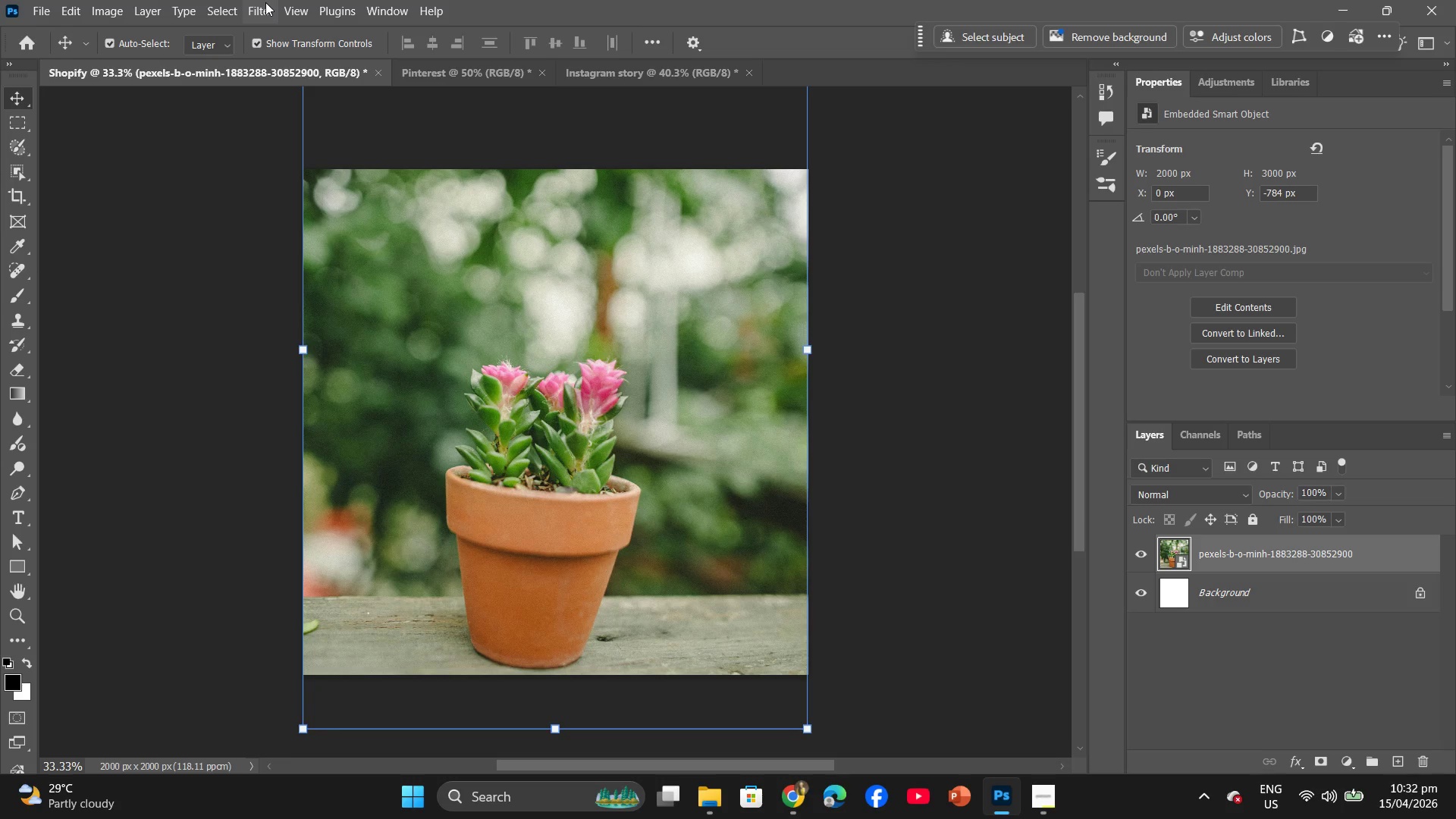 
wait(5.11)
 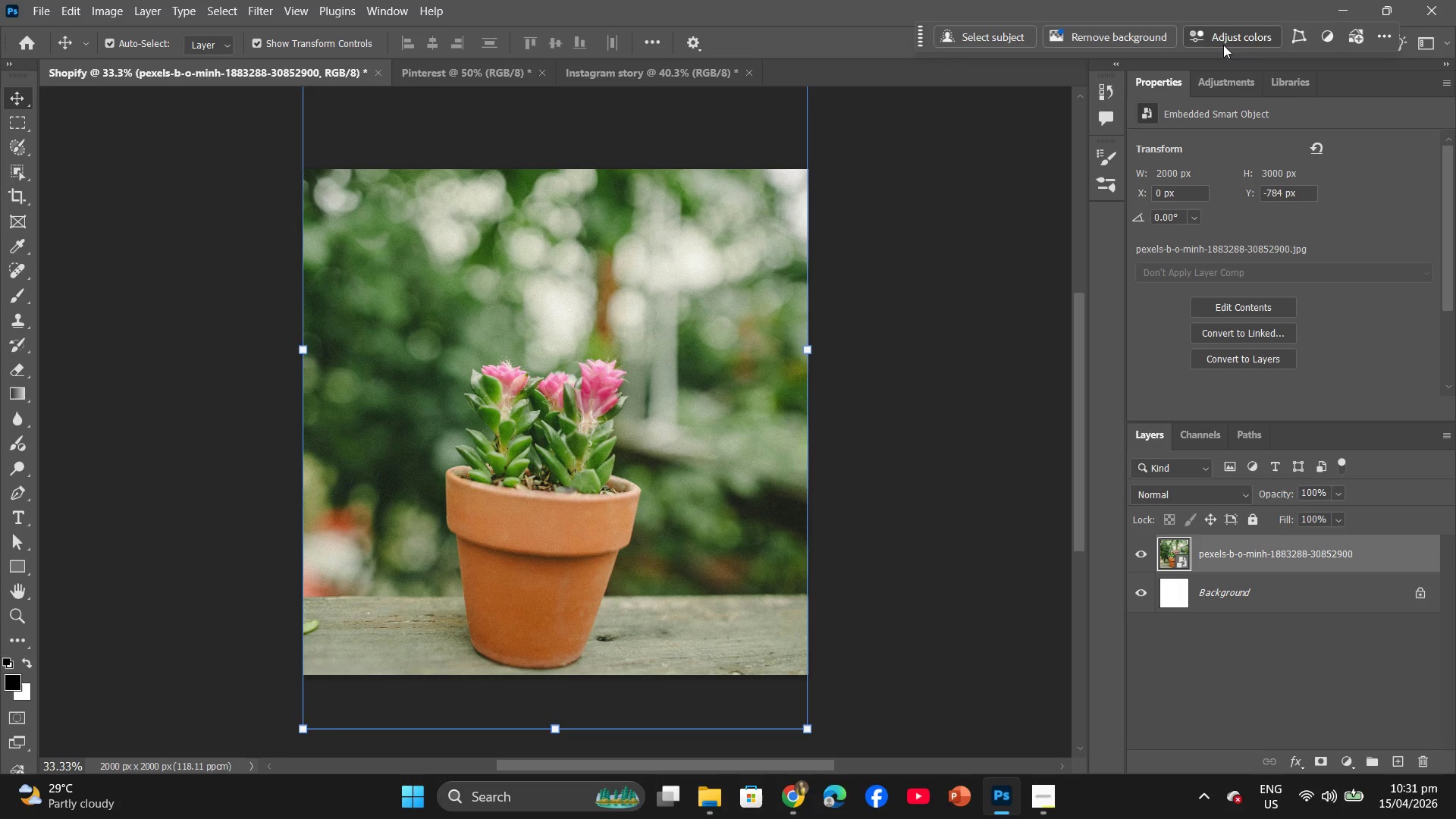 
left_click([265, 2])
 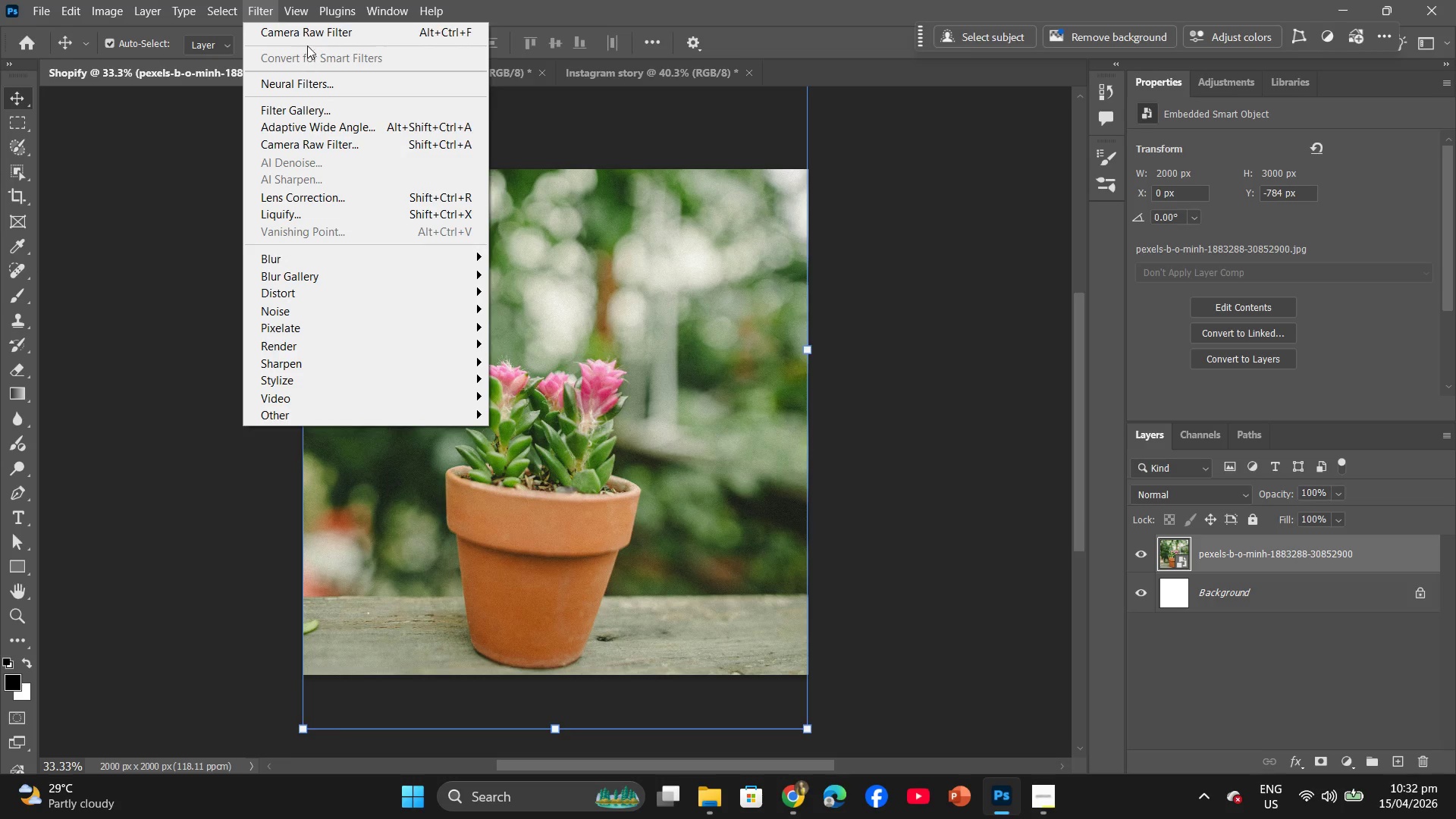 
left_click([315, 35])
 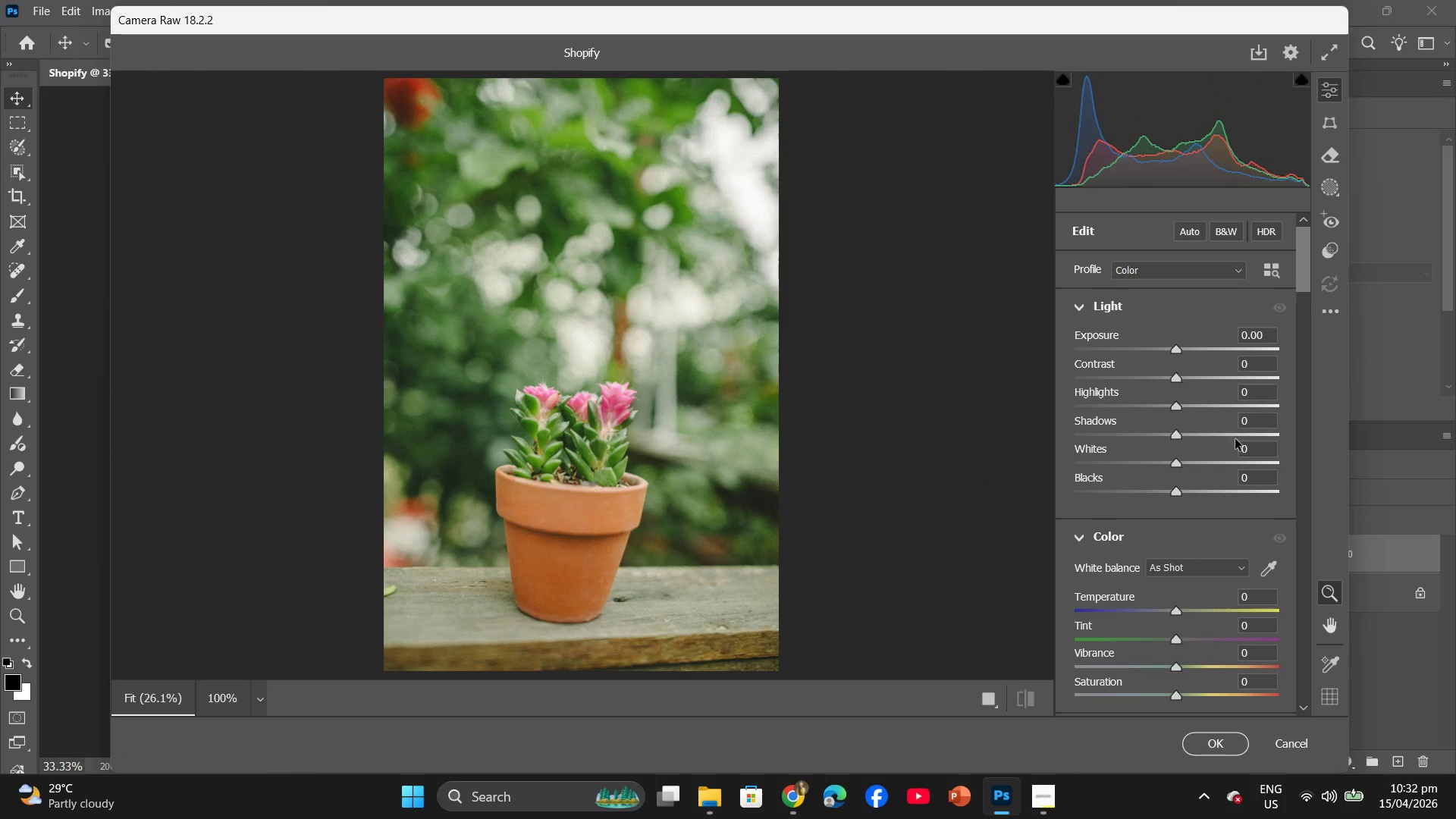 
scroll: coordinate [1198, 528], scroll_direction: down, amount: 2.0
 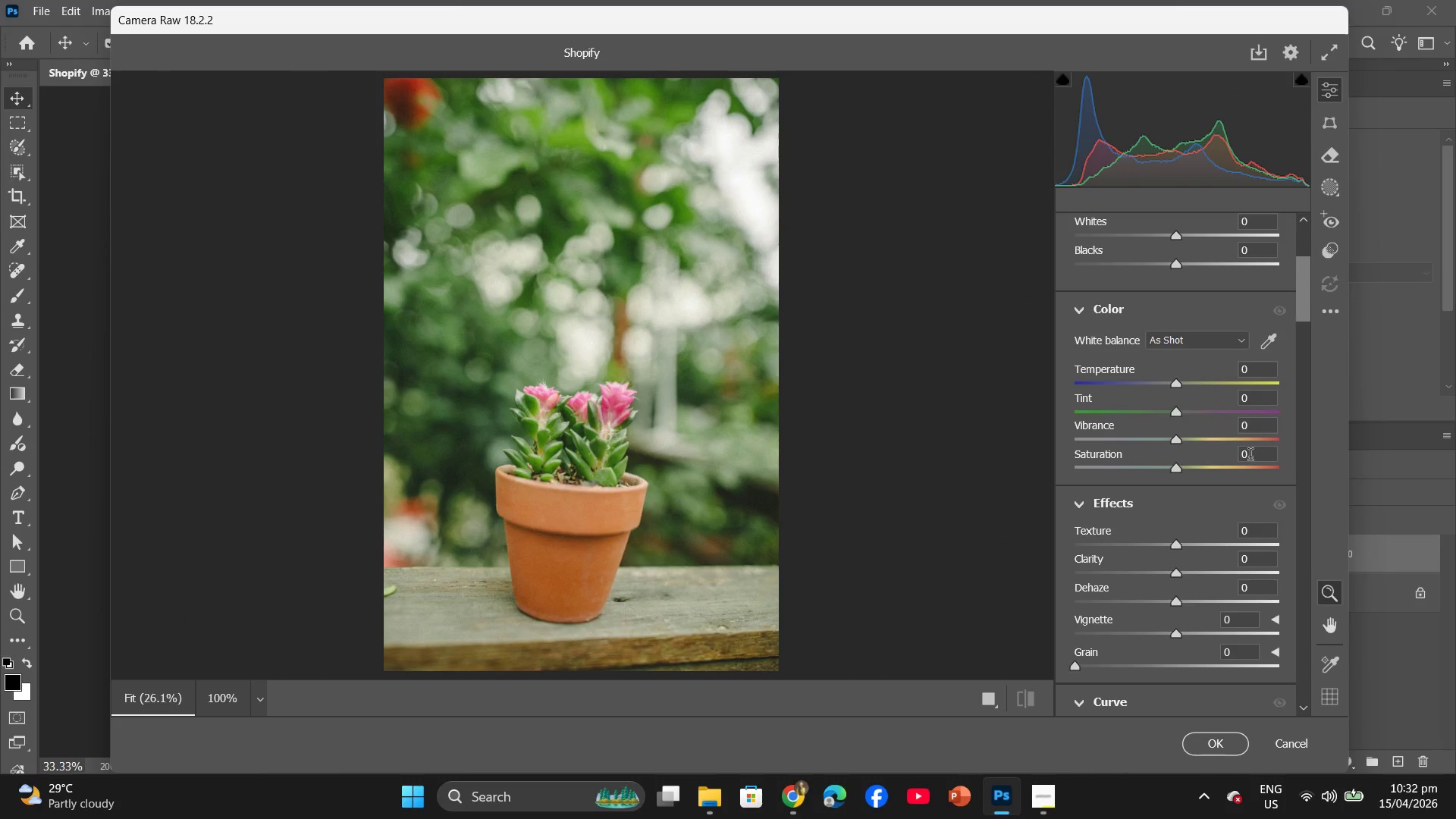 
left_click([1250, 457])
 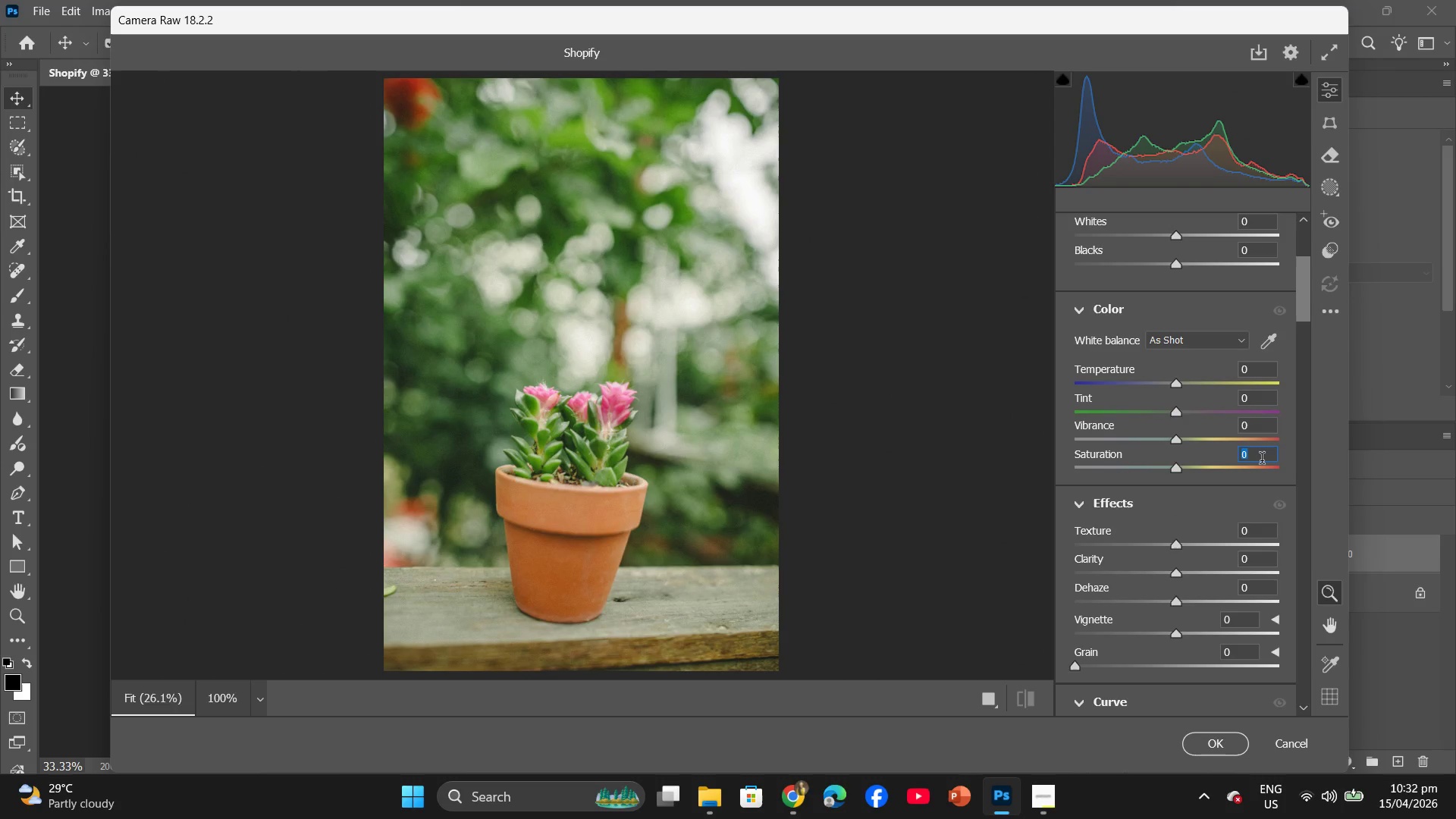 
key(5)
 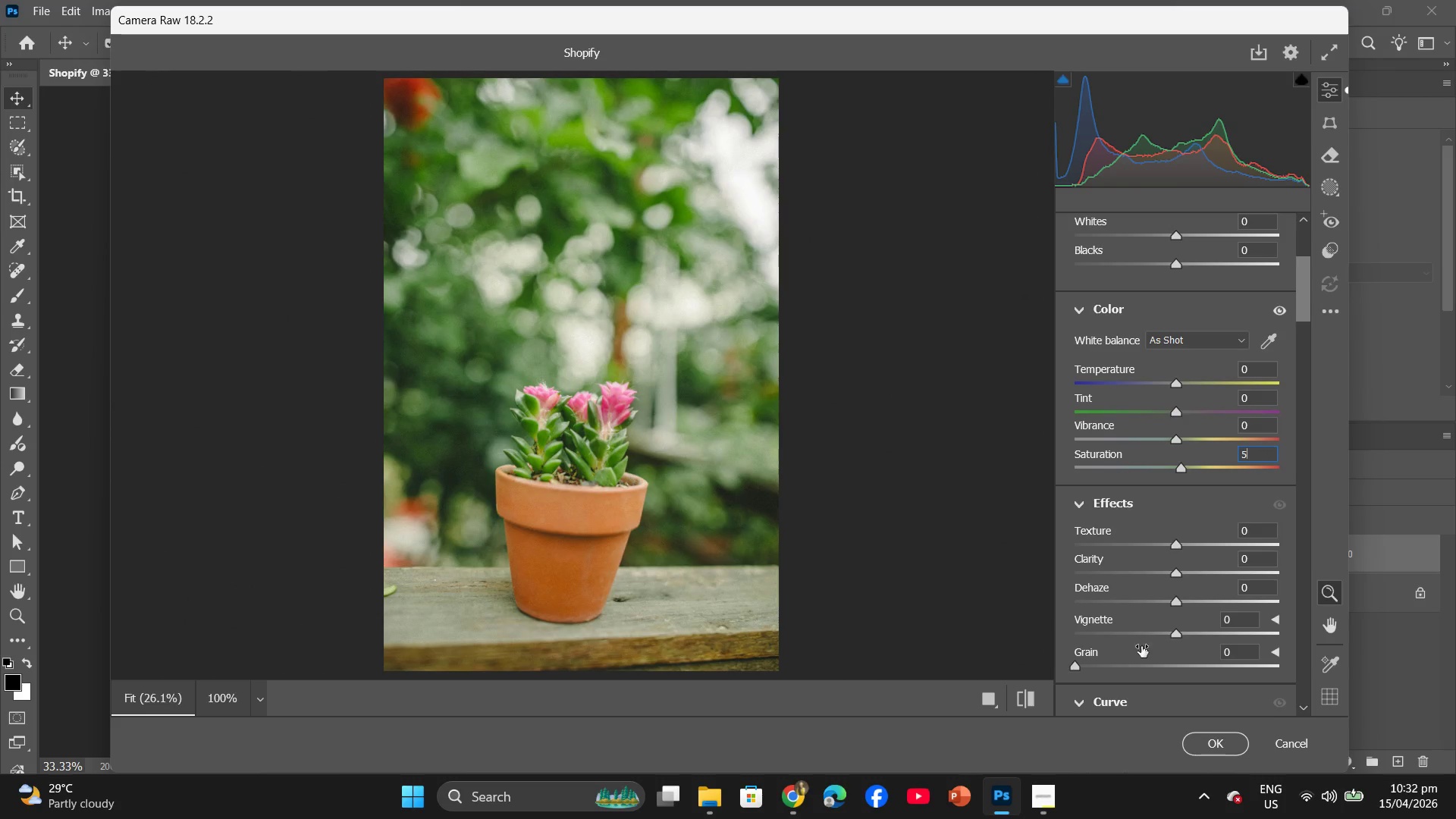 
scroll: coordinate [1097, 558], scroll_direction: down, amount: 18.0
 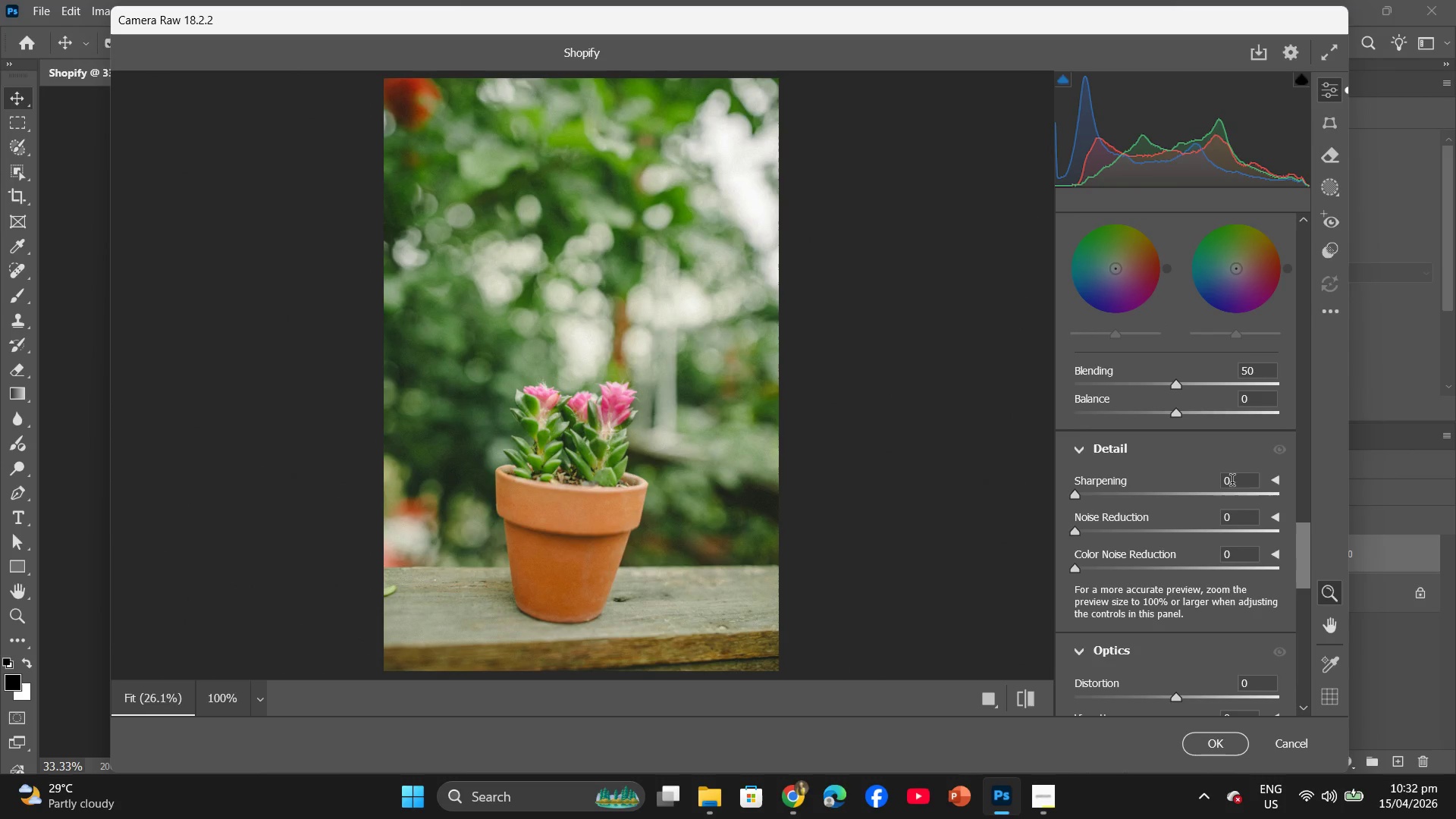 
left_click([1225, 482])
 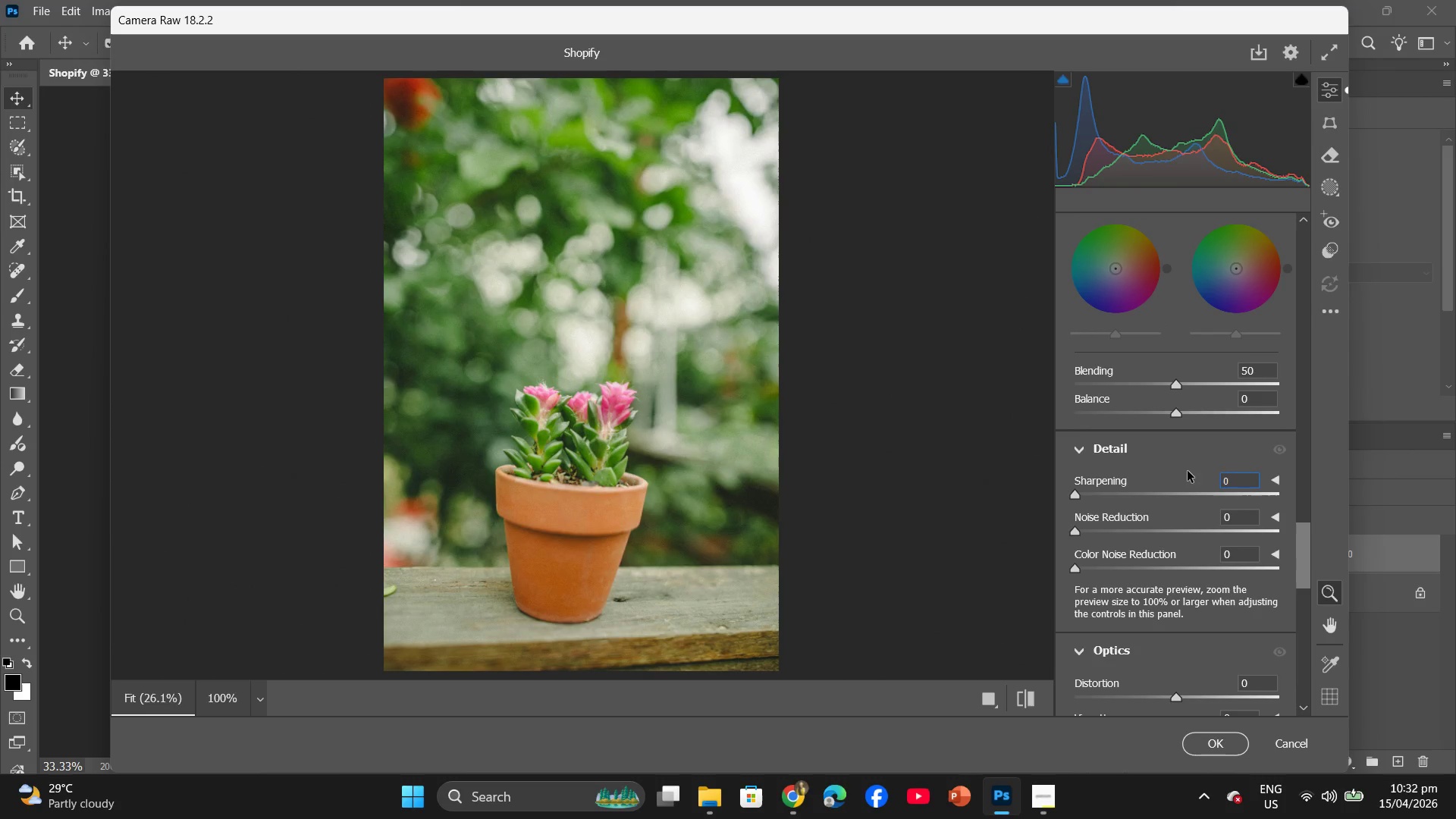 
wait(5.08)
 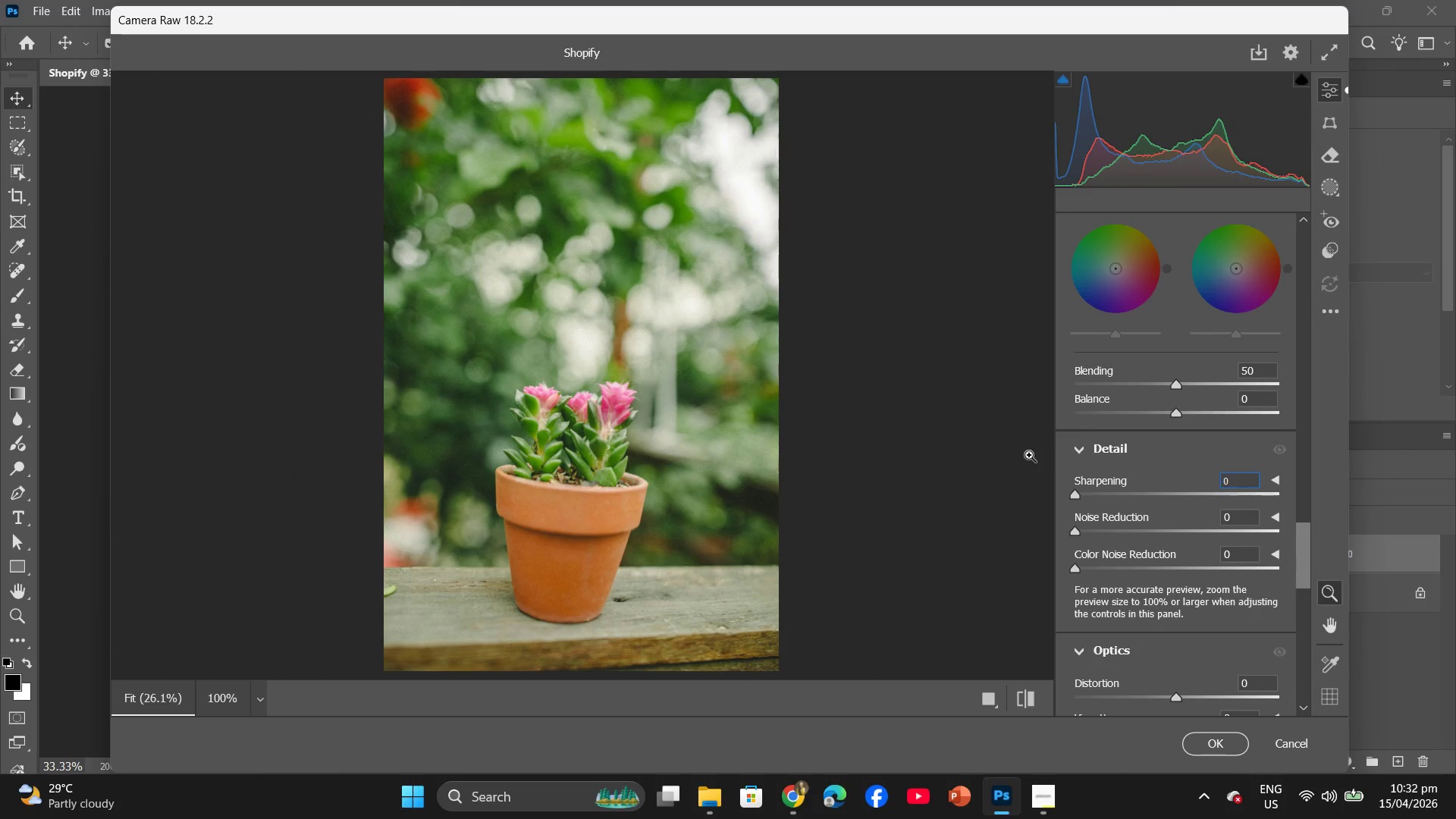 
left_click([1228, 481])
 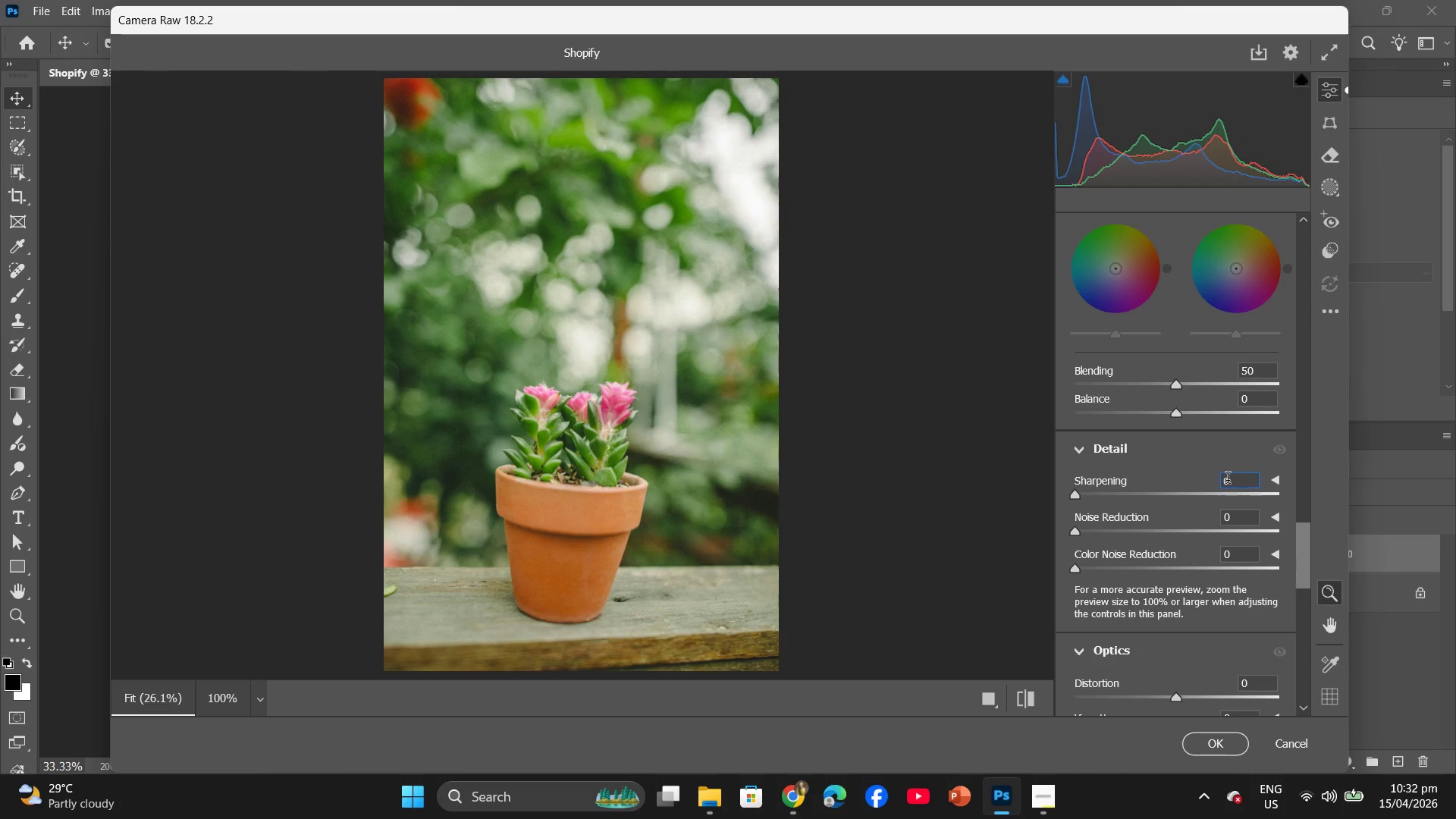 
left_click([1228, 480])
 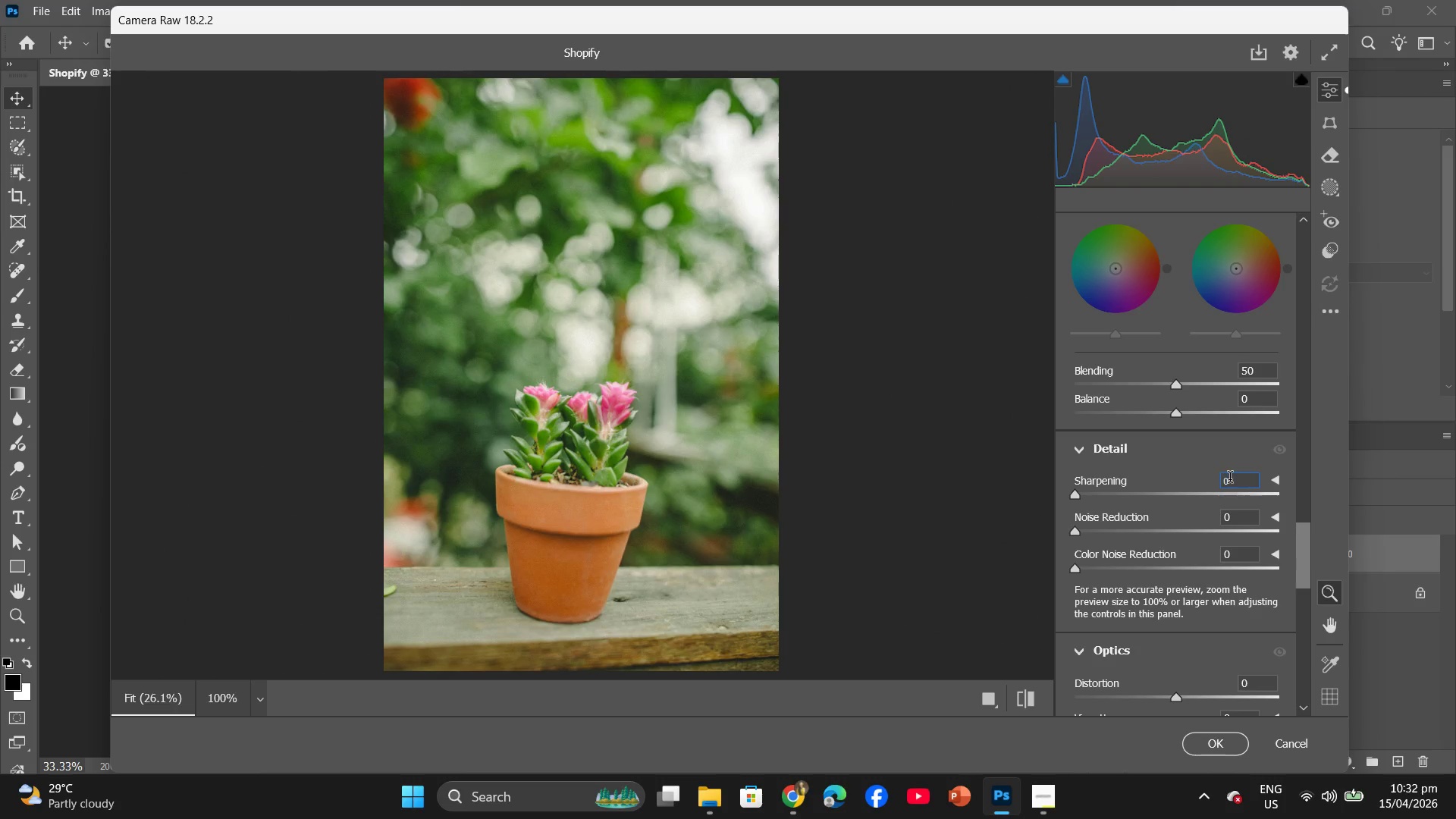 
double_click([1230, 479])
 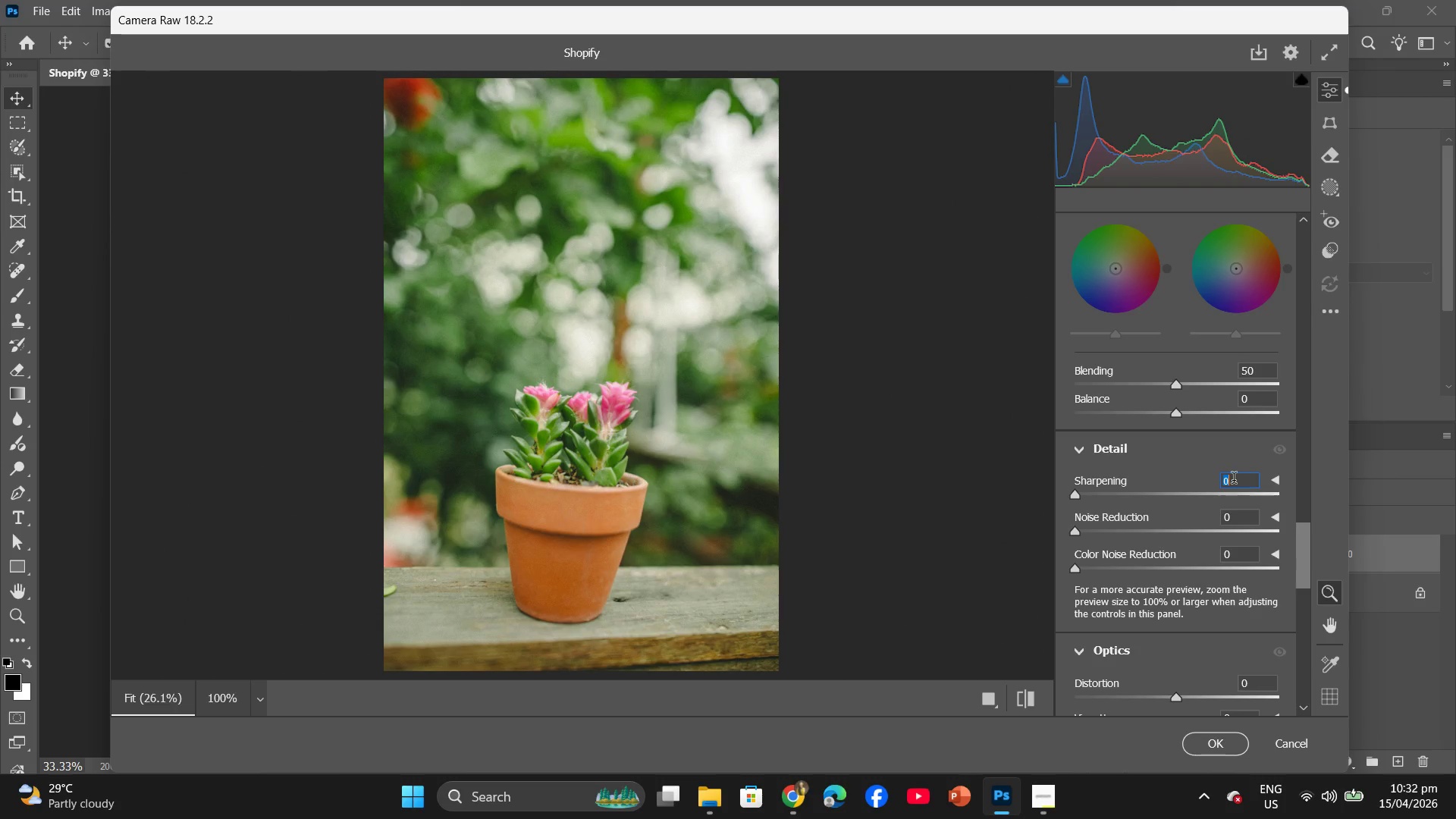 
key(5)
 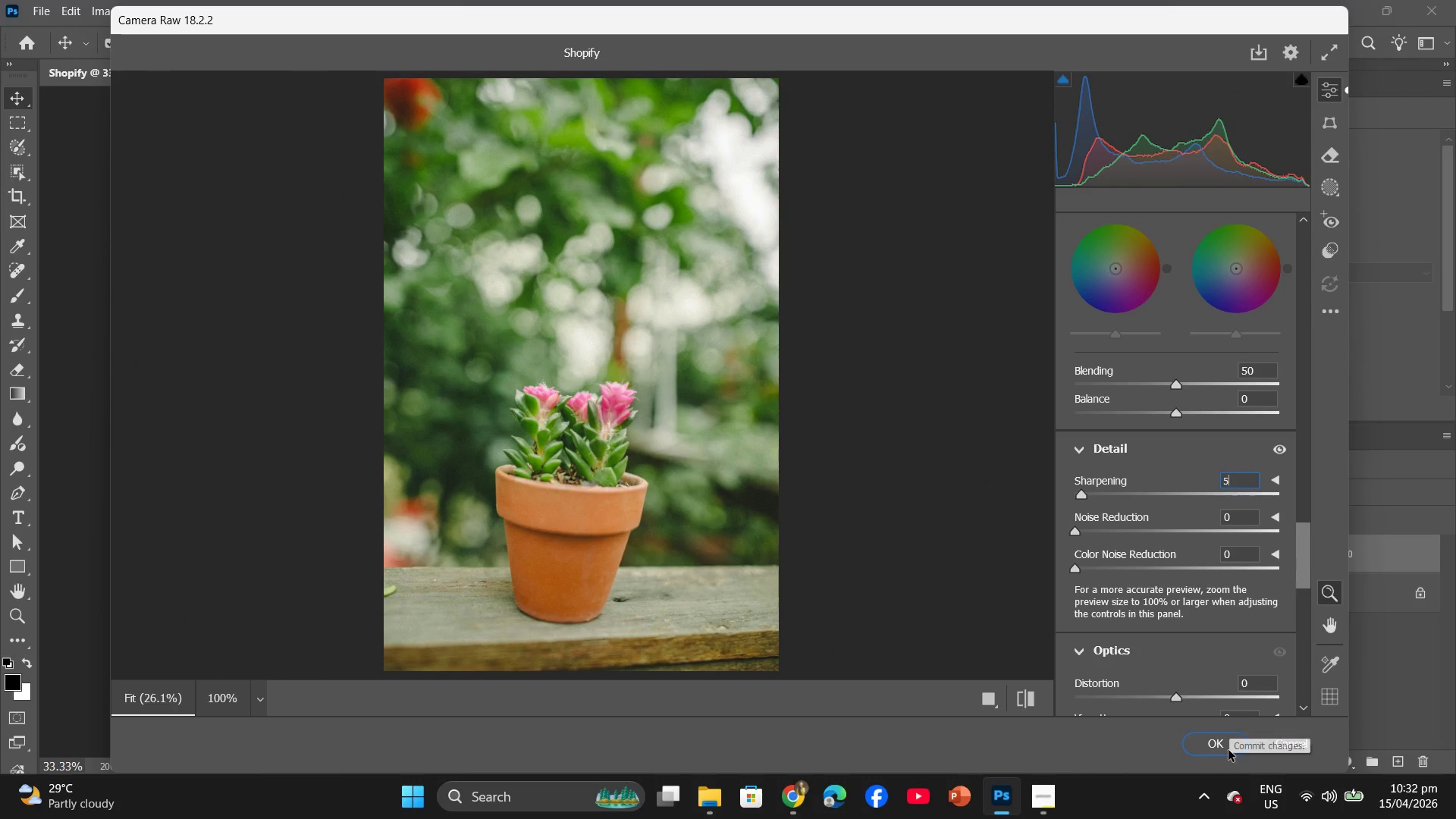 
left_click([1228, 750])
 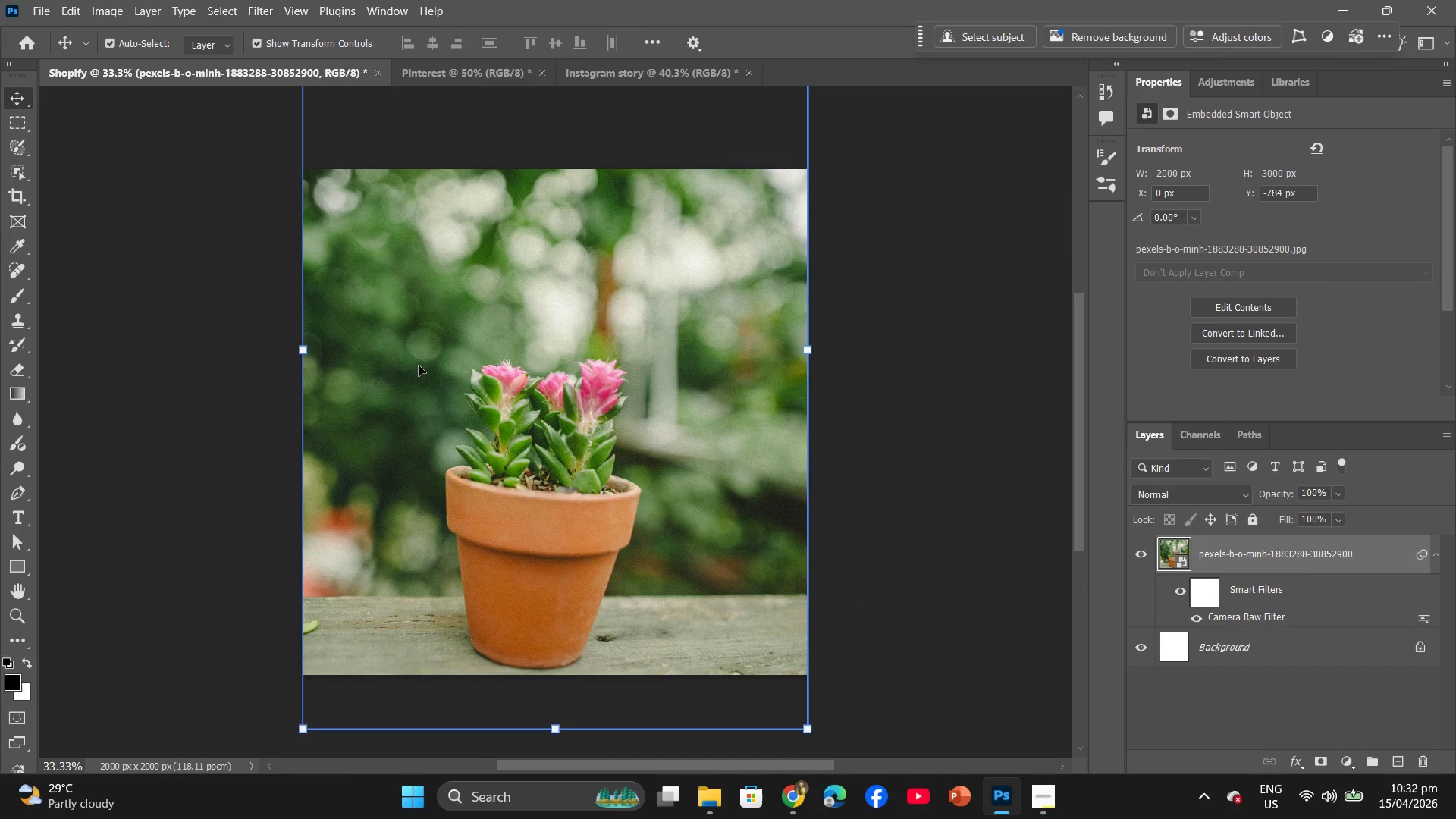 
left_click([448, 71])
 